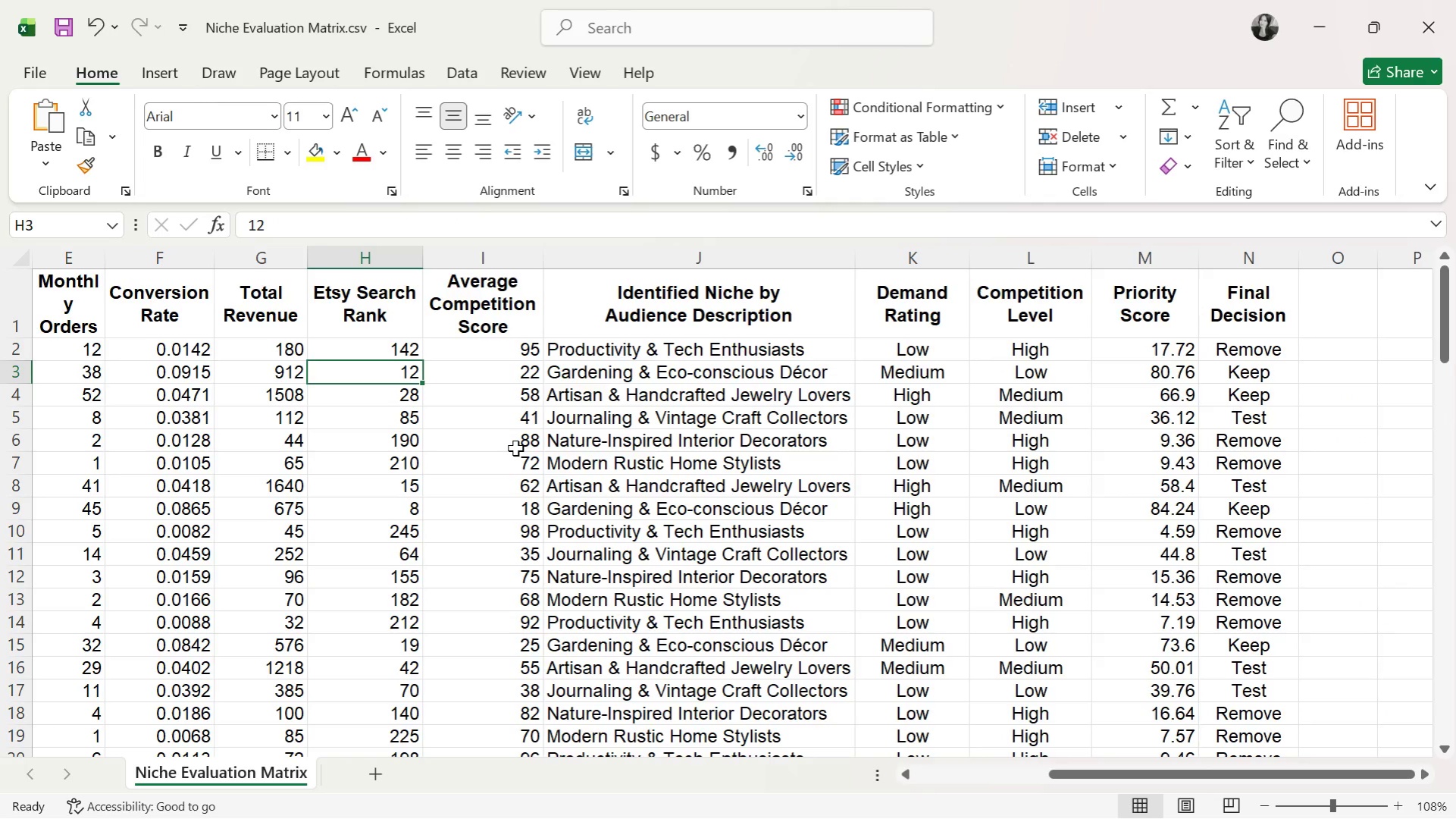 
key(ArrowLeft)
 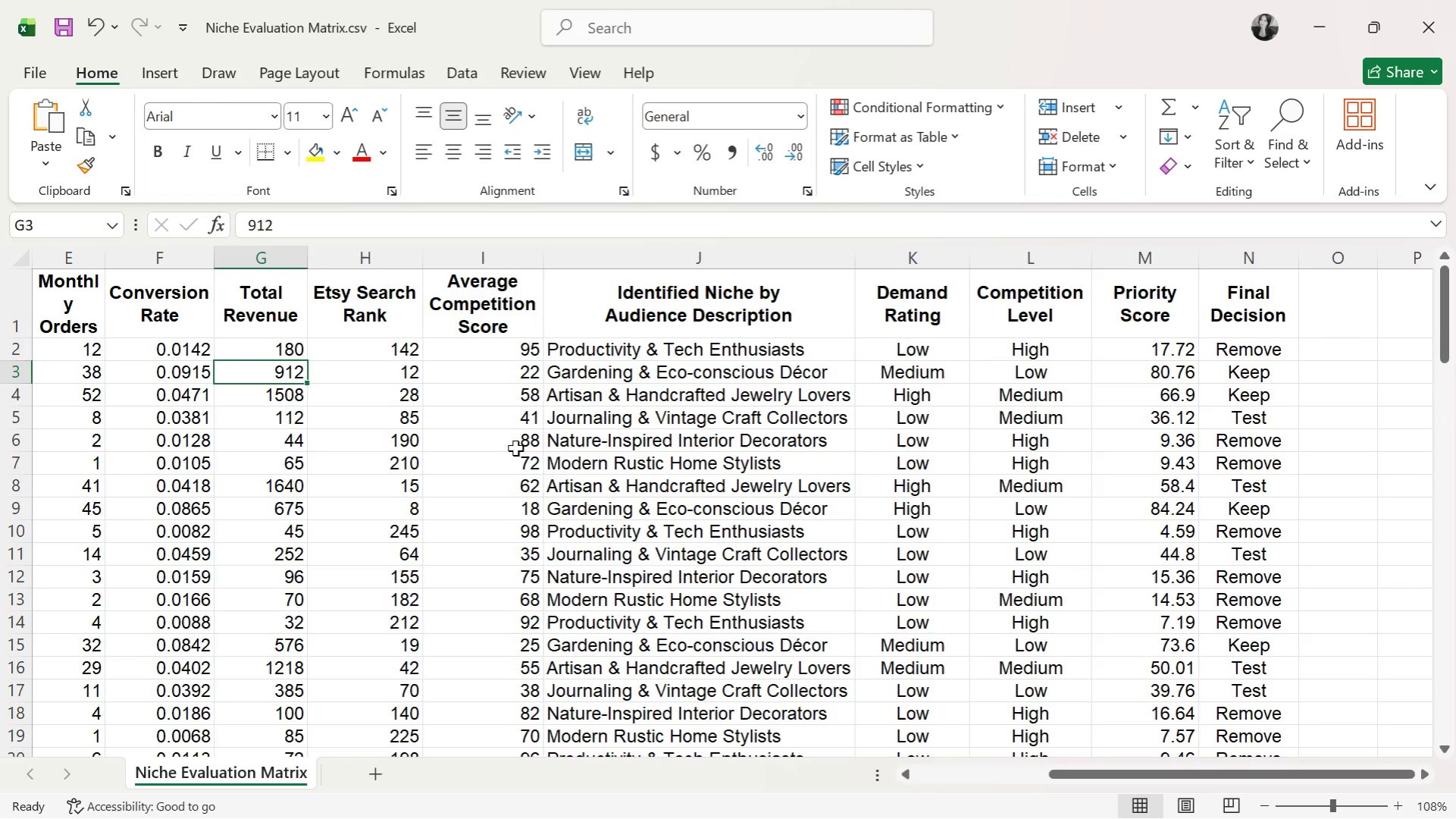 
key(ArrowLeft)
 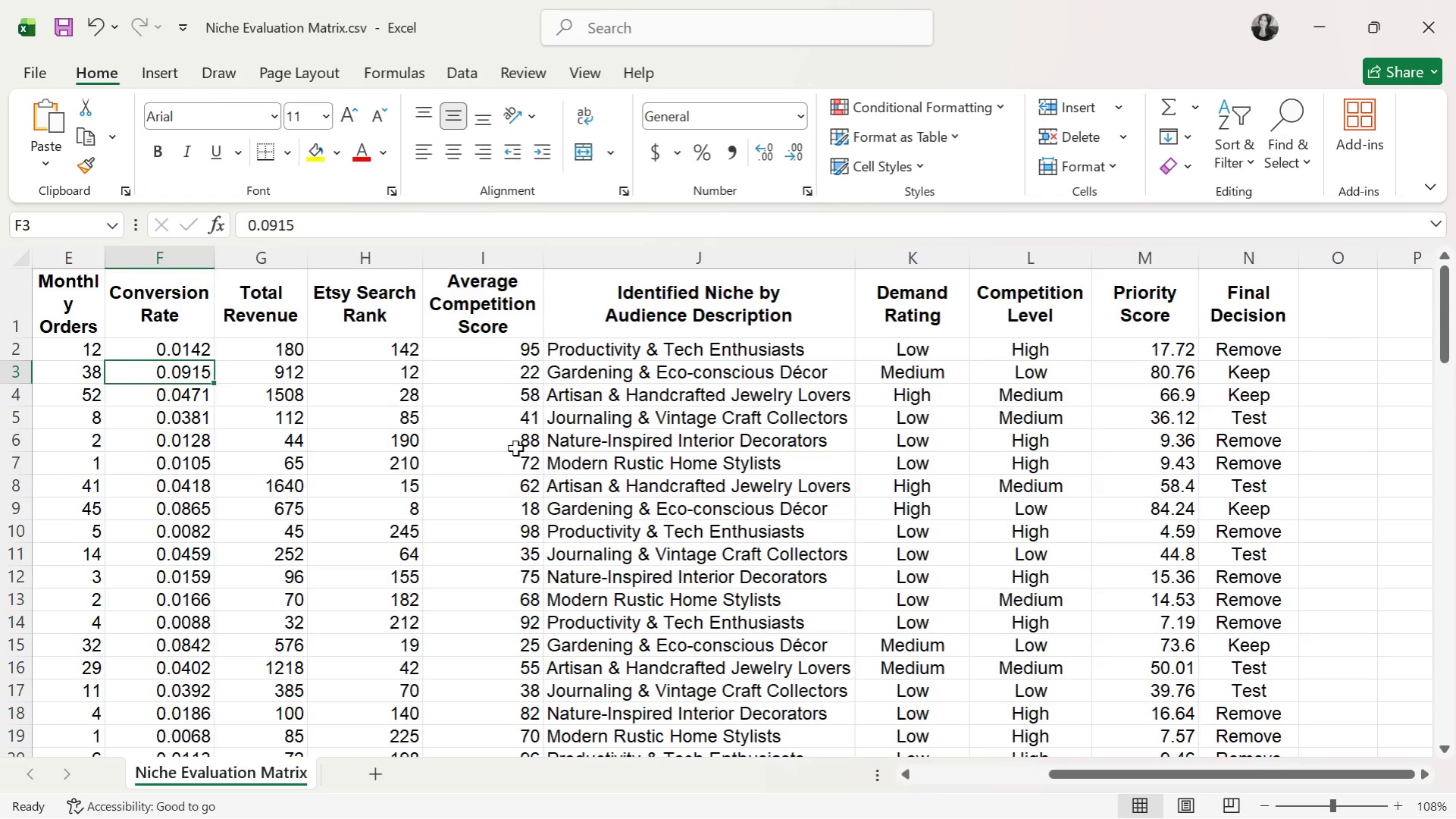 
key(ArrowLeft)
 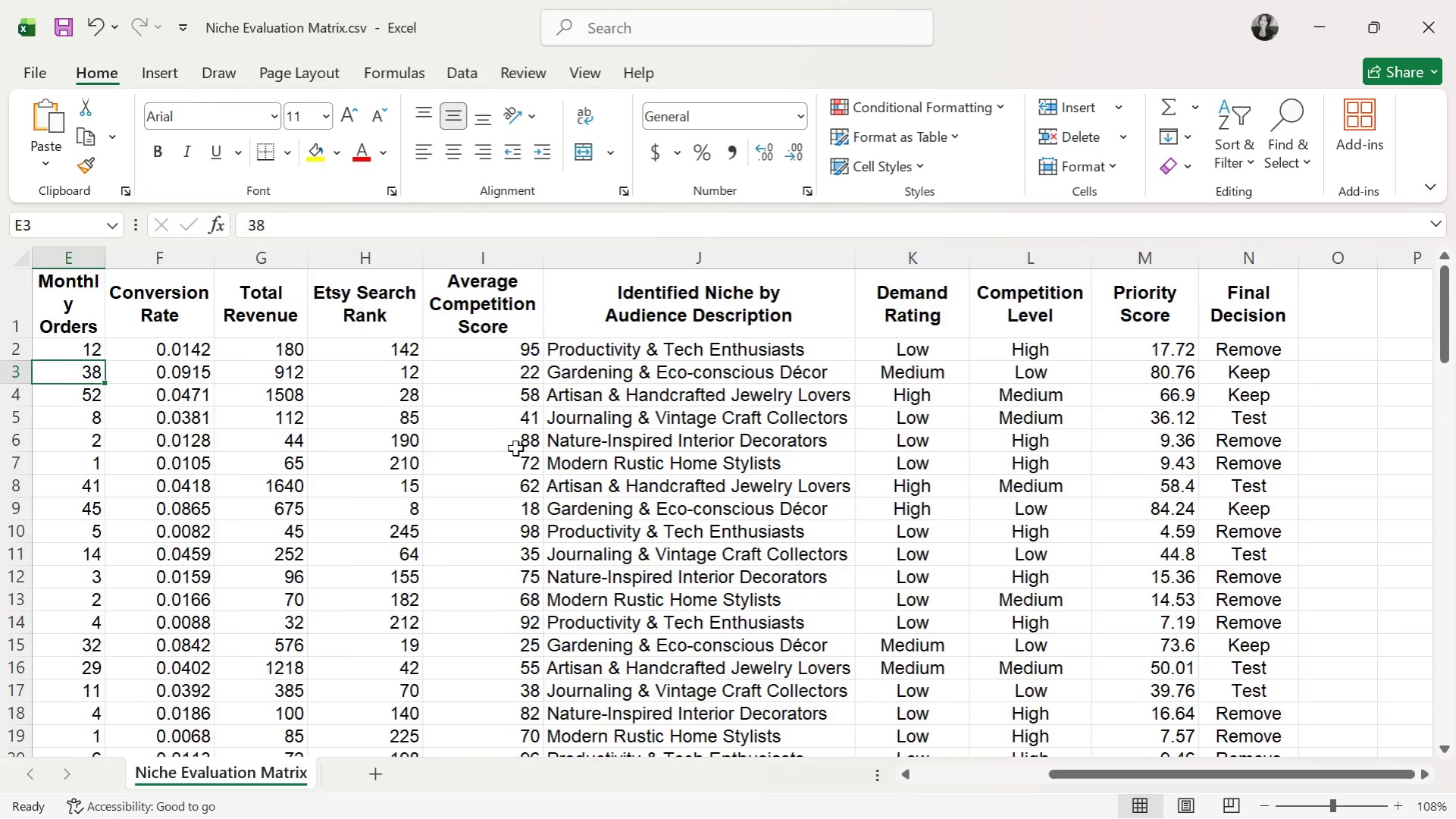 
key(ArrowLeft)
 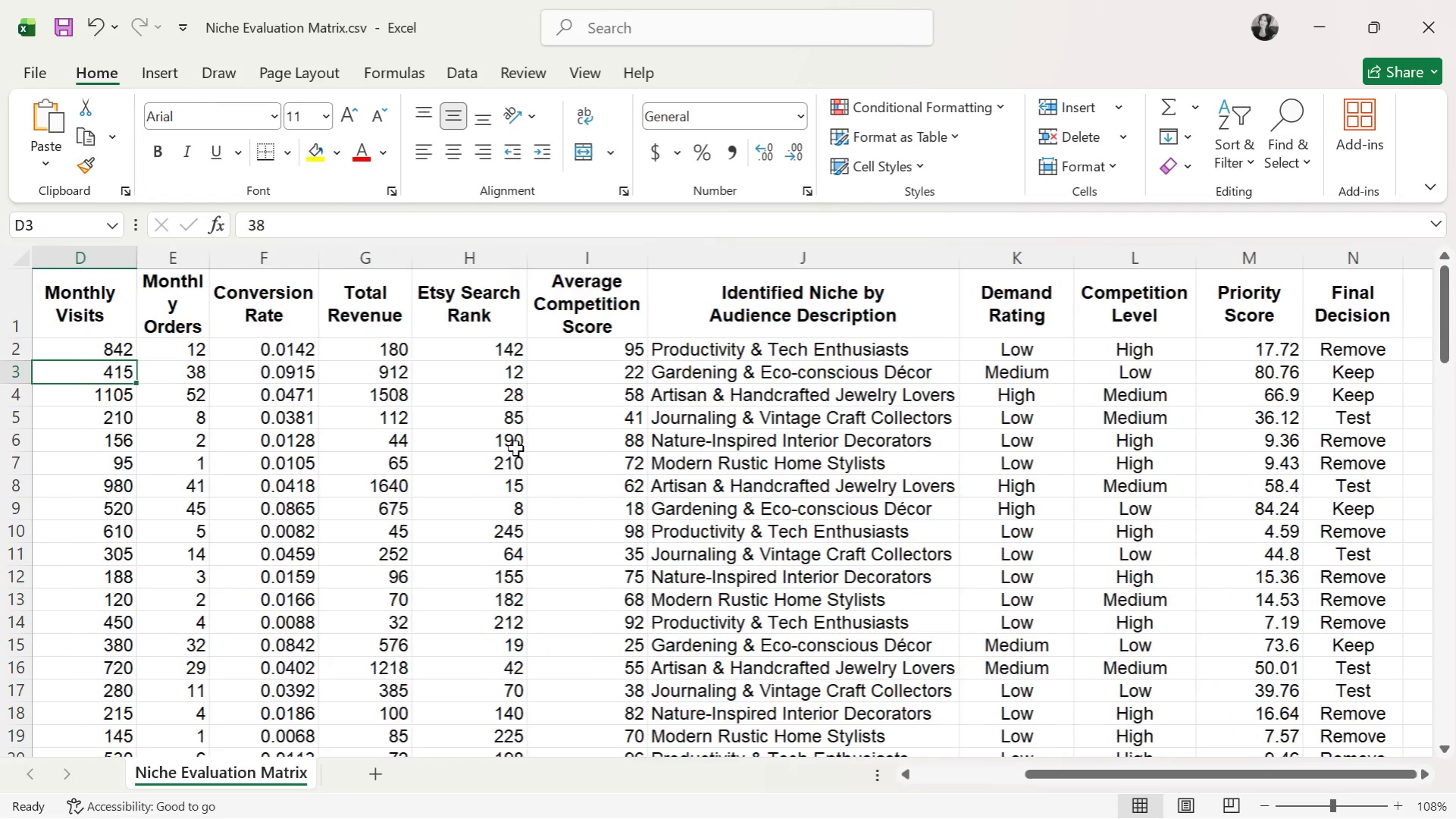 
key(ArrowLeft)
 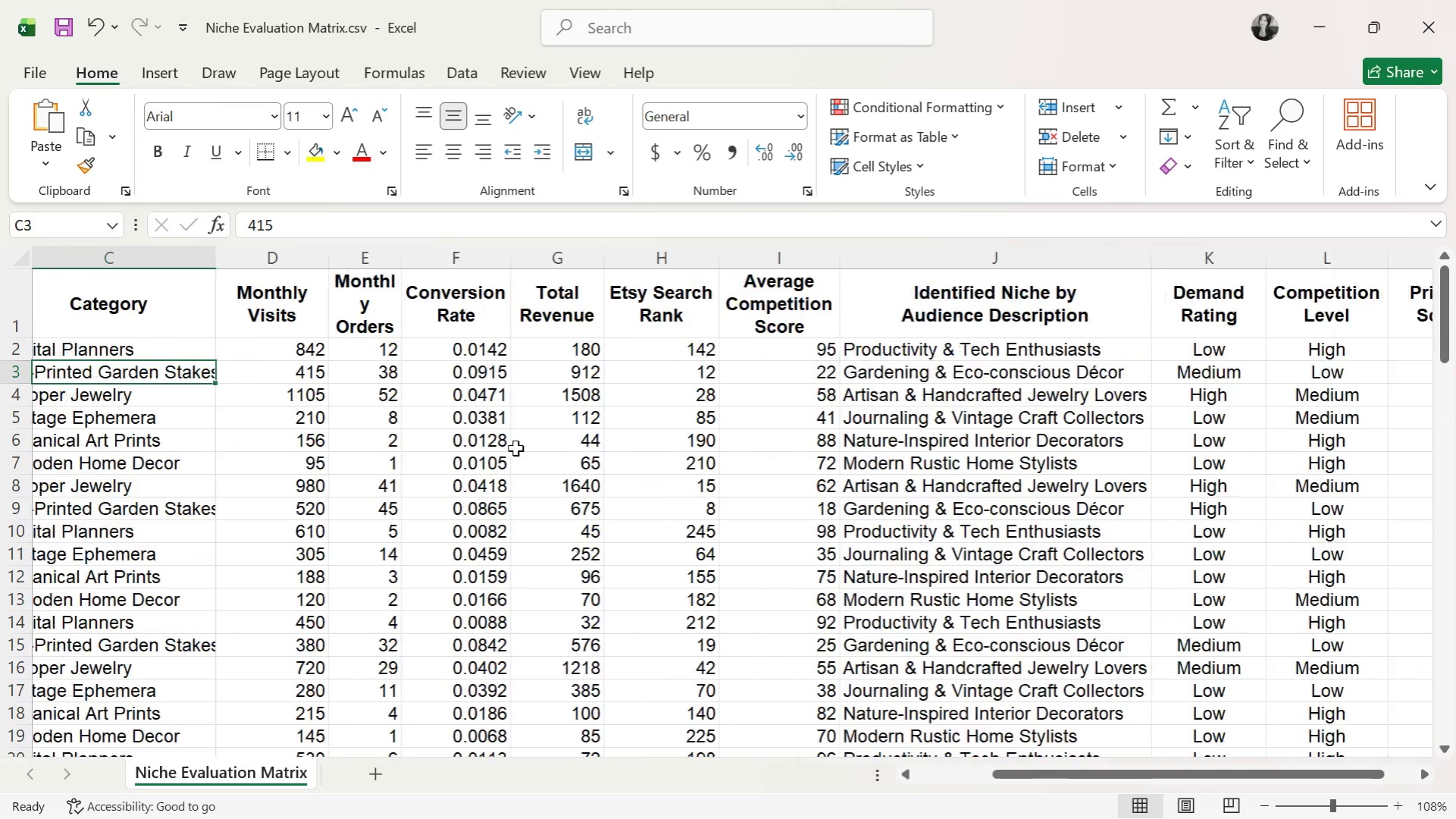 
key(ArrowLeft)
 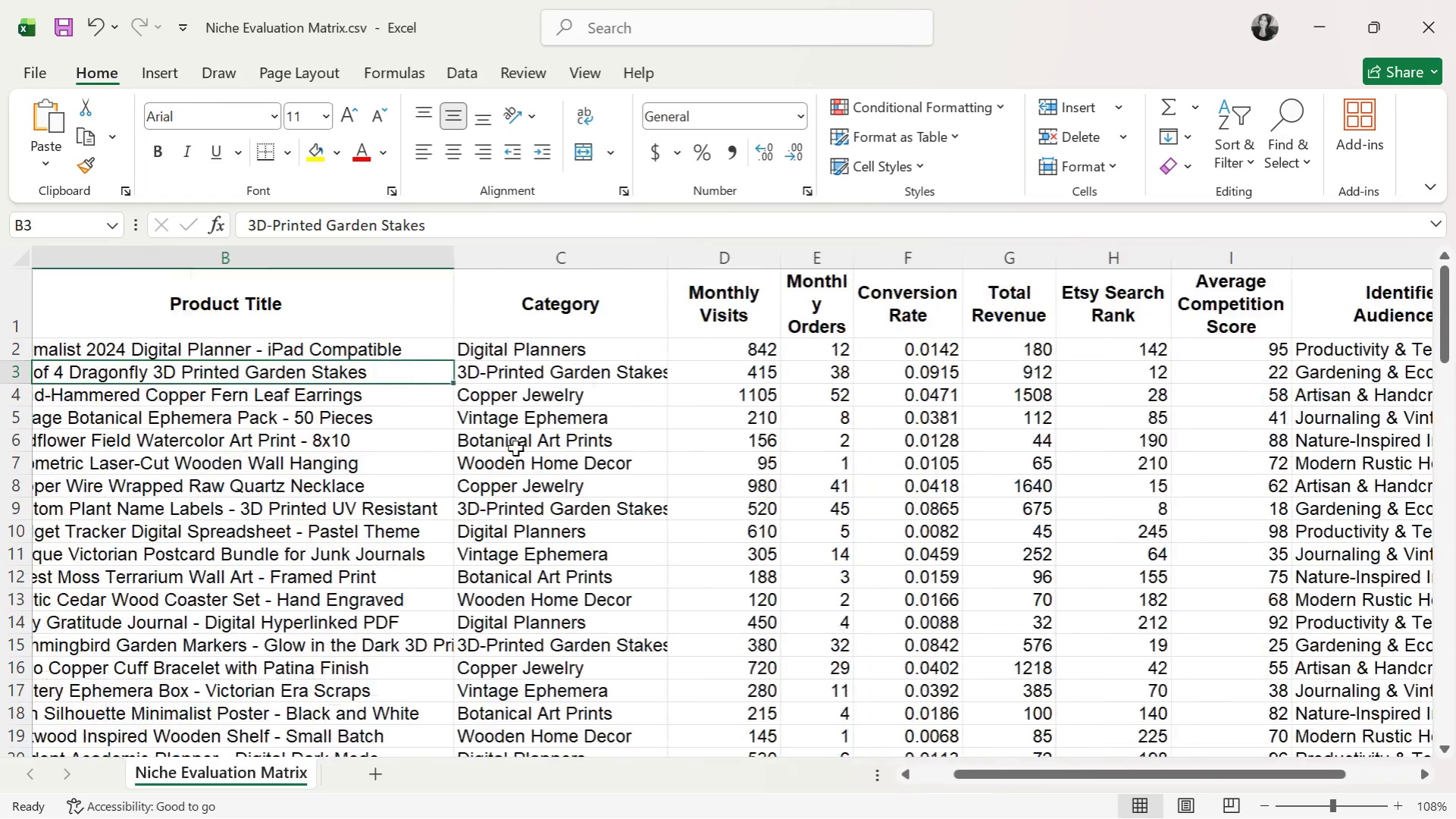 
key(ArrowLeft)
 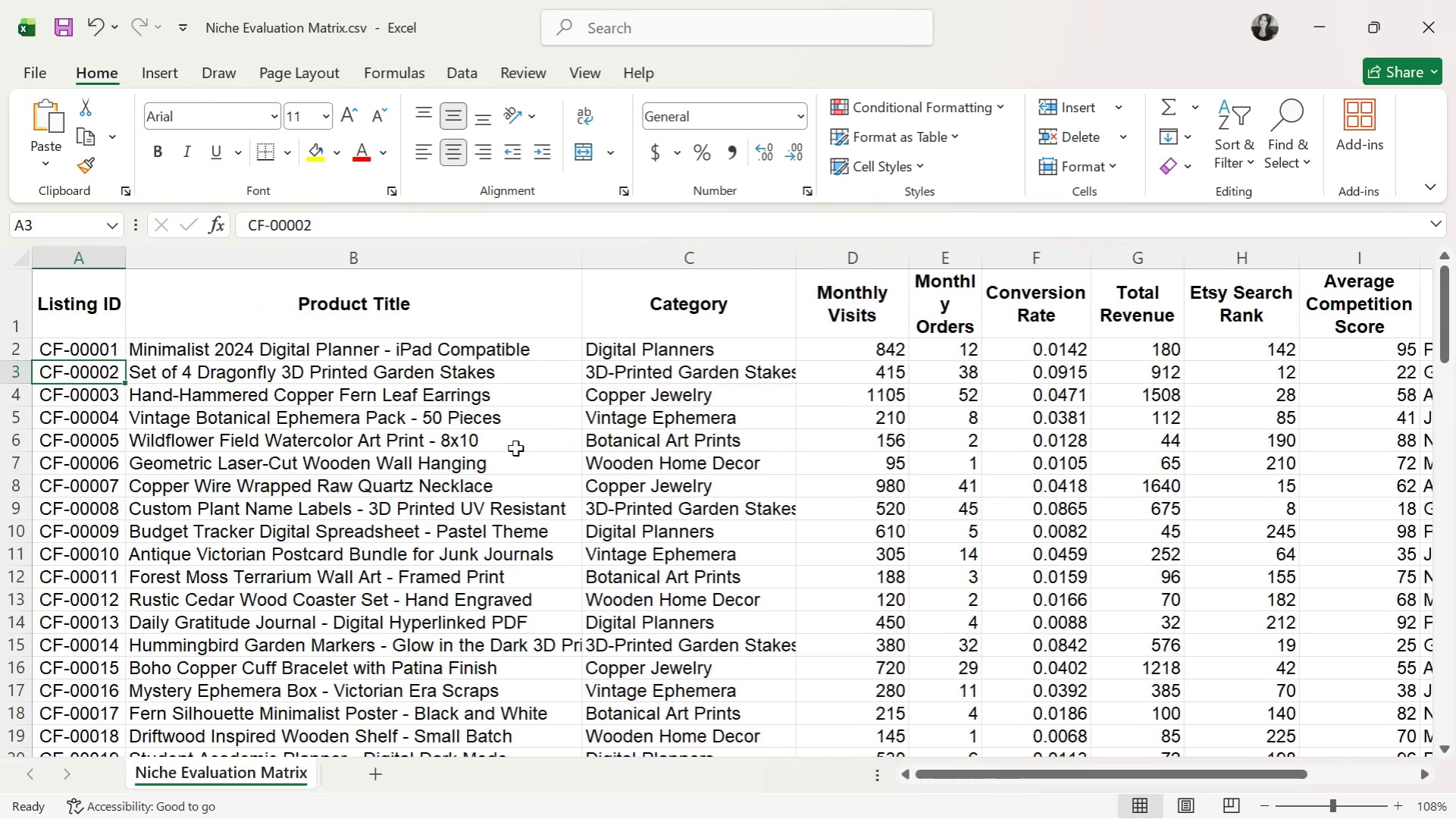 
key(ArrowLeft)
 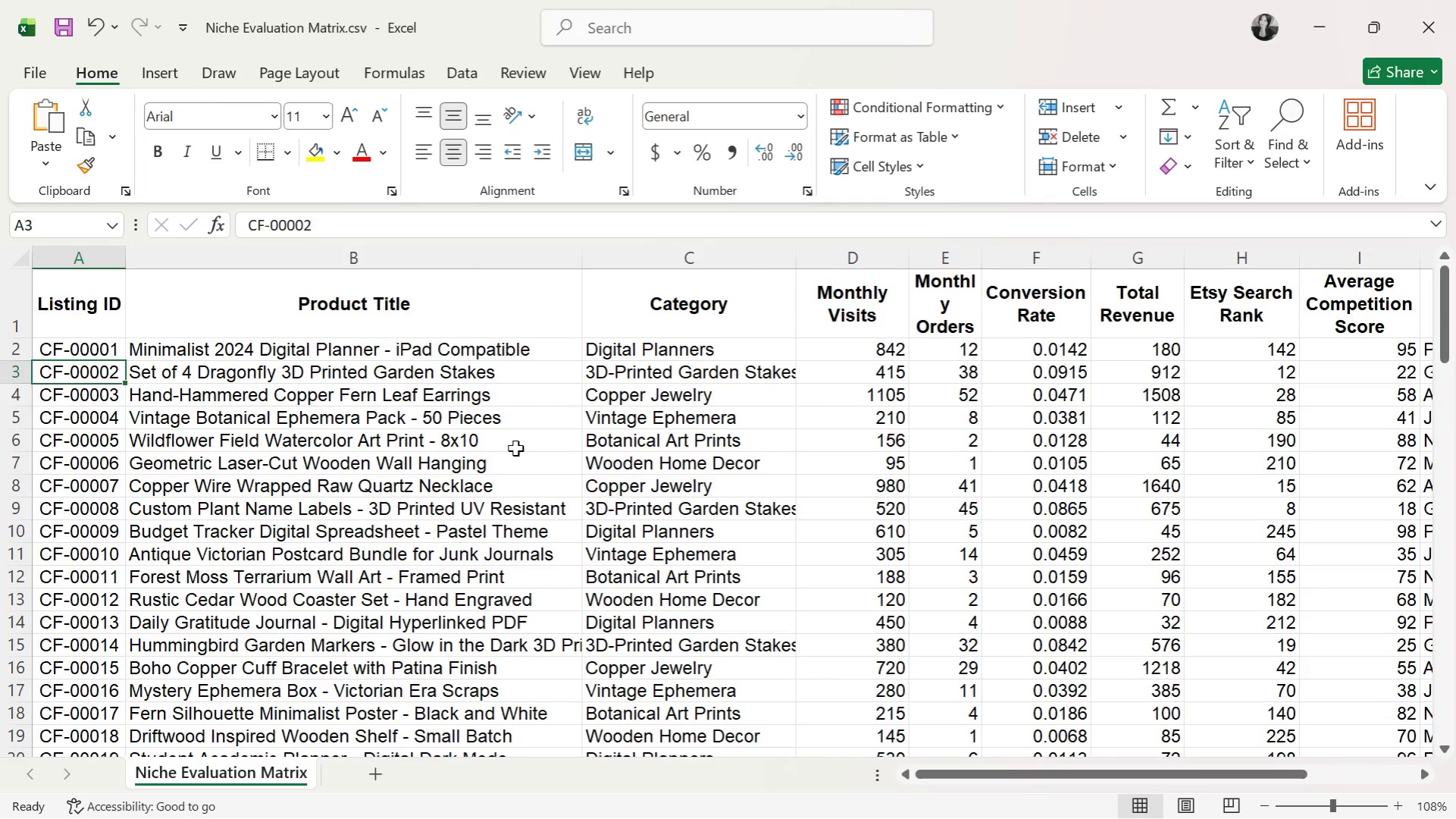 
key(ArrowDown)
 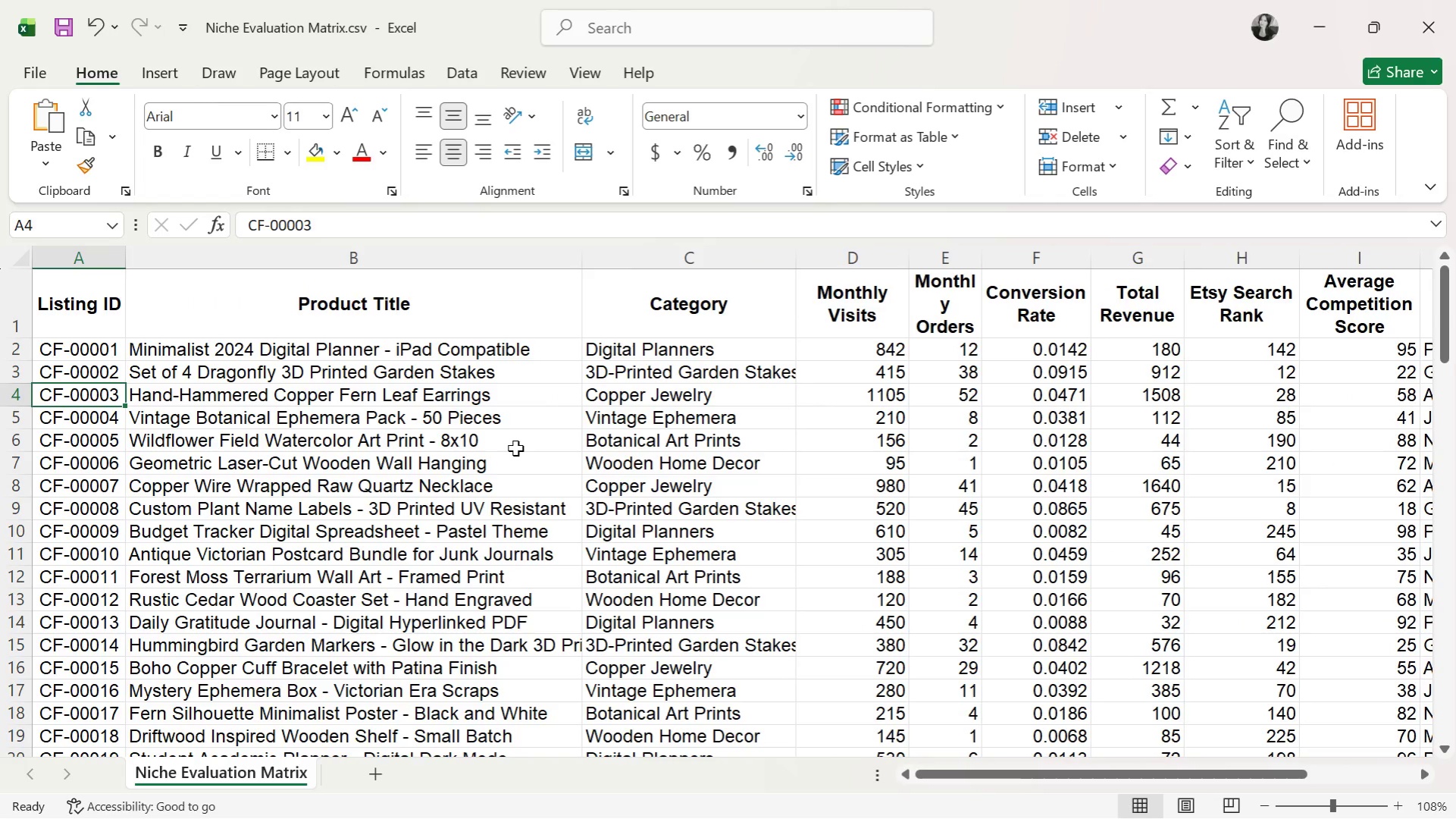 
key(ArrowRight)
 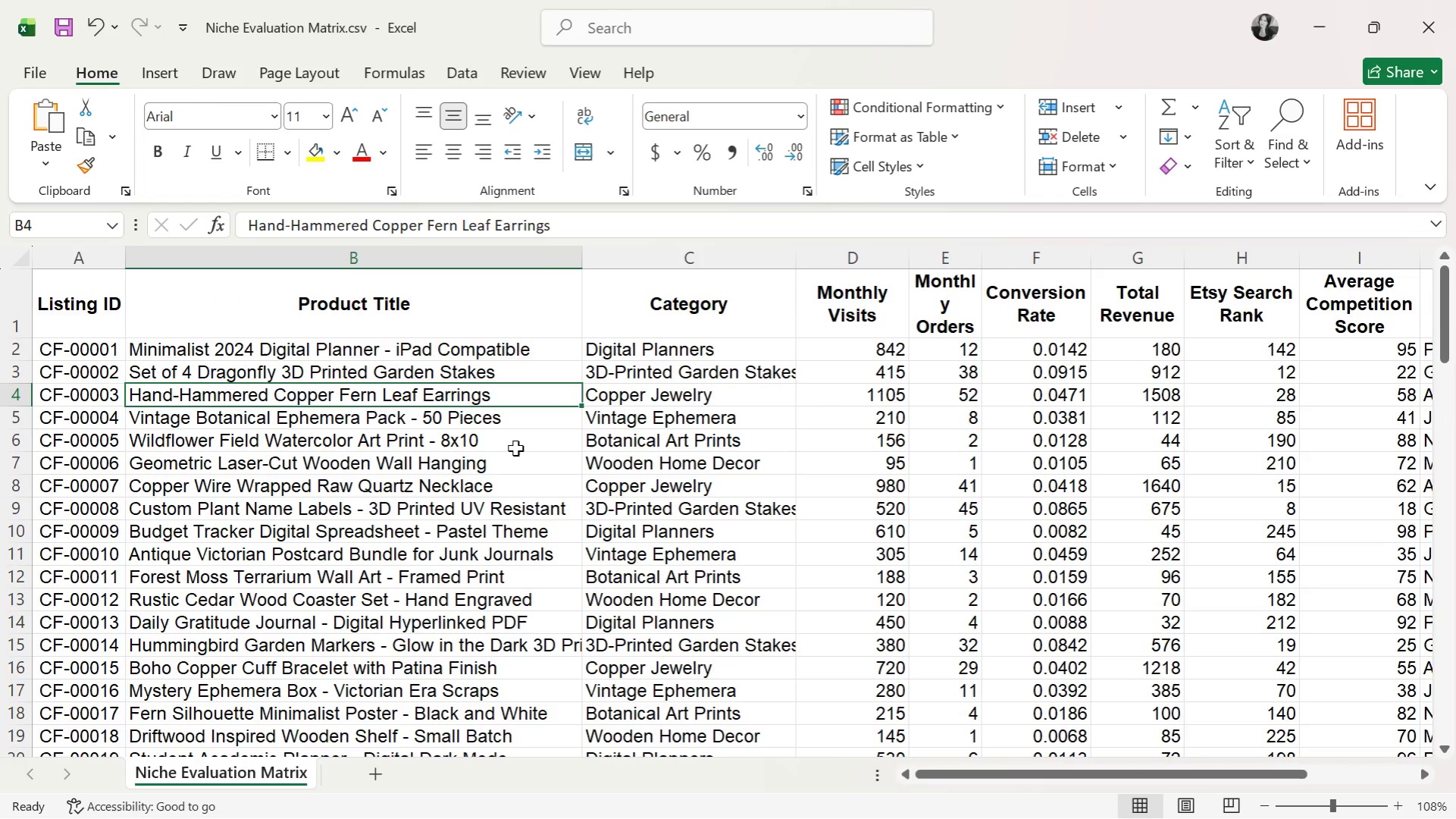 
hold_key(key=ArrowRight, duration=0.38)
 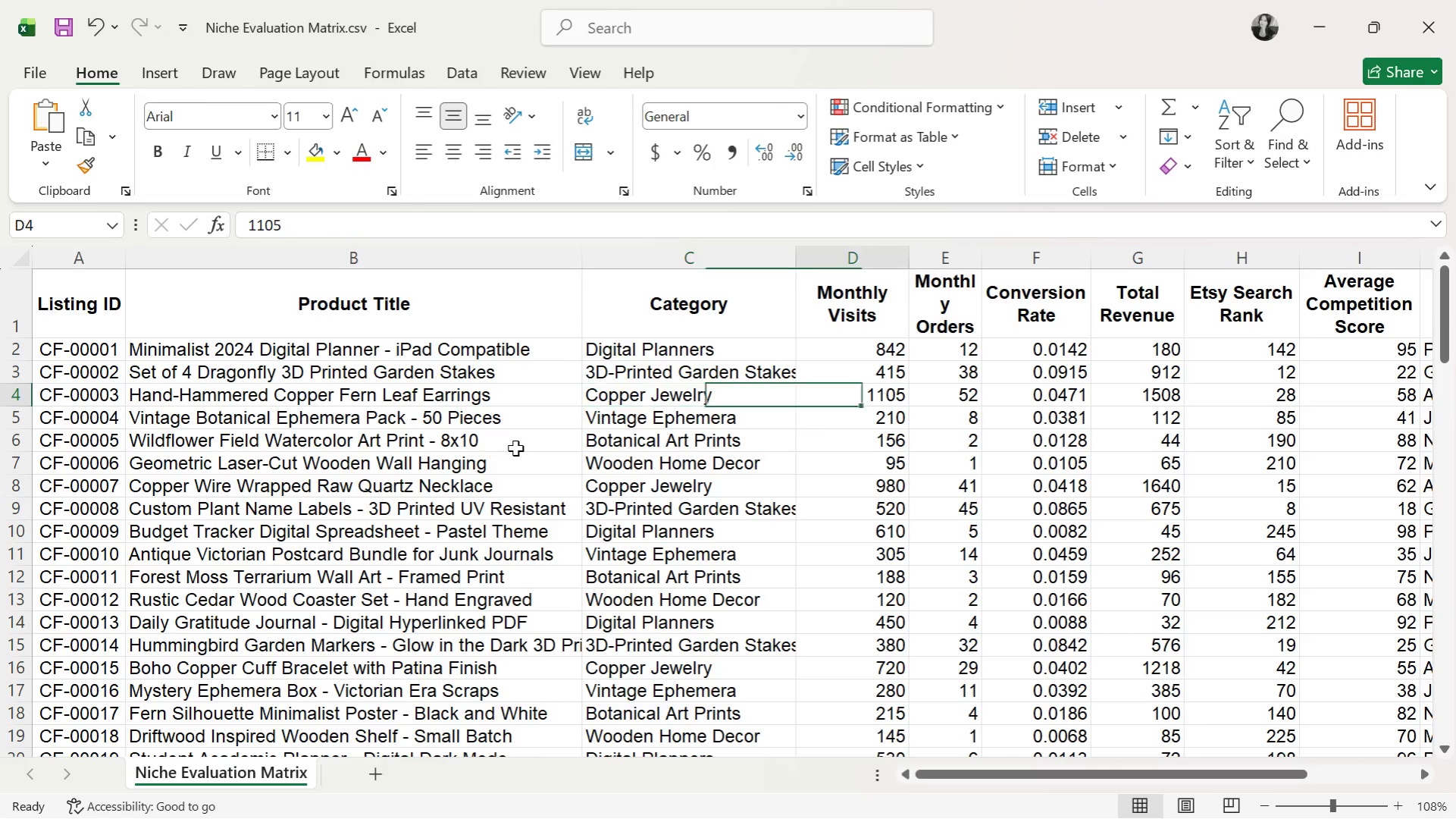 
key(ArrowRight)
 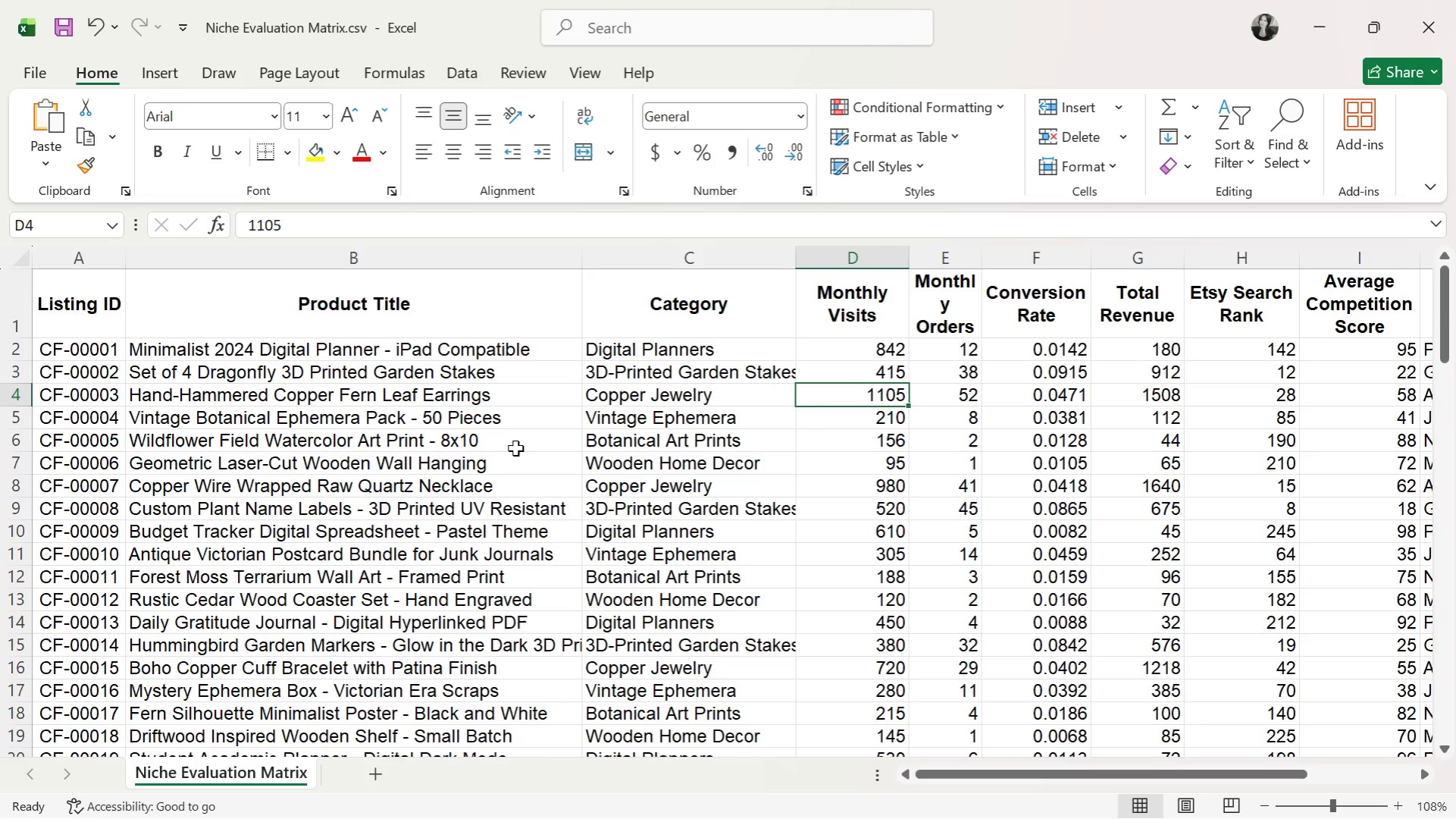 
key(ArrowRight)
 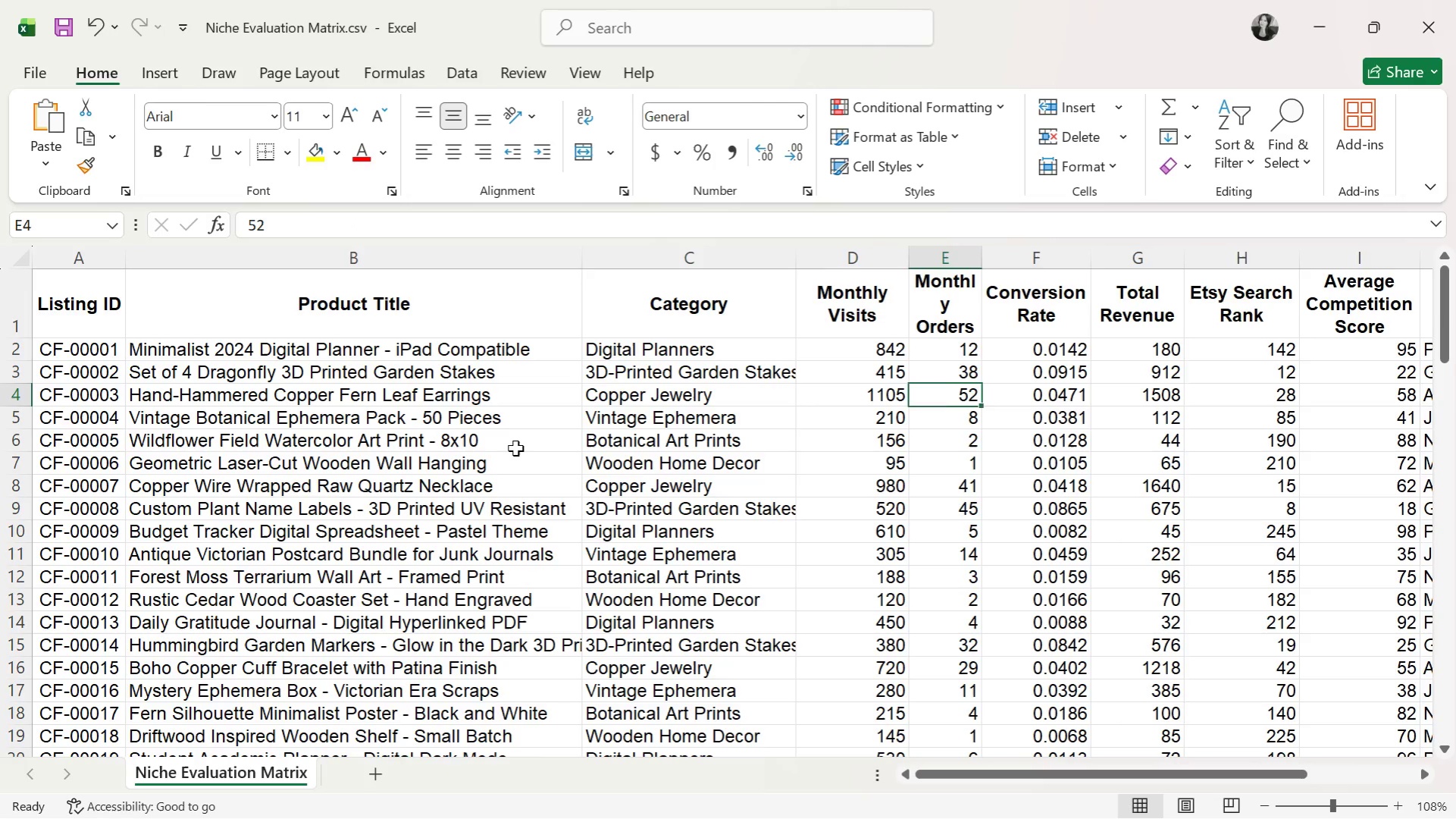 
key(ArrowRight)
 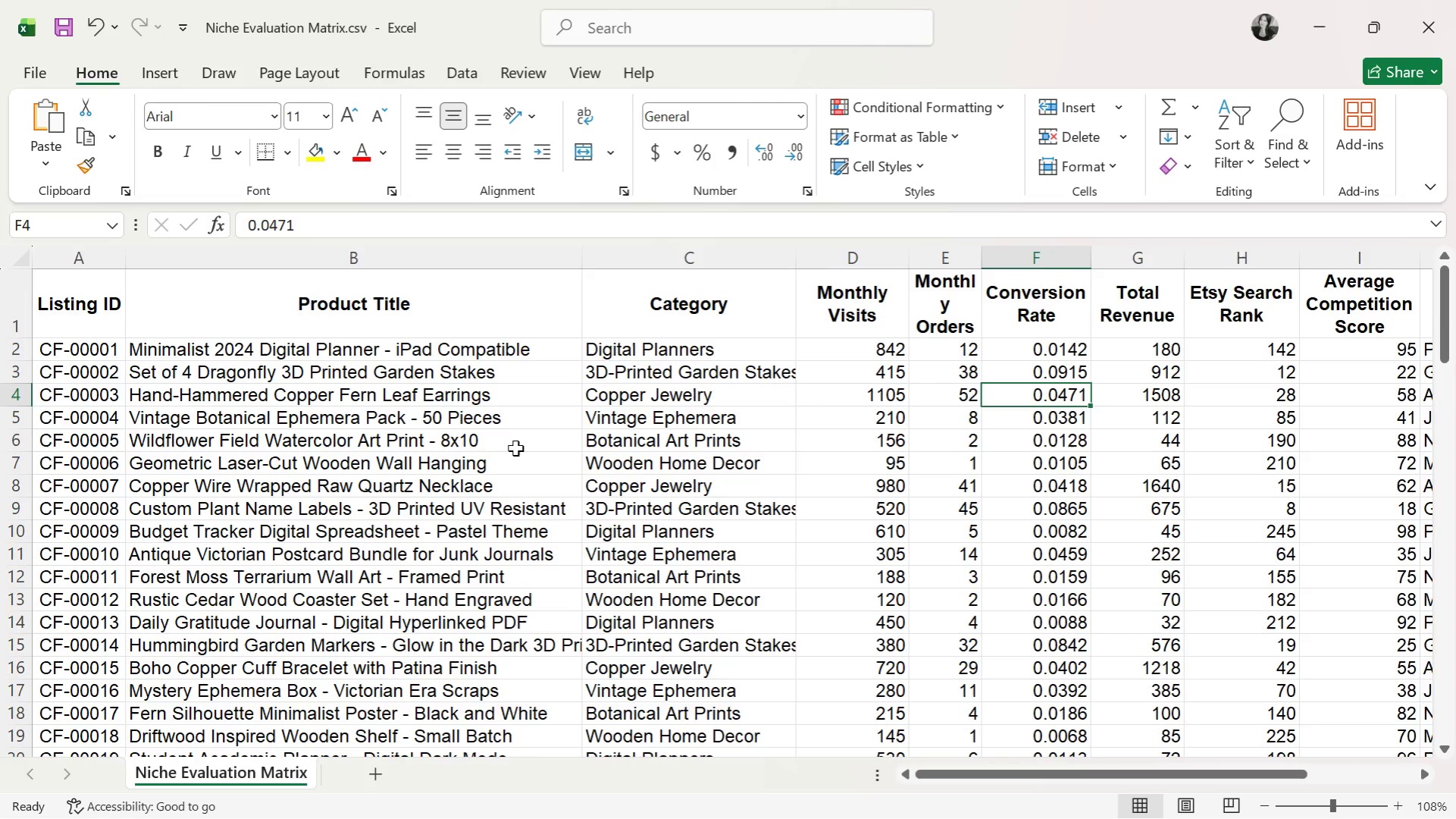 
key(ArrowRight)
 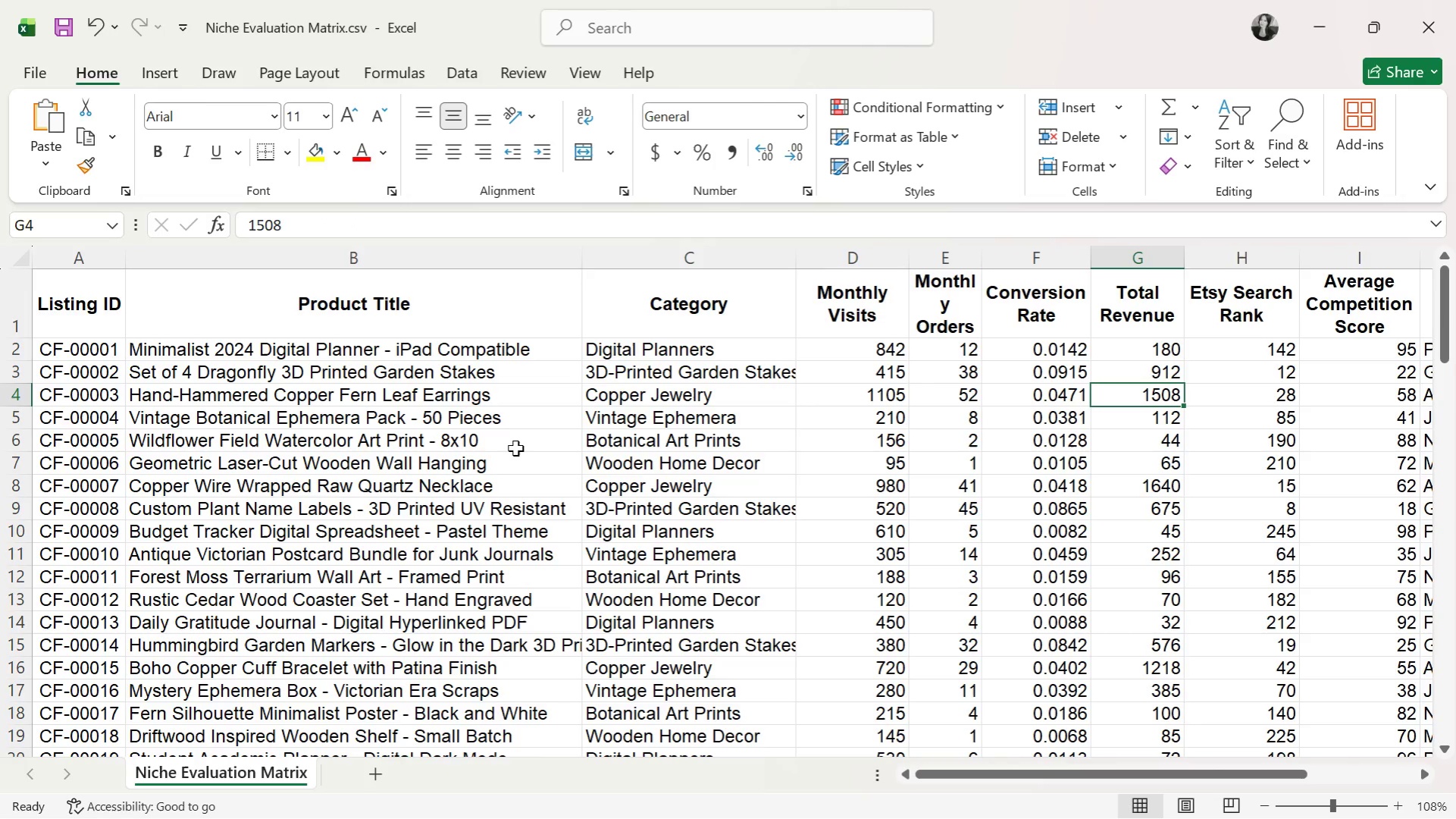 
key(ArrowRight)
 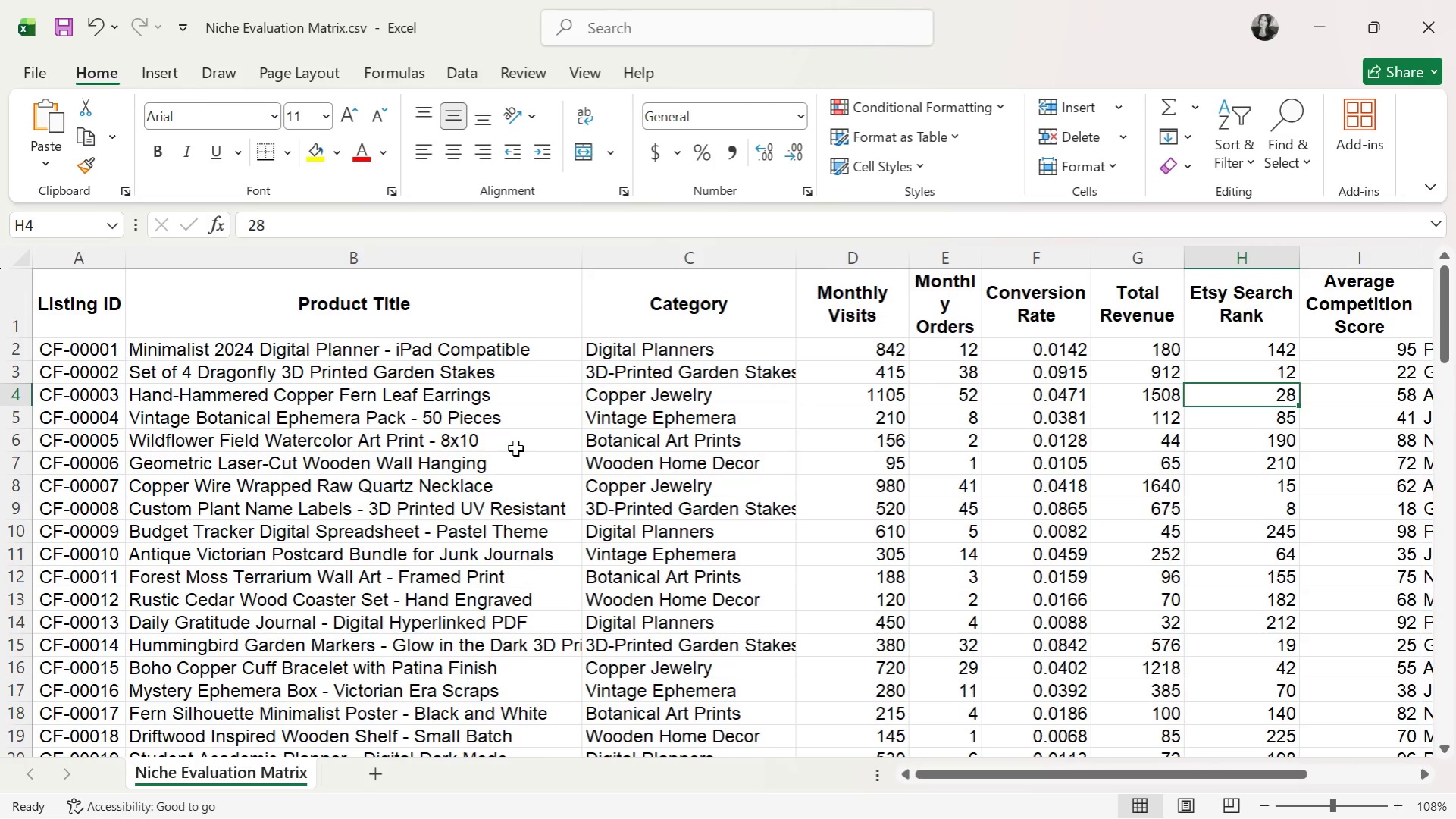 
key(ArrowRight)
 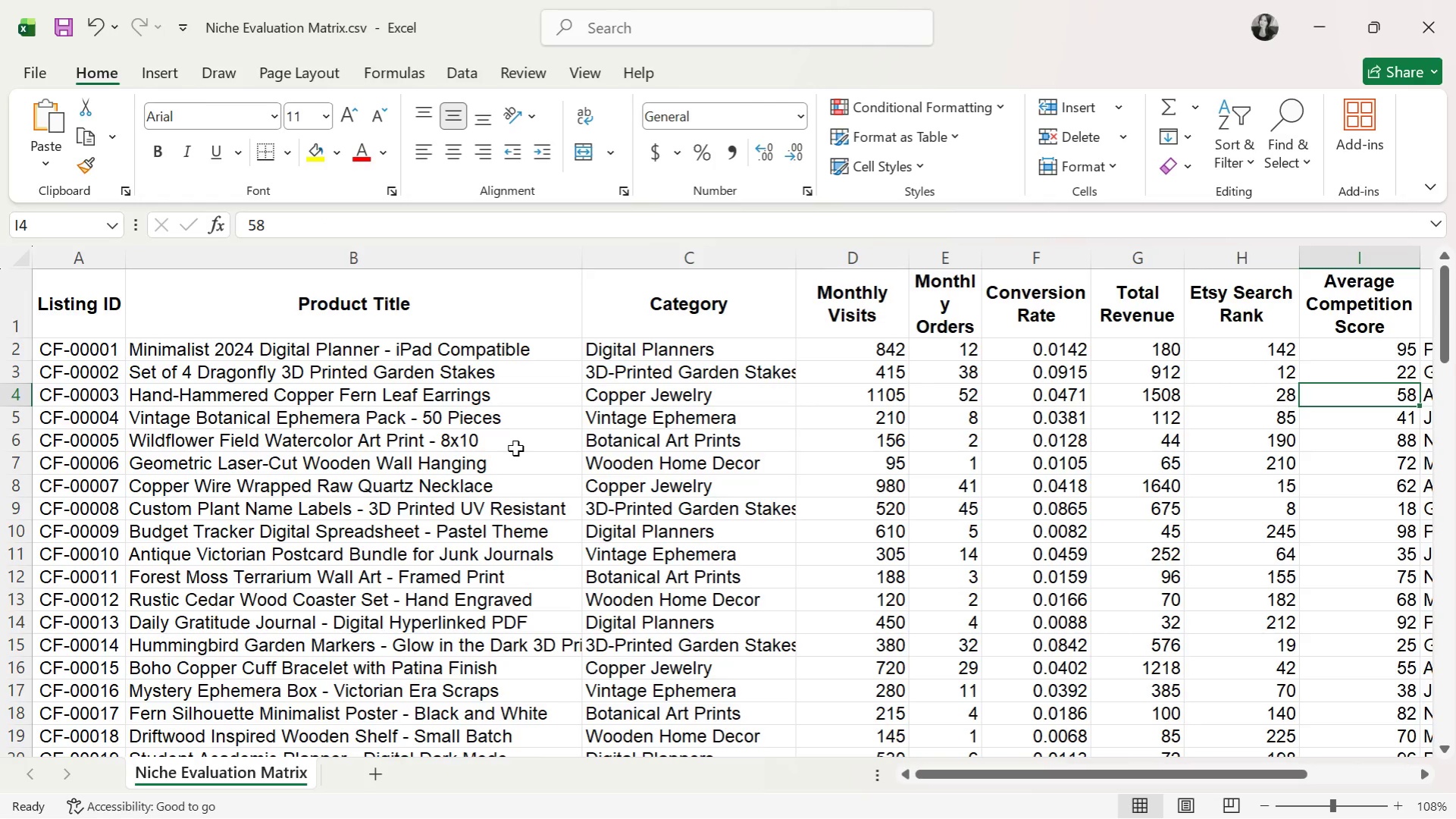 
key(ArrowRight)
 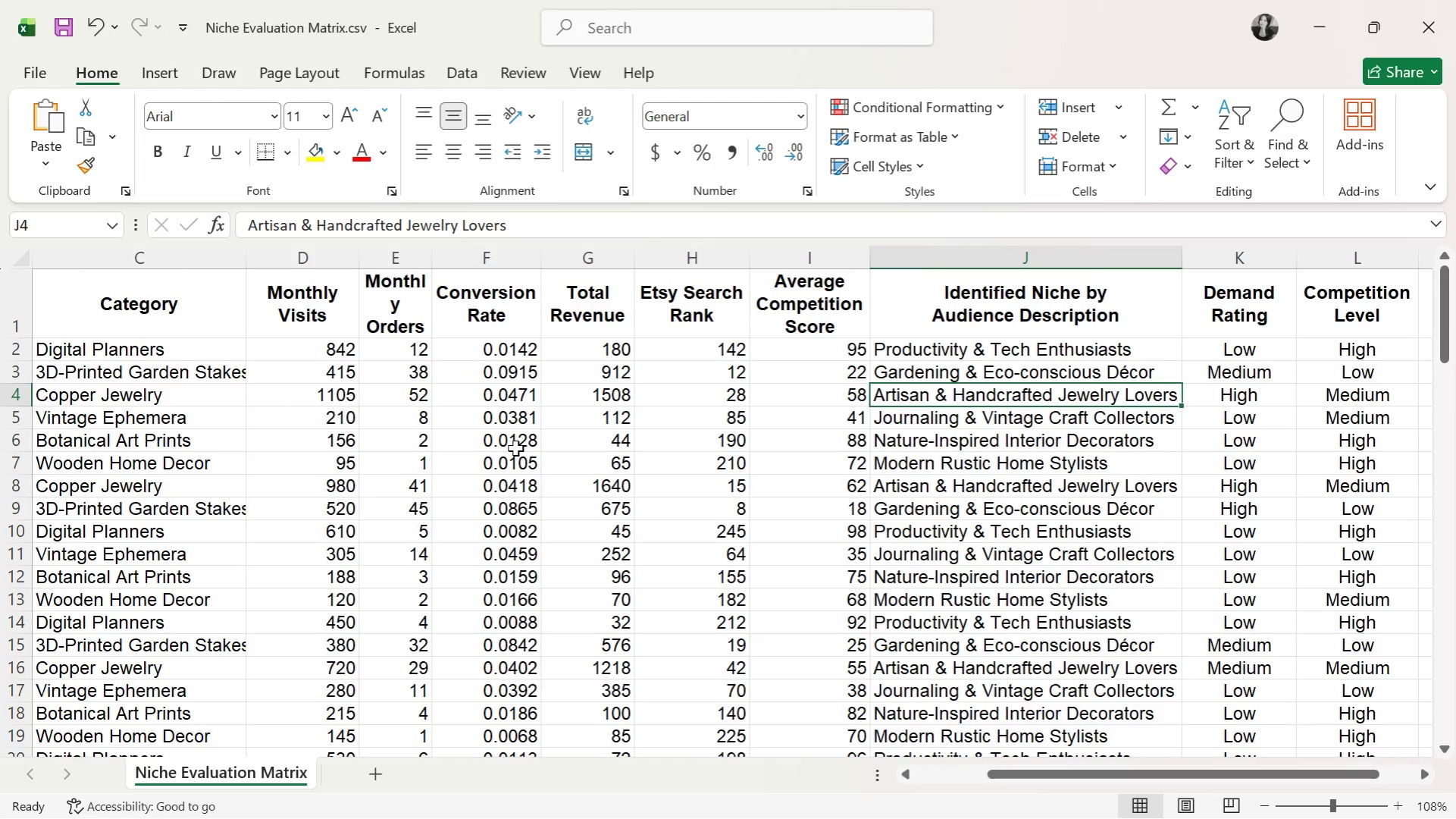 
key(ArrowRight)
 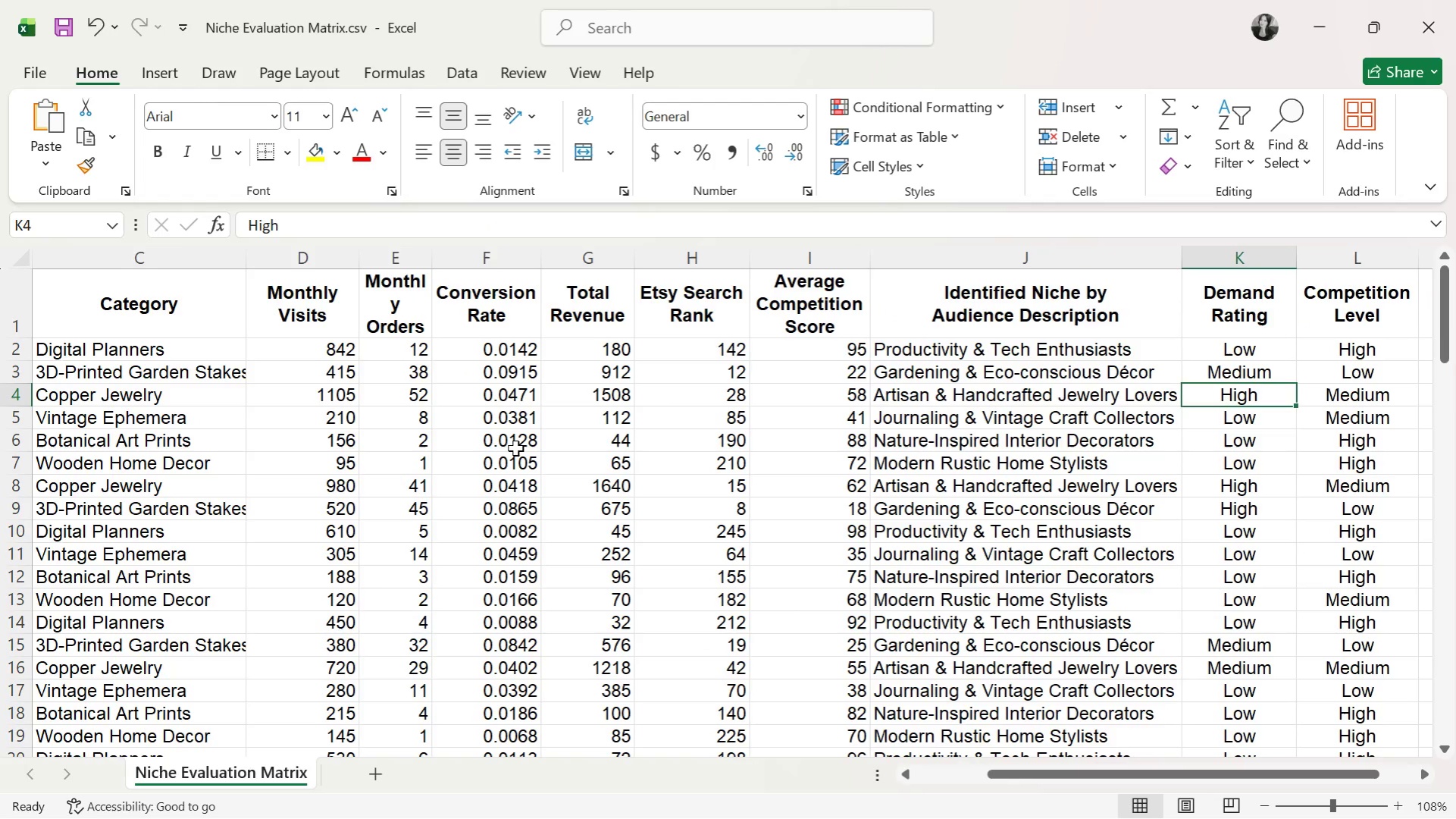 
key(ArrowRight)
 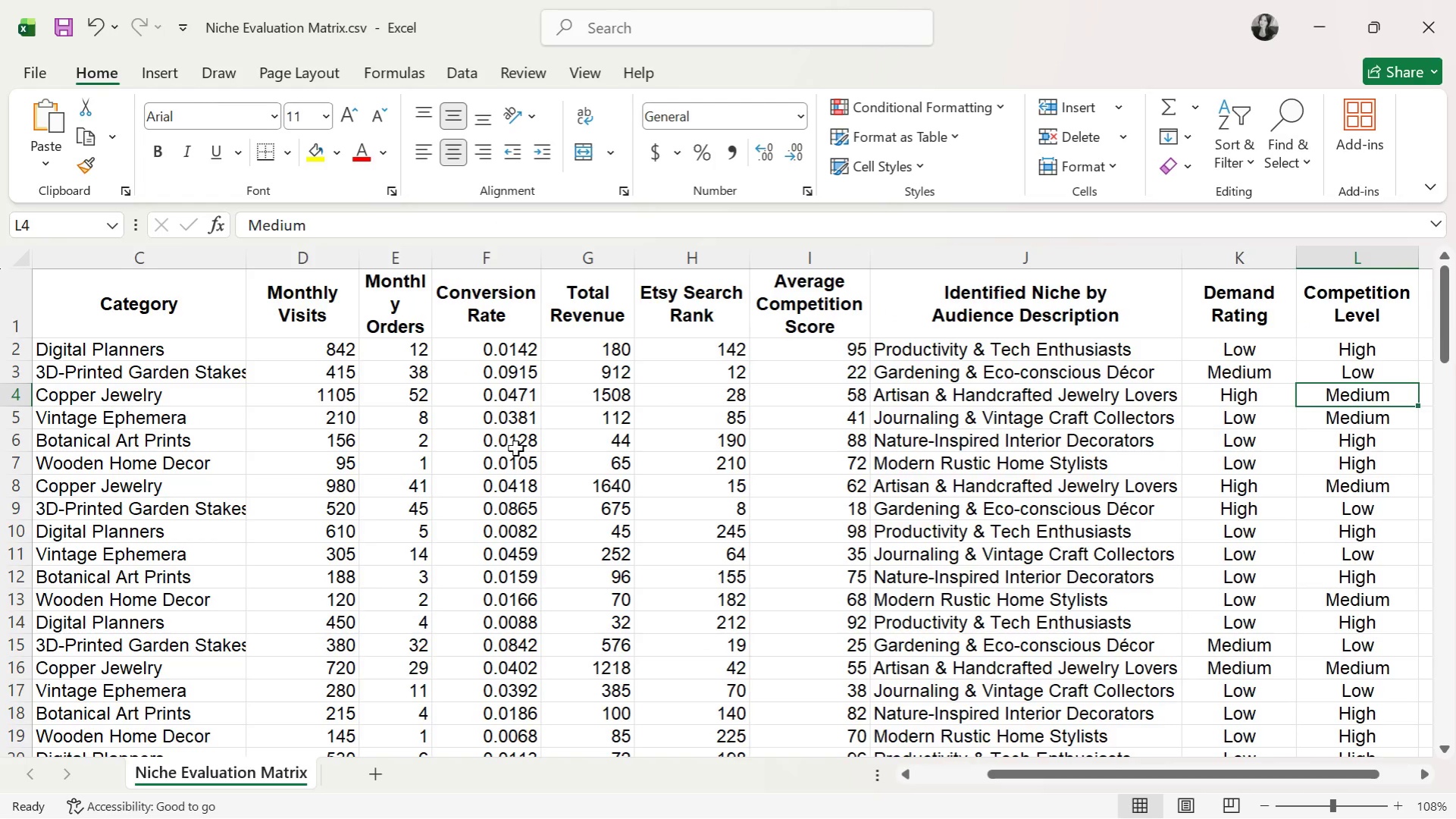 
key(ArrowRight)
 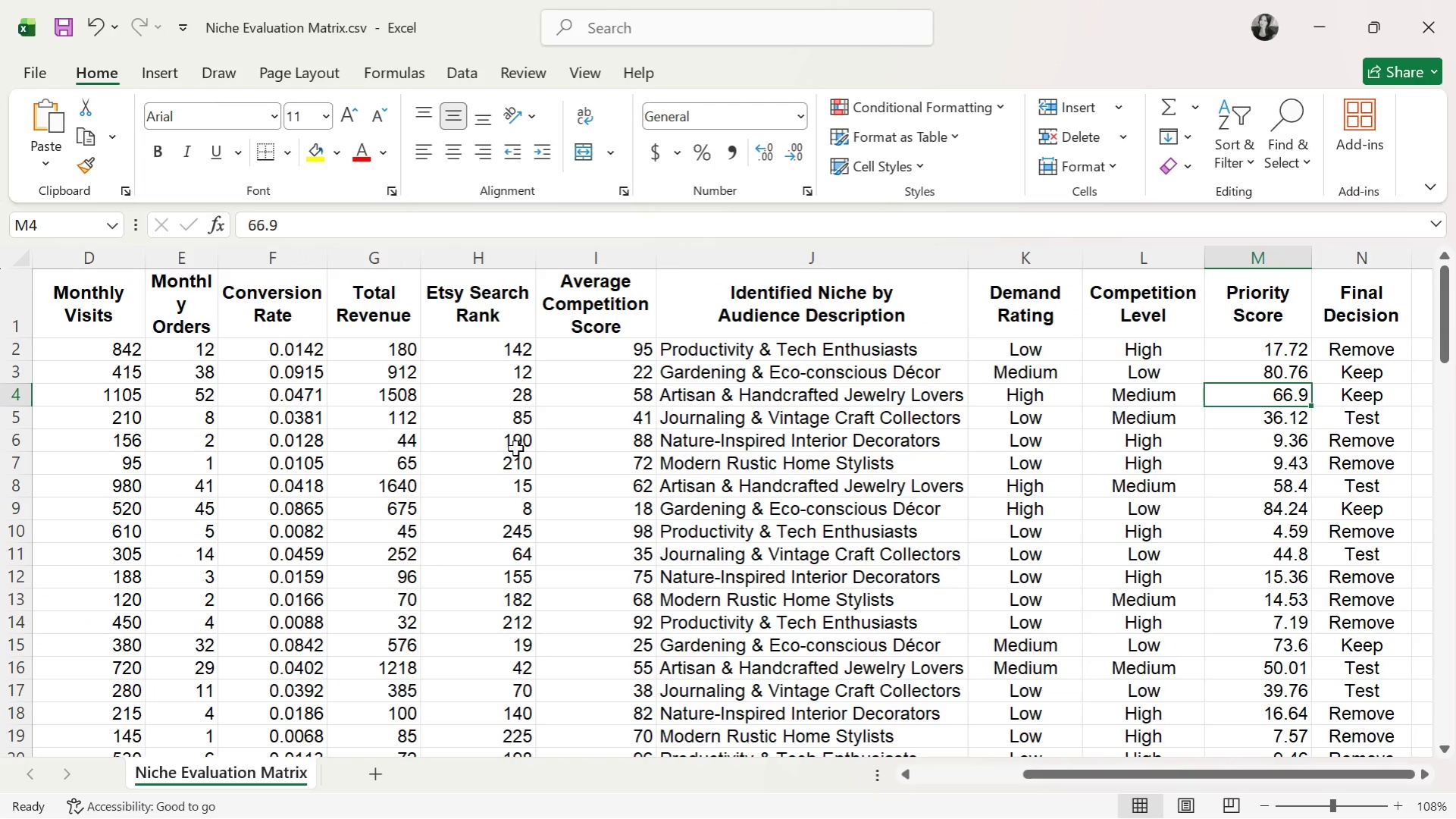 
key(ArrowRight)
 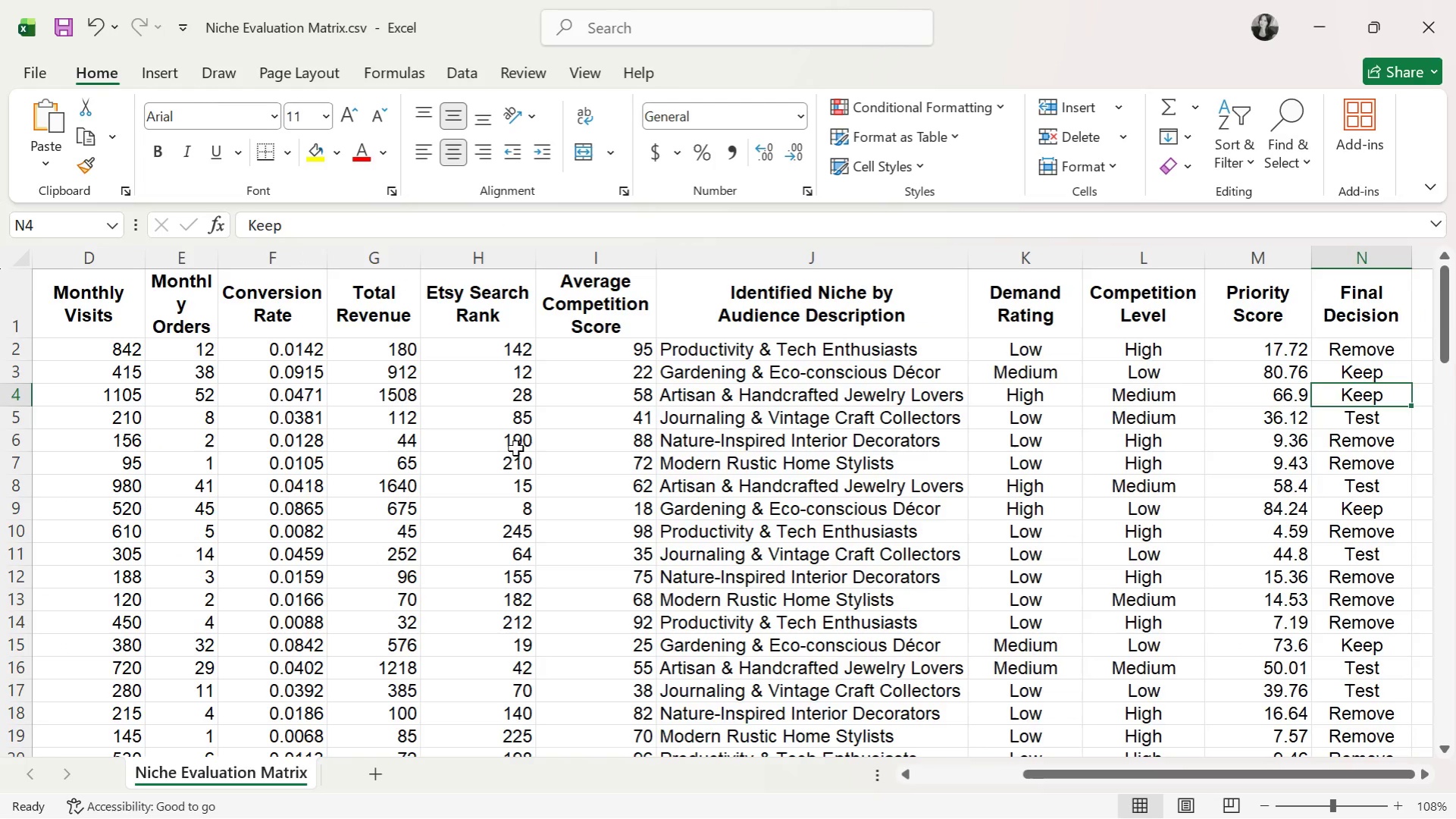 
key(ArrowDown)
 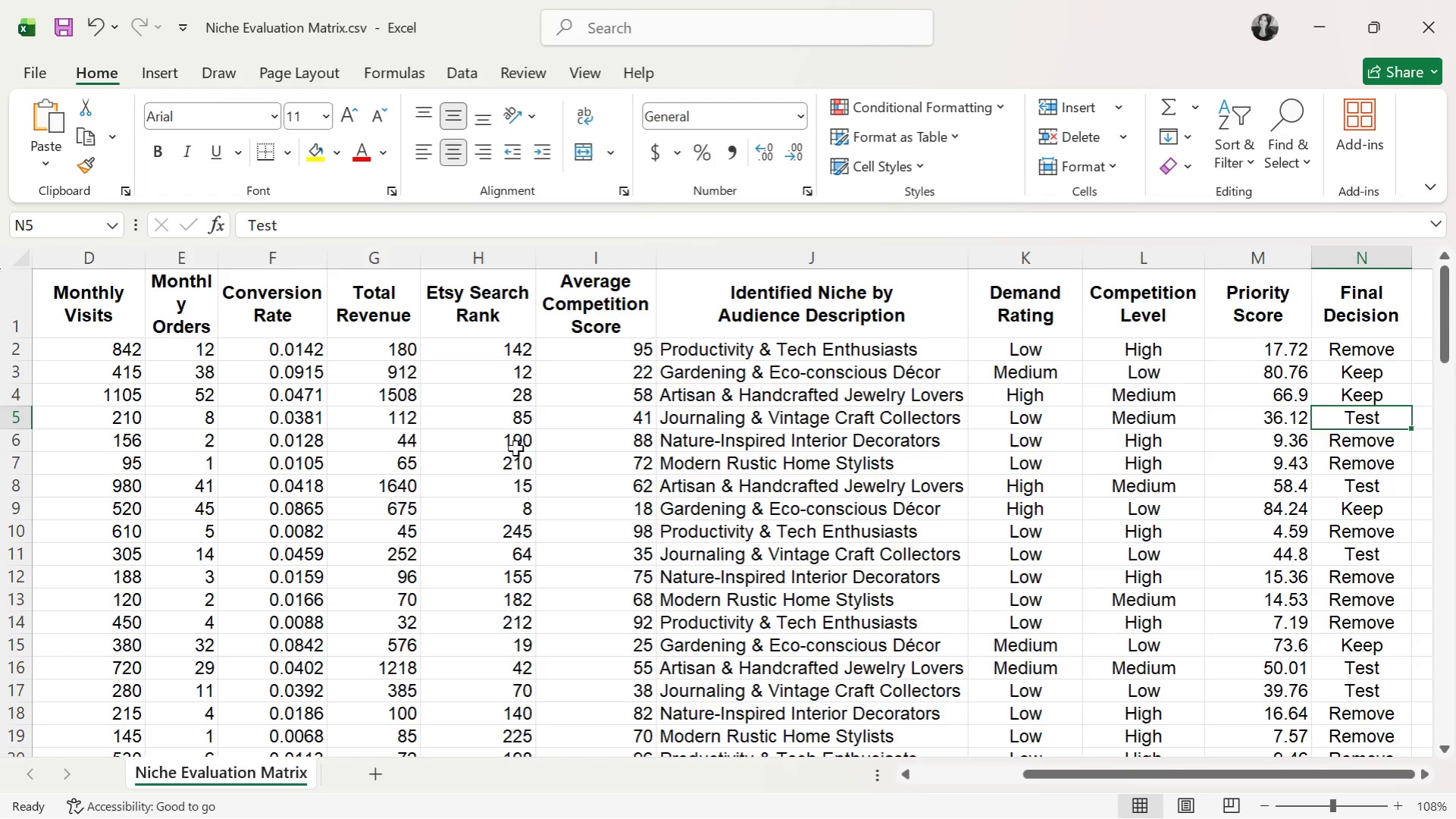 
key(ArrowLeft)
 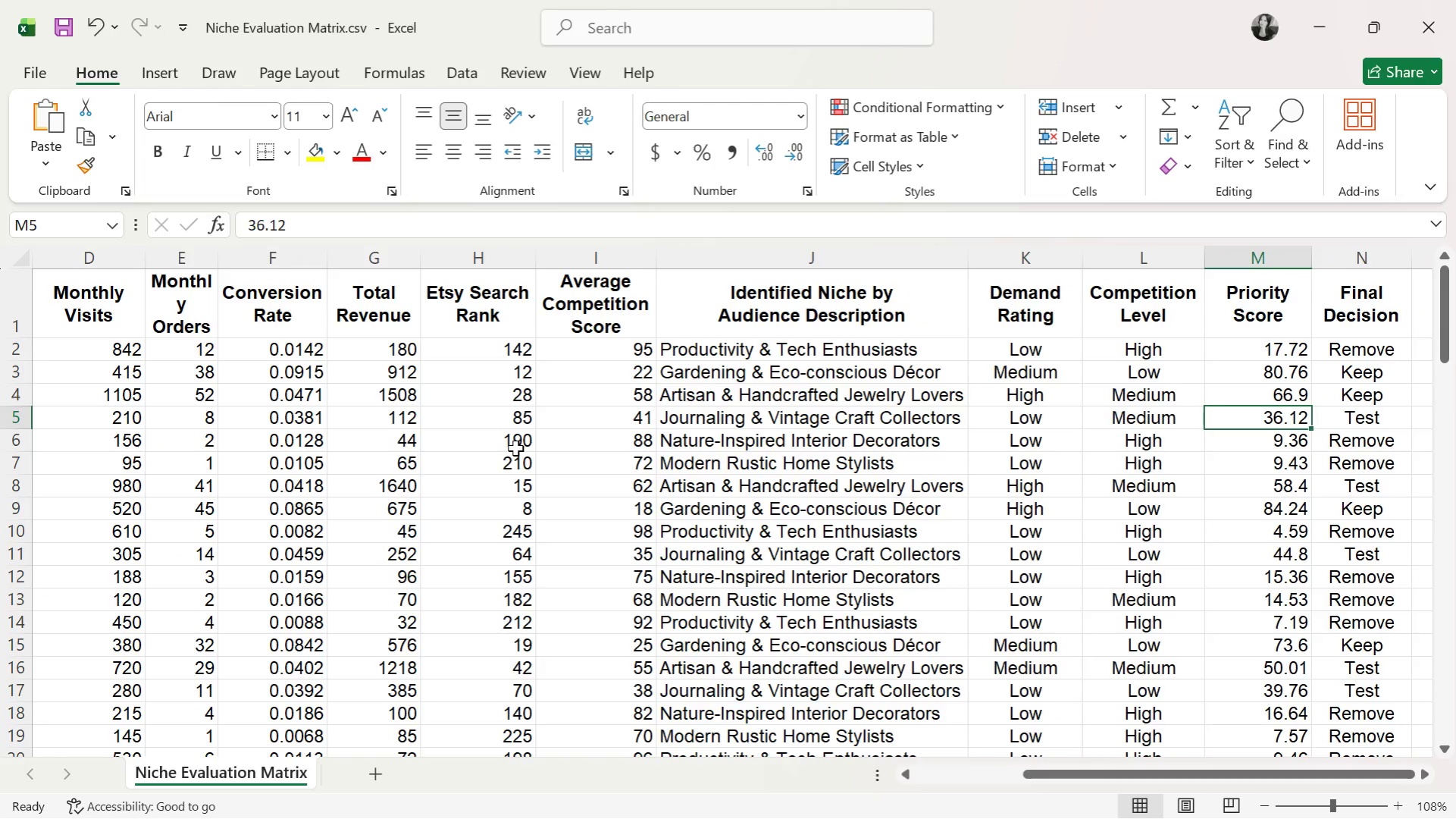 
key(ArrowLeft)
 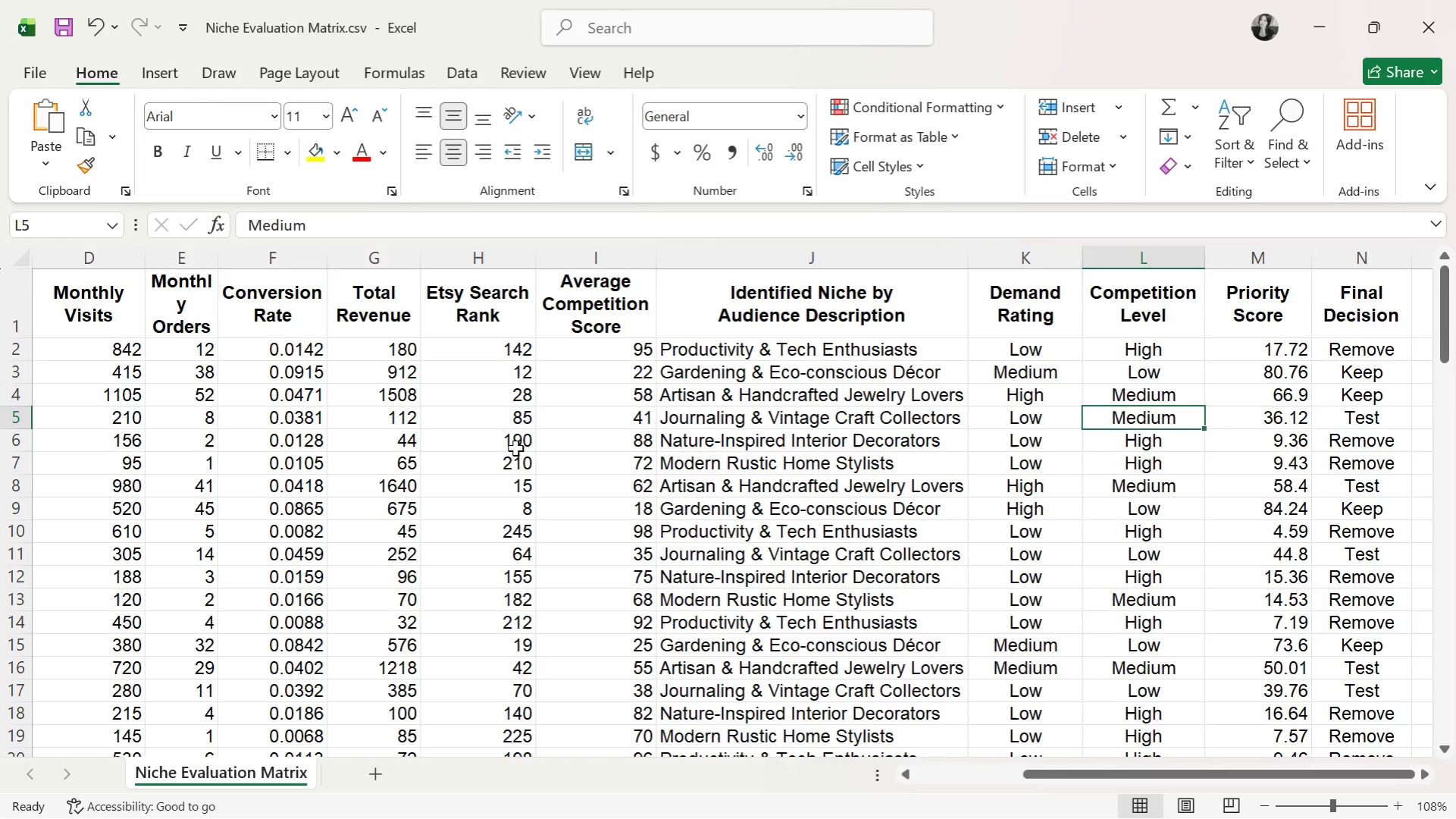 
key(ArrowLeft)
 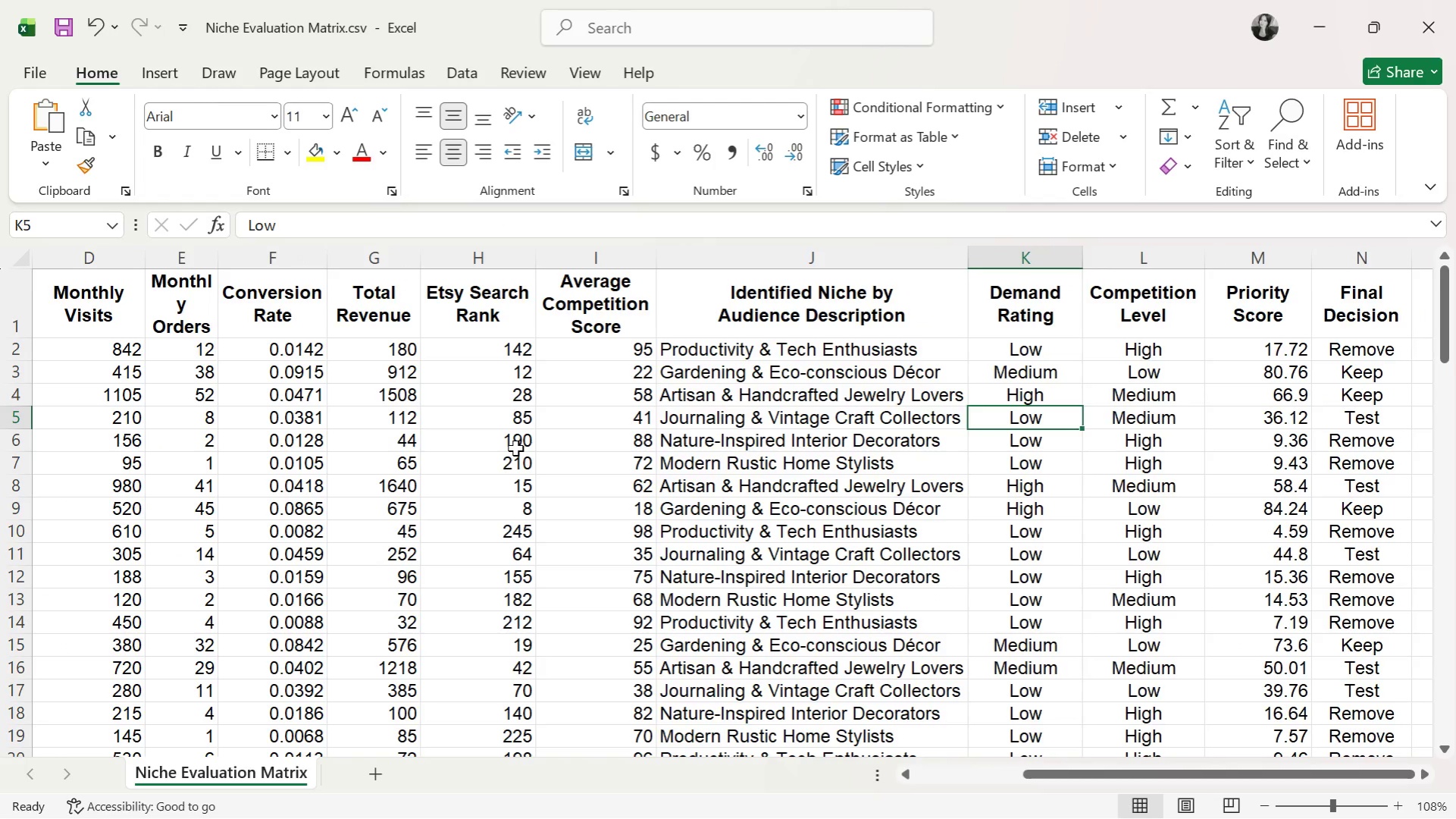 
key(ArrowLeft)
 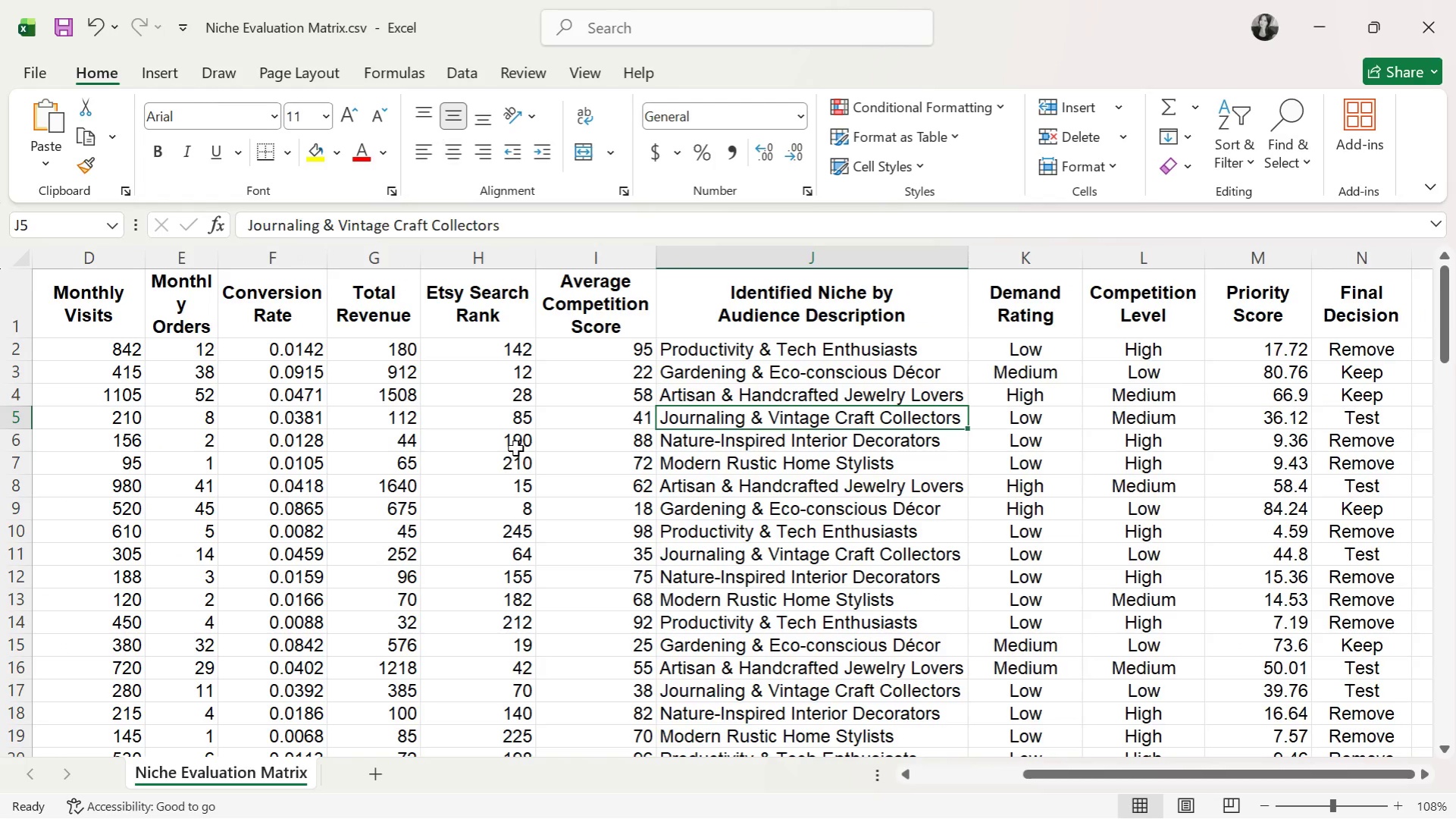 
key(ArrowLeft)
 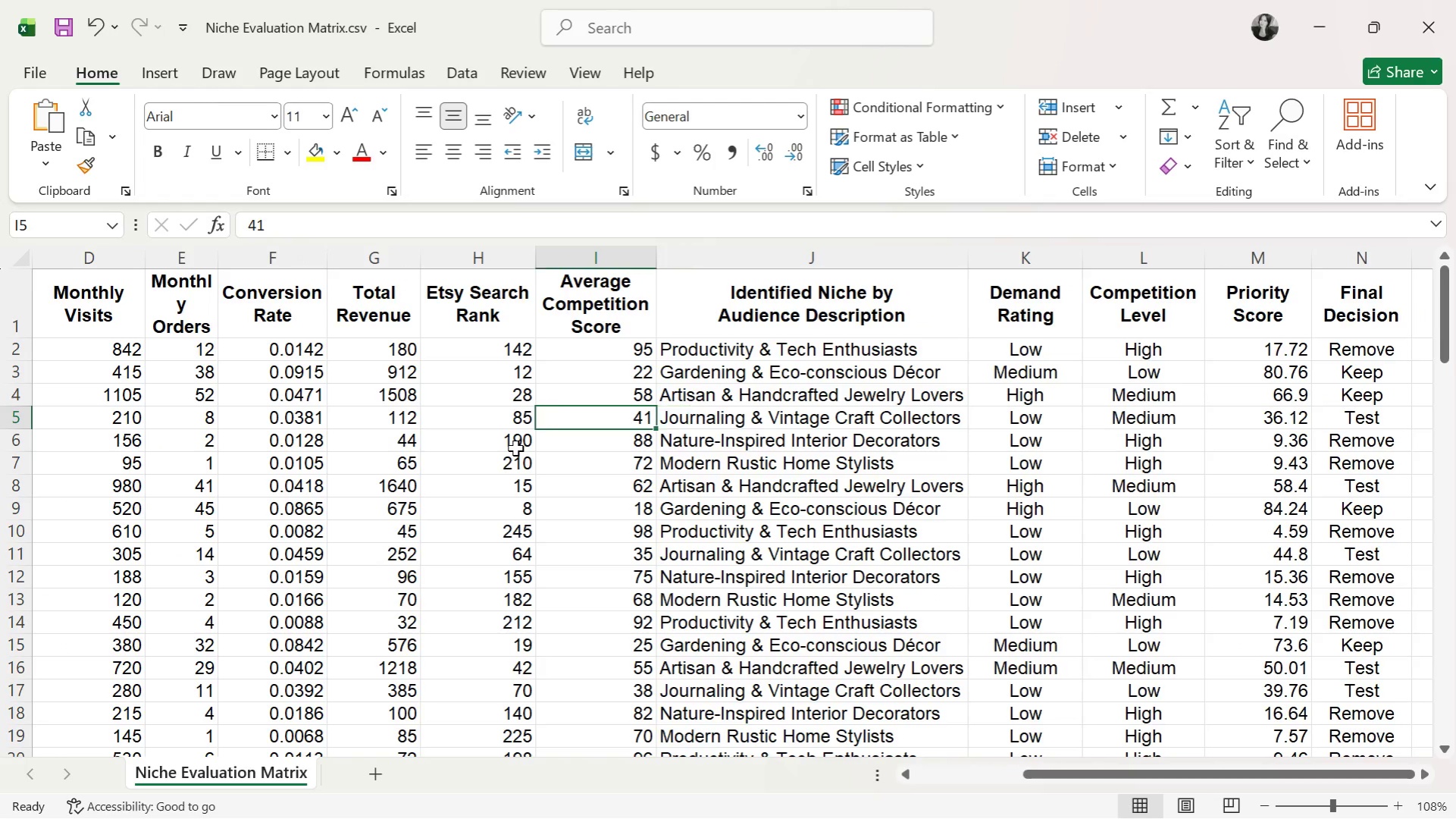 
key(ArrowLeft)
 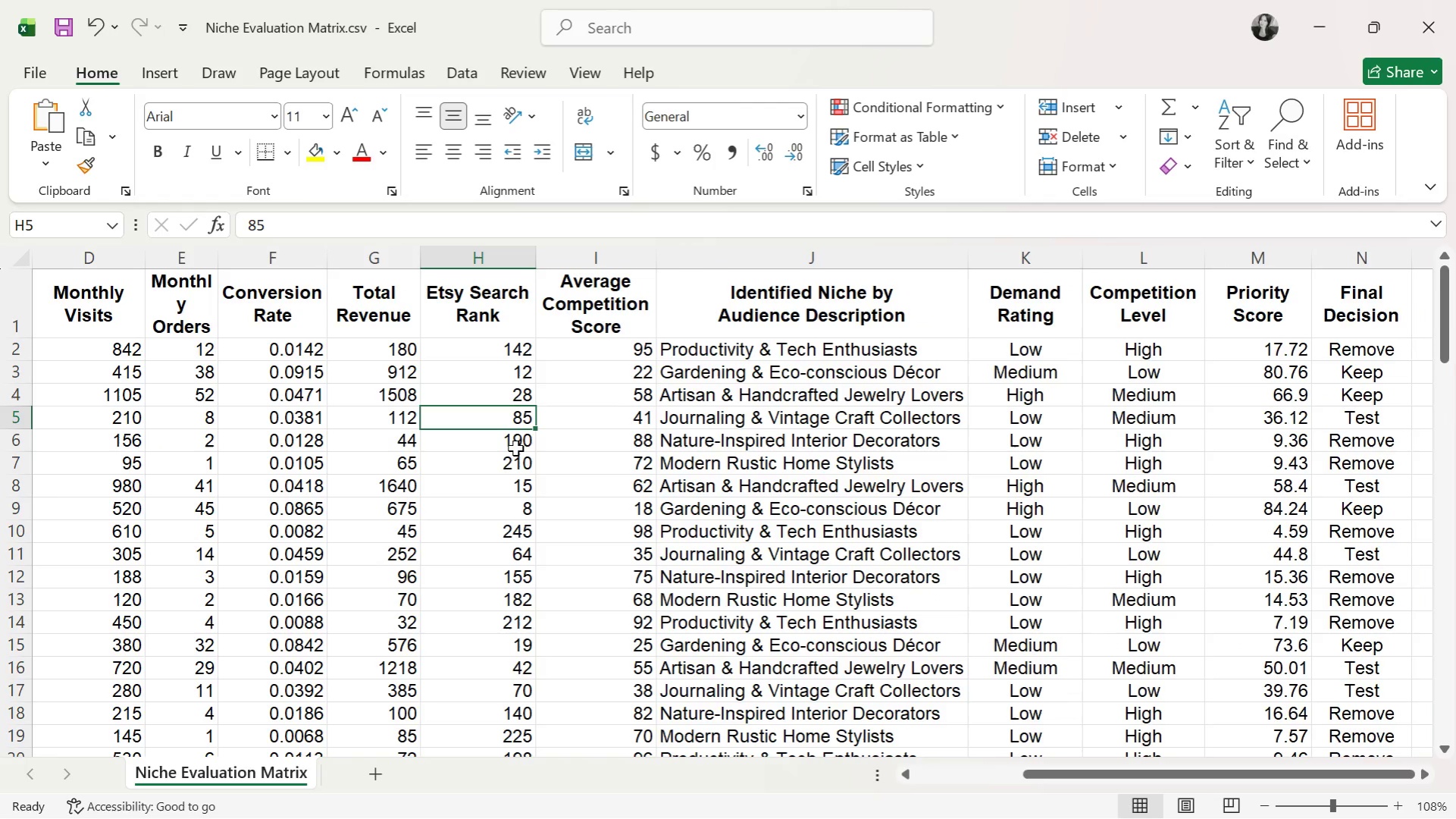 
key(ArrowLeft)
 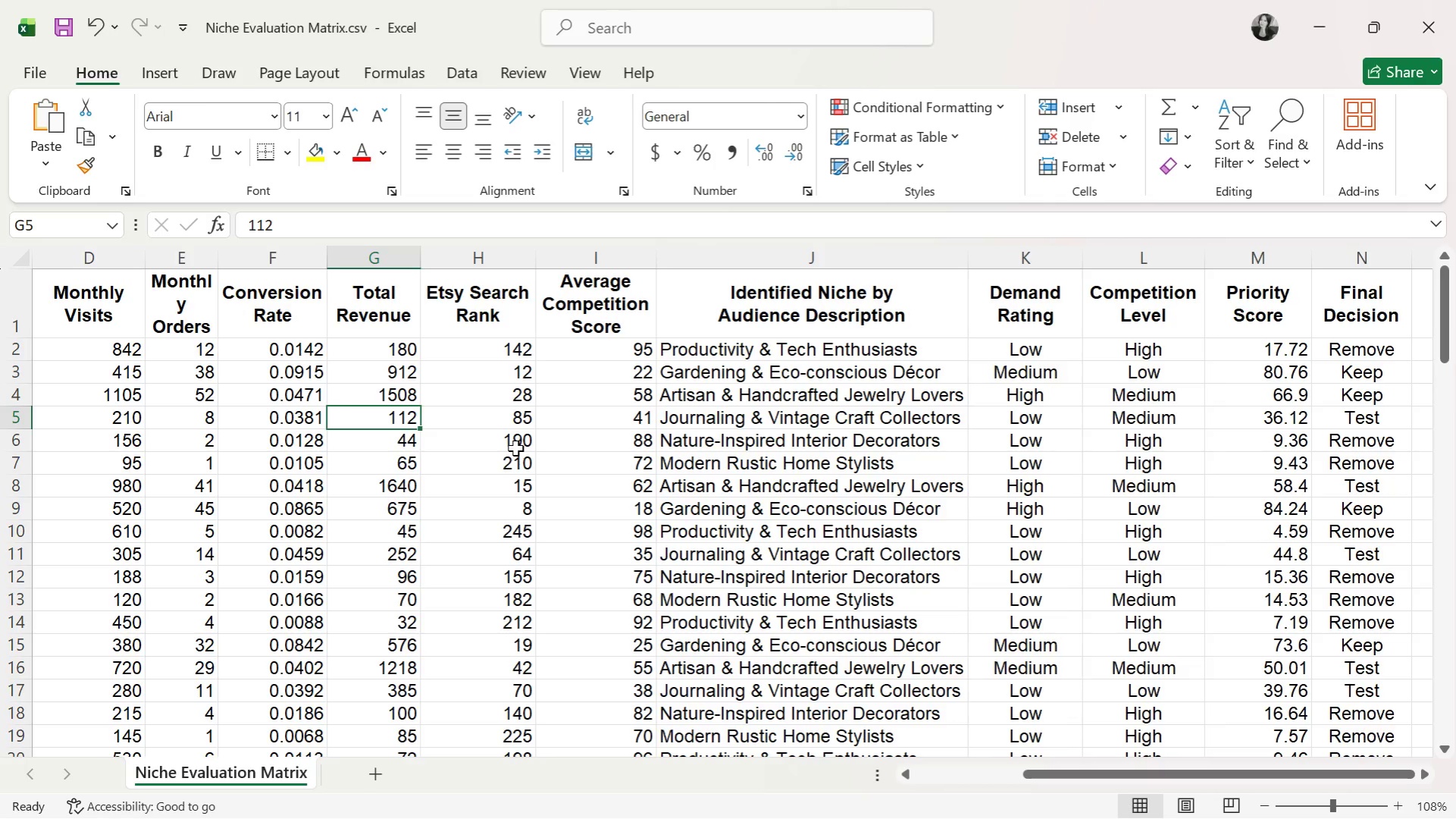 
key(ArrowLeft)
 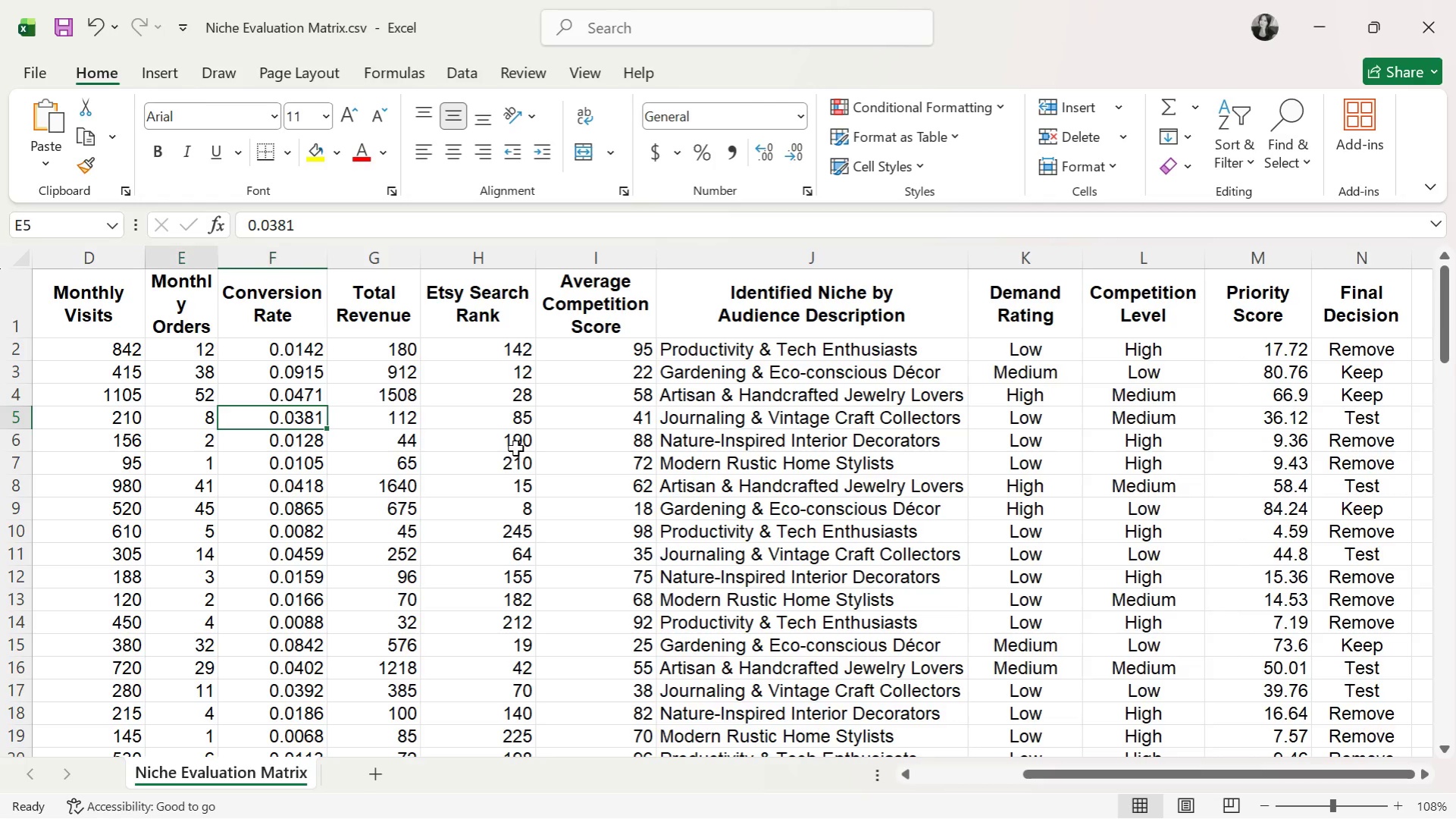 
key(ArrowLeft)
 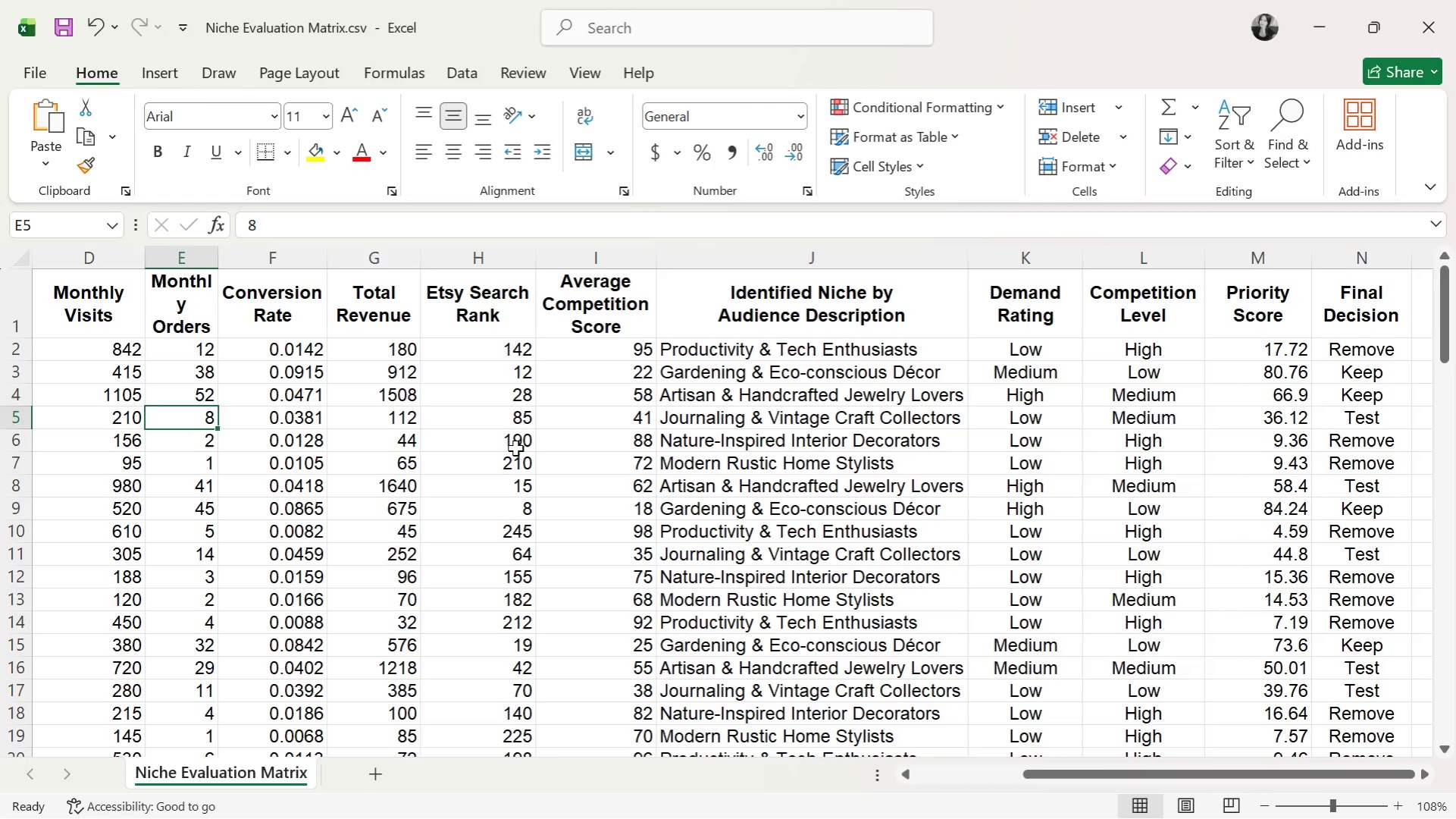 
key(ArrowLeft)
 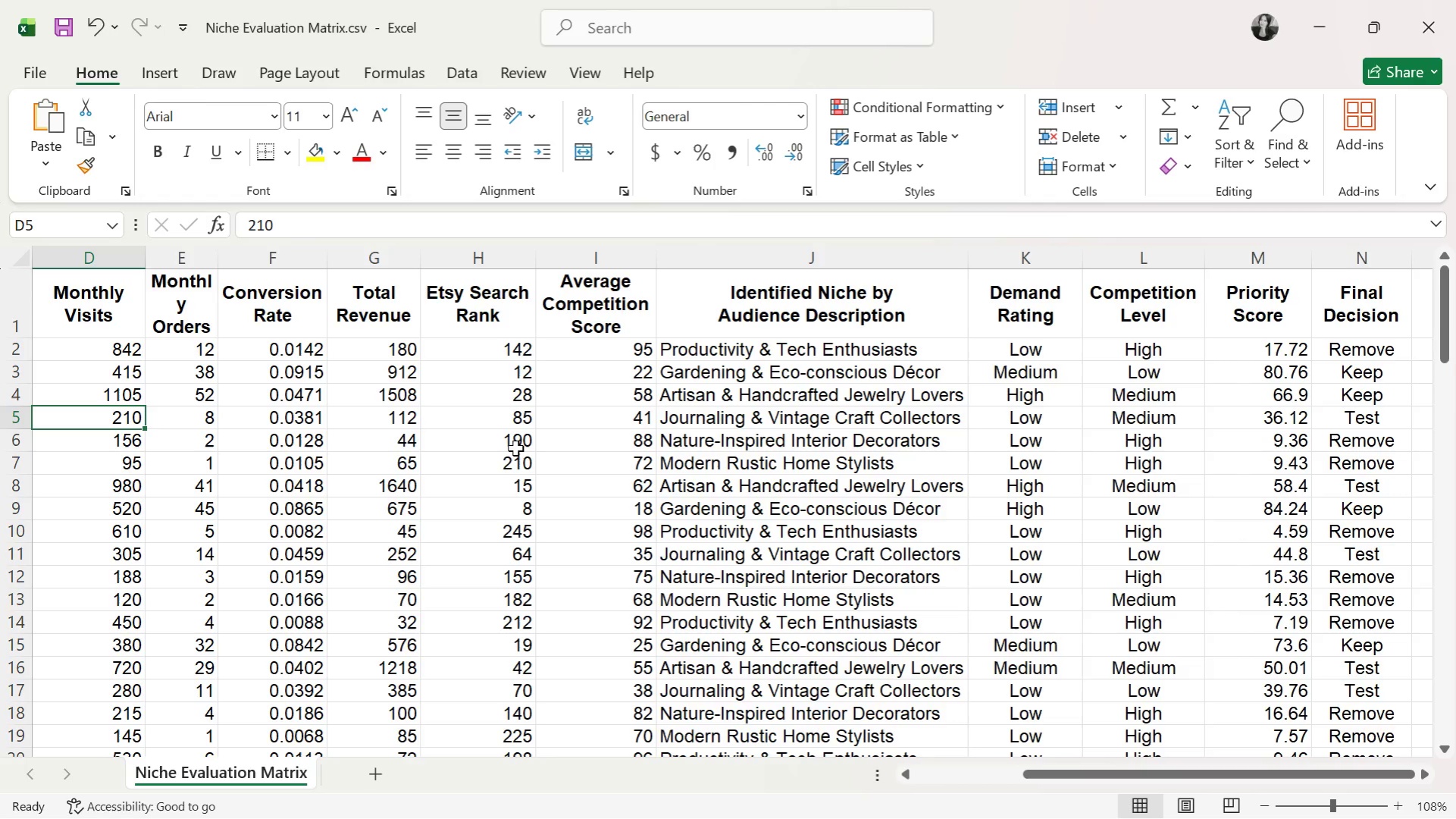 
key(ArrowLeft)
 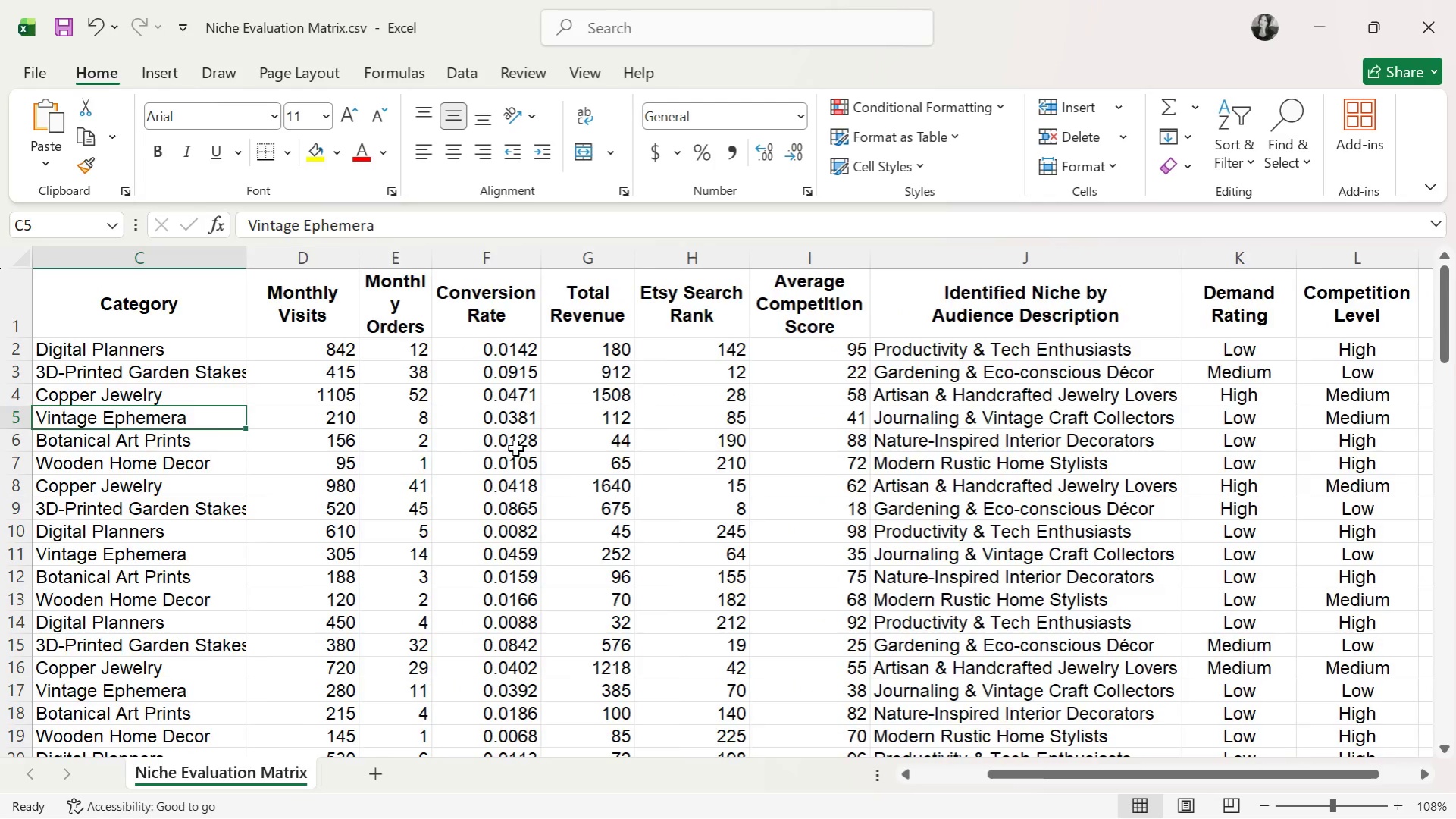 
key(ArrowLeft)
 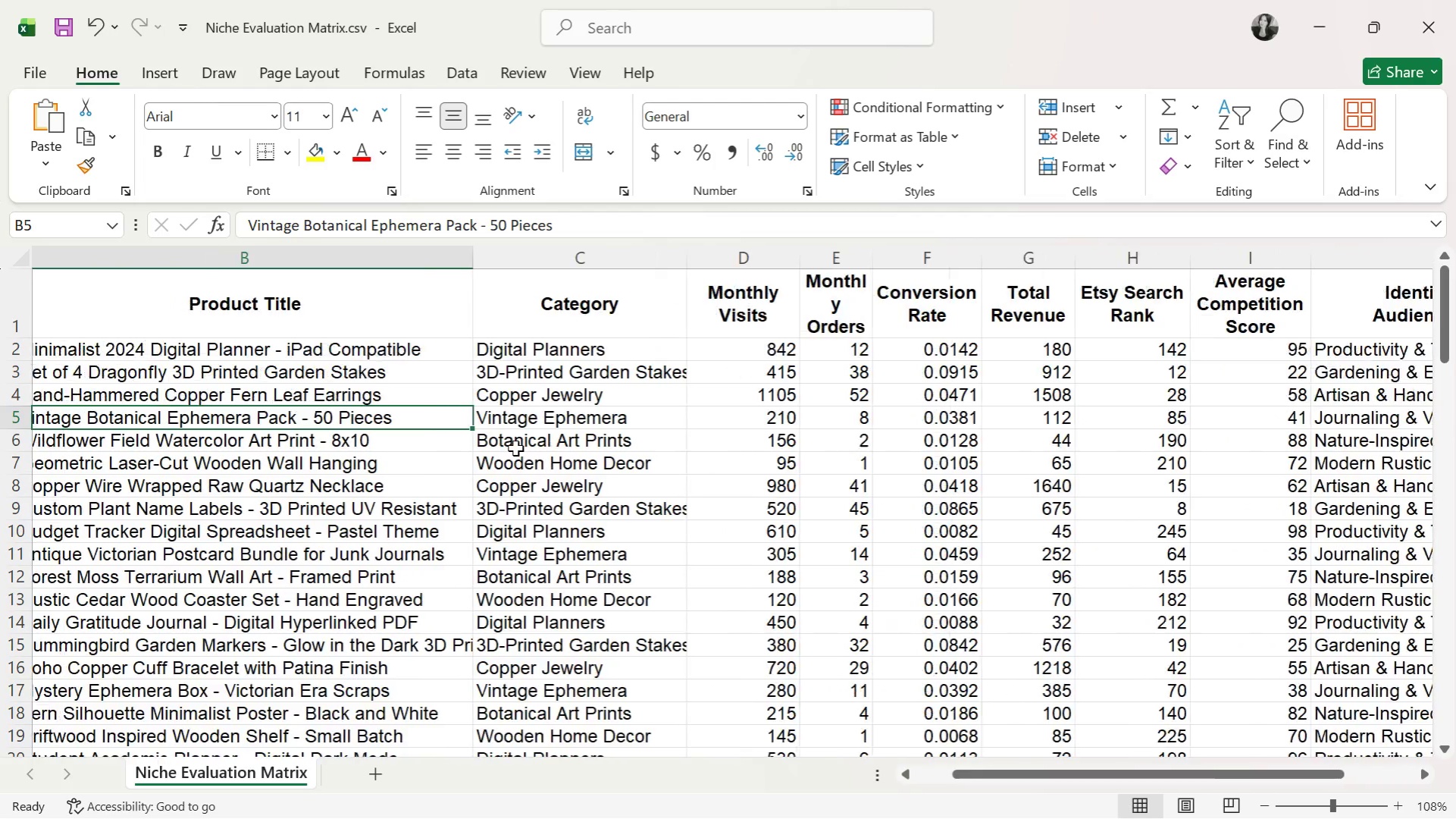 
key(ArrowLeft)
 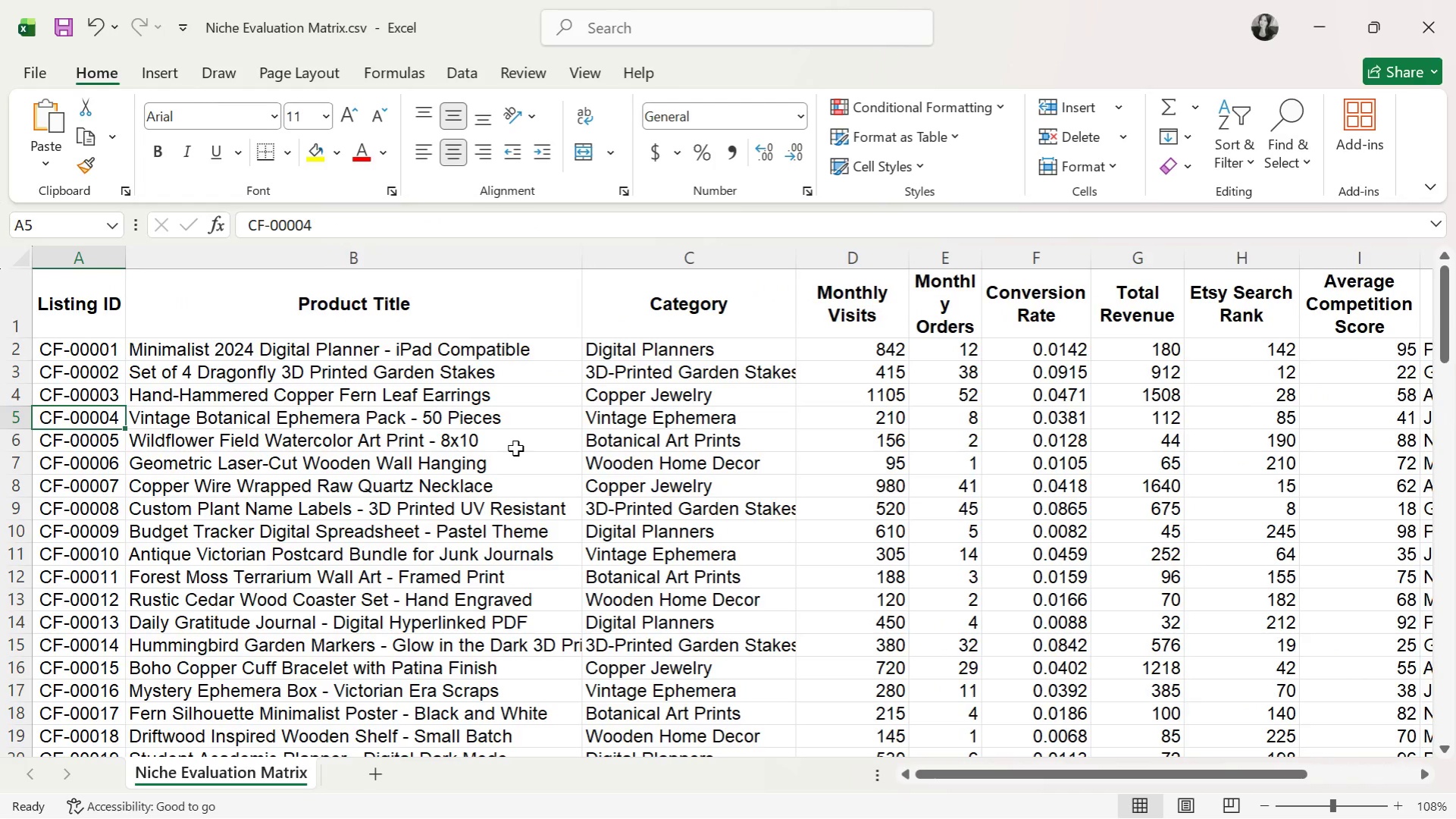 
key(ArrowDown)
 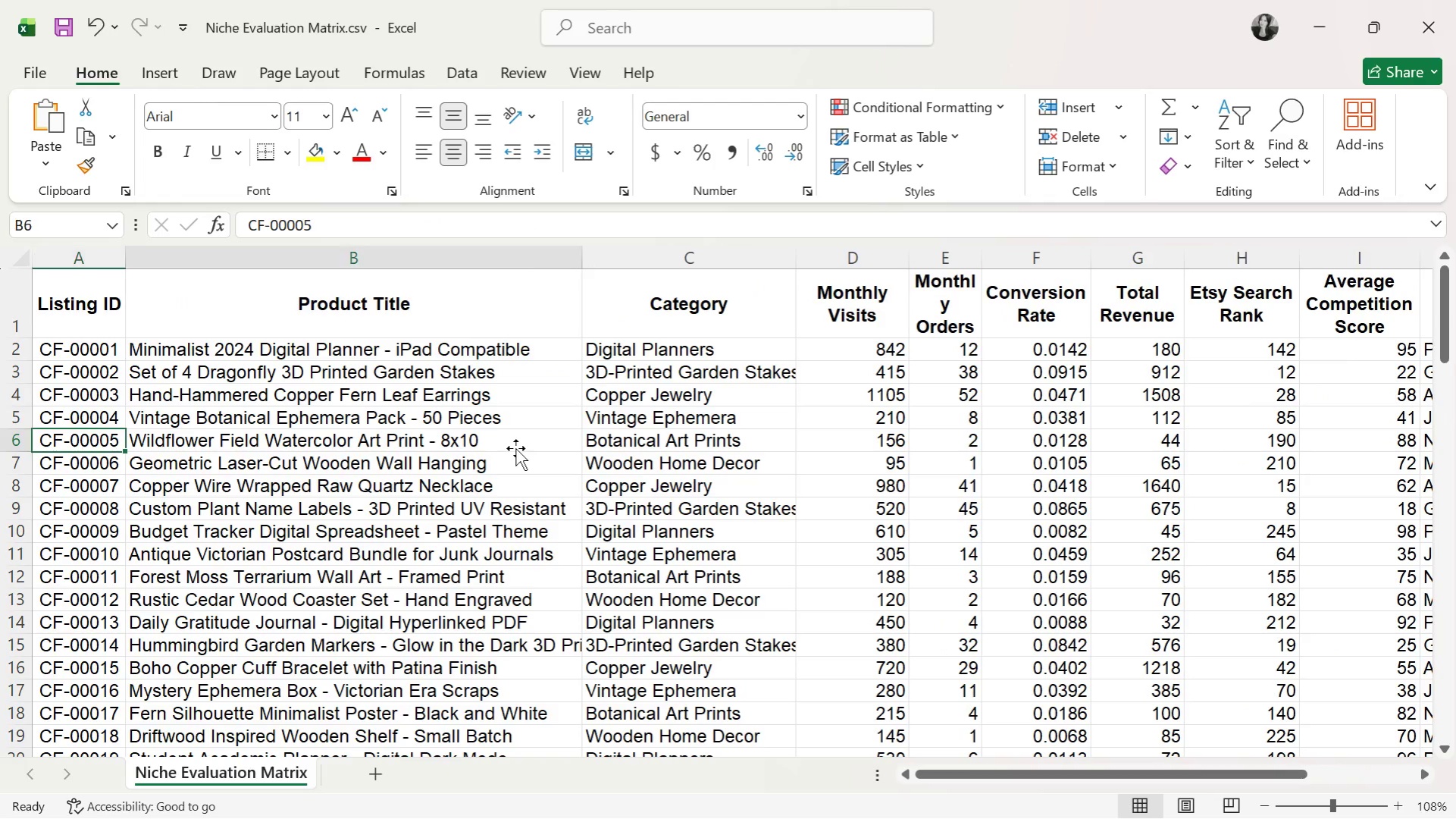 
hold_key(key=ArrowRight, duration=0.31)
 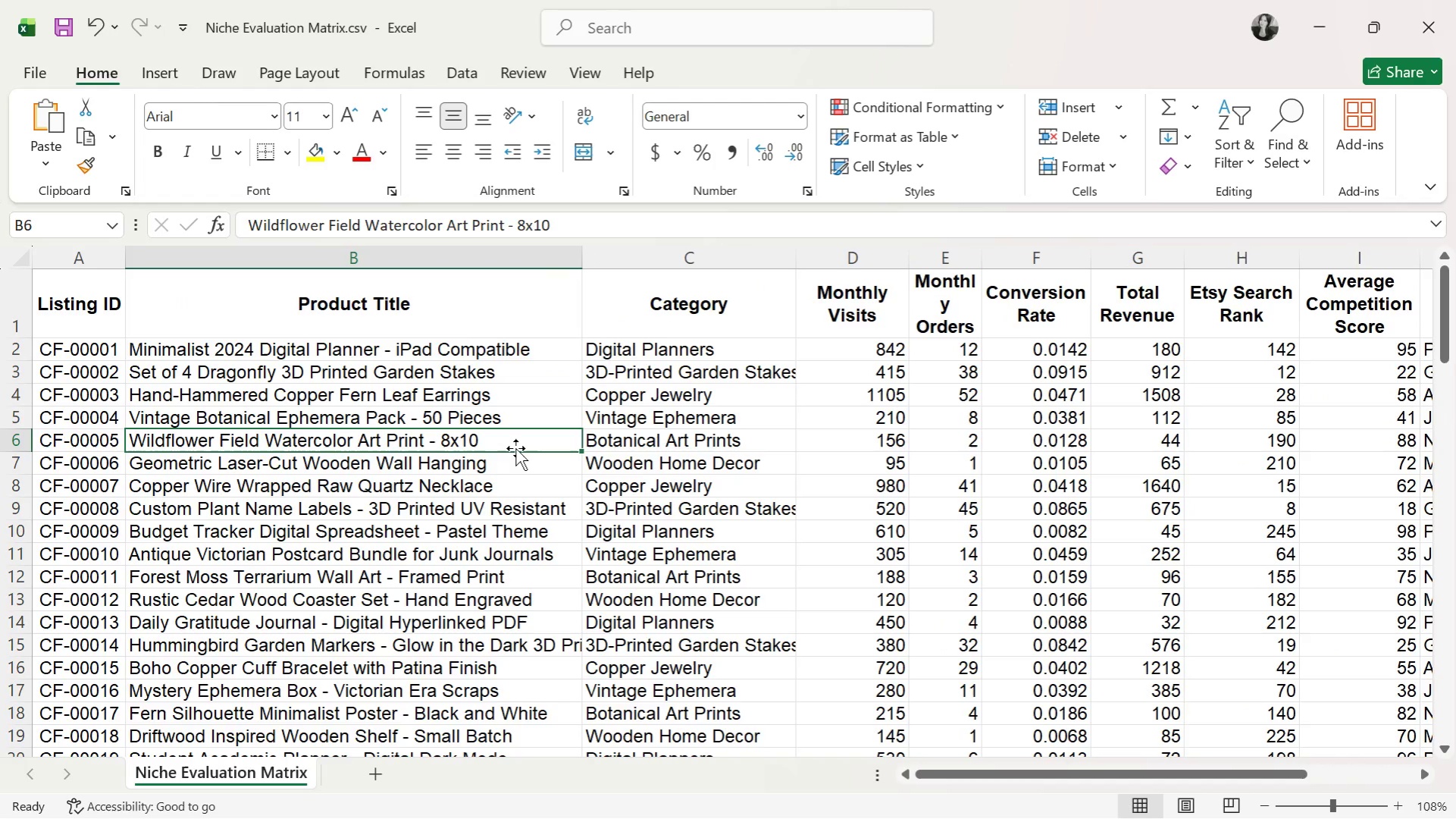 
key(ArrowRight)
 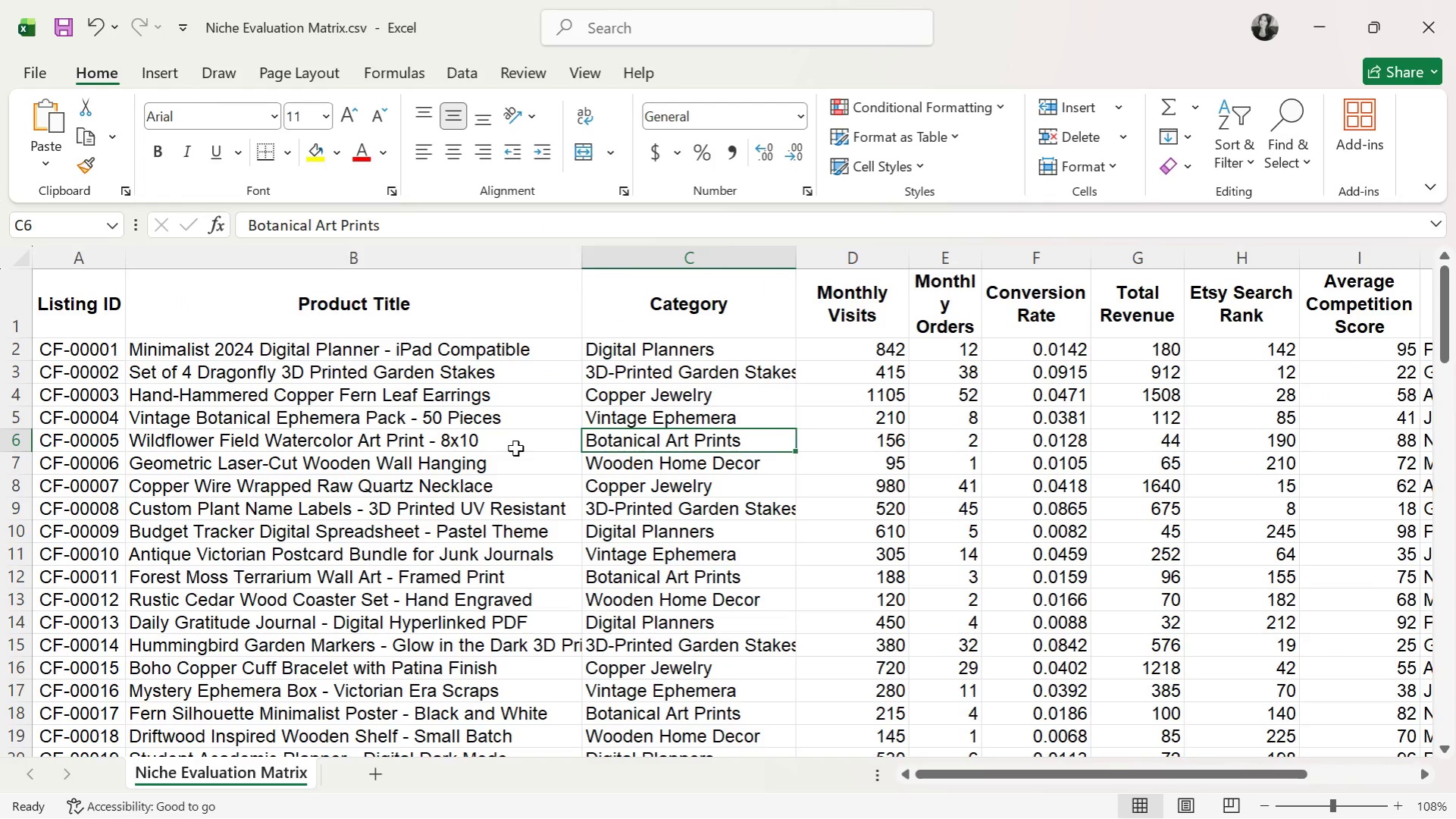 
key(ArrowRight)
 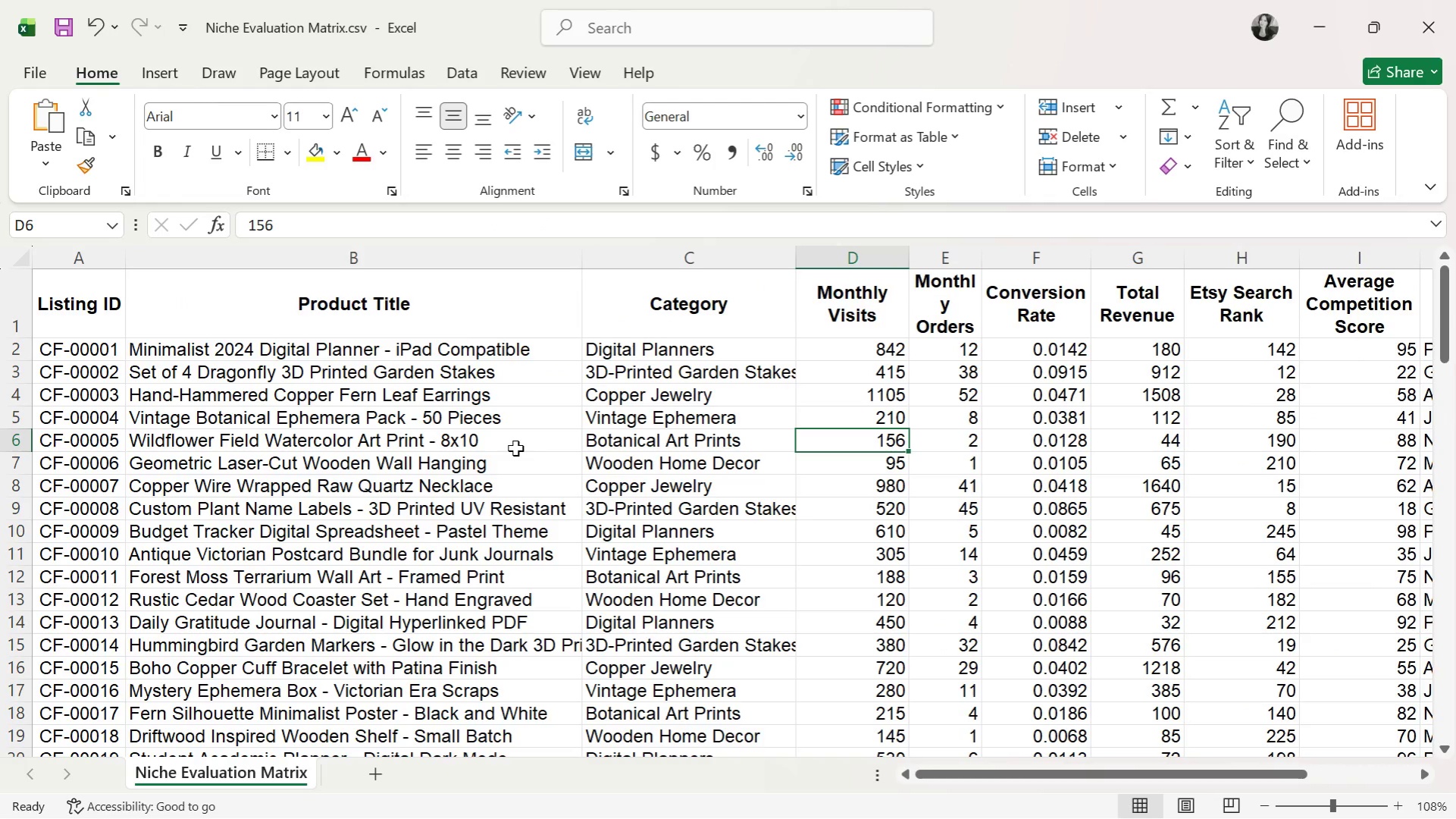 
key(ArrowDown)
 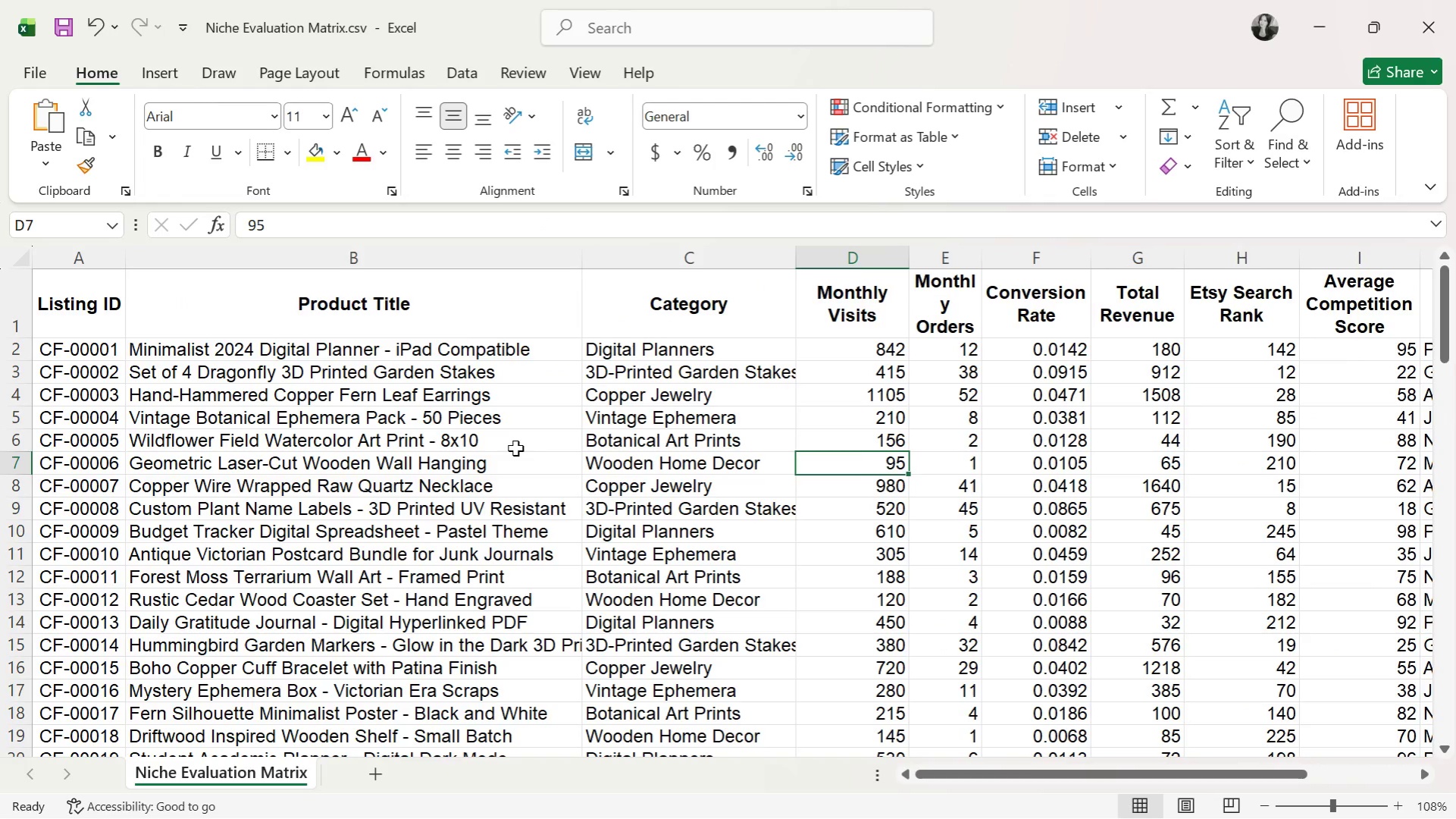 
key(ArrowRight)
 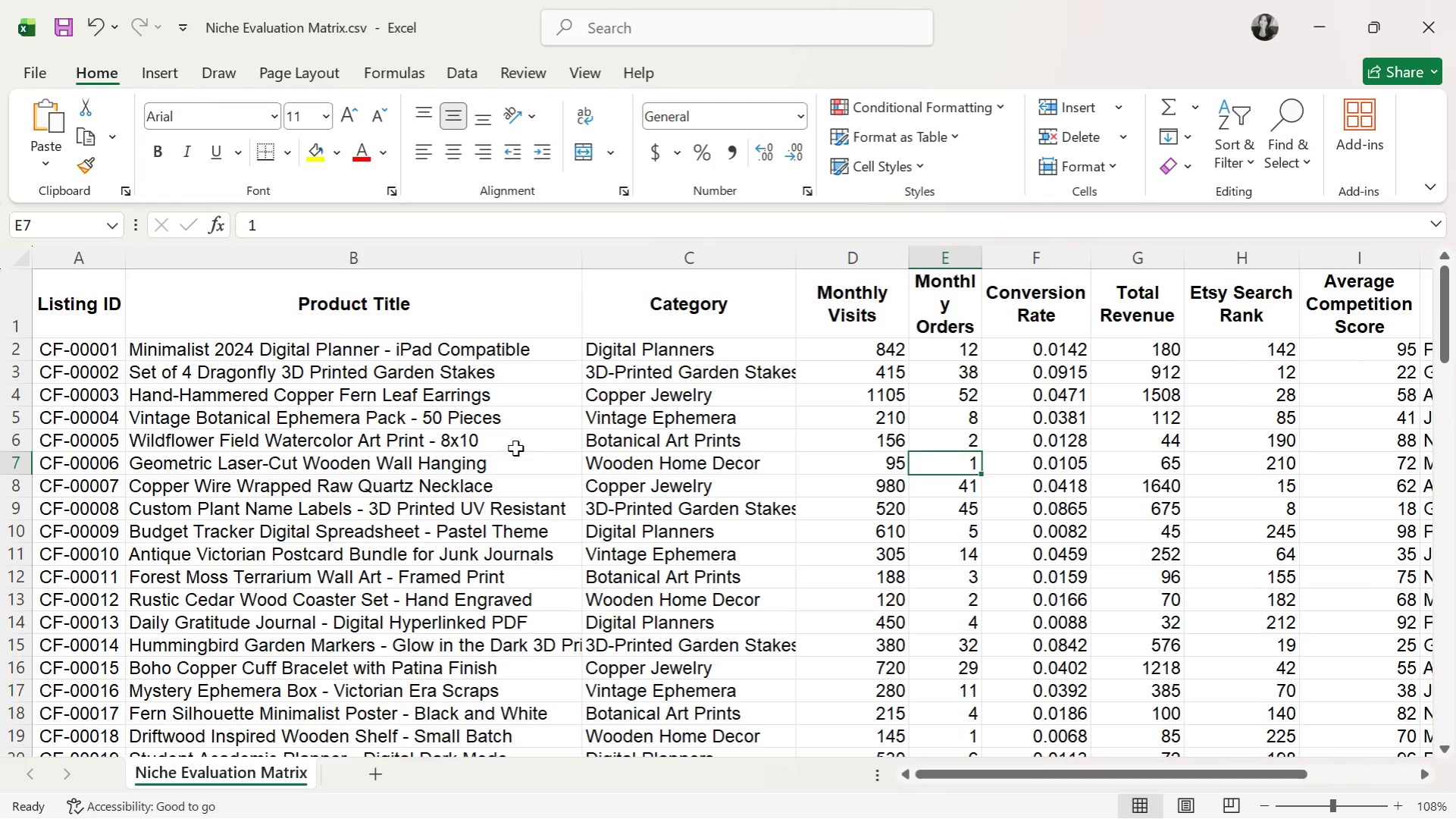 
hold_key(key=ArrowRight, duration=0.31)
 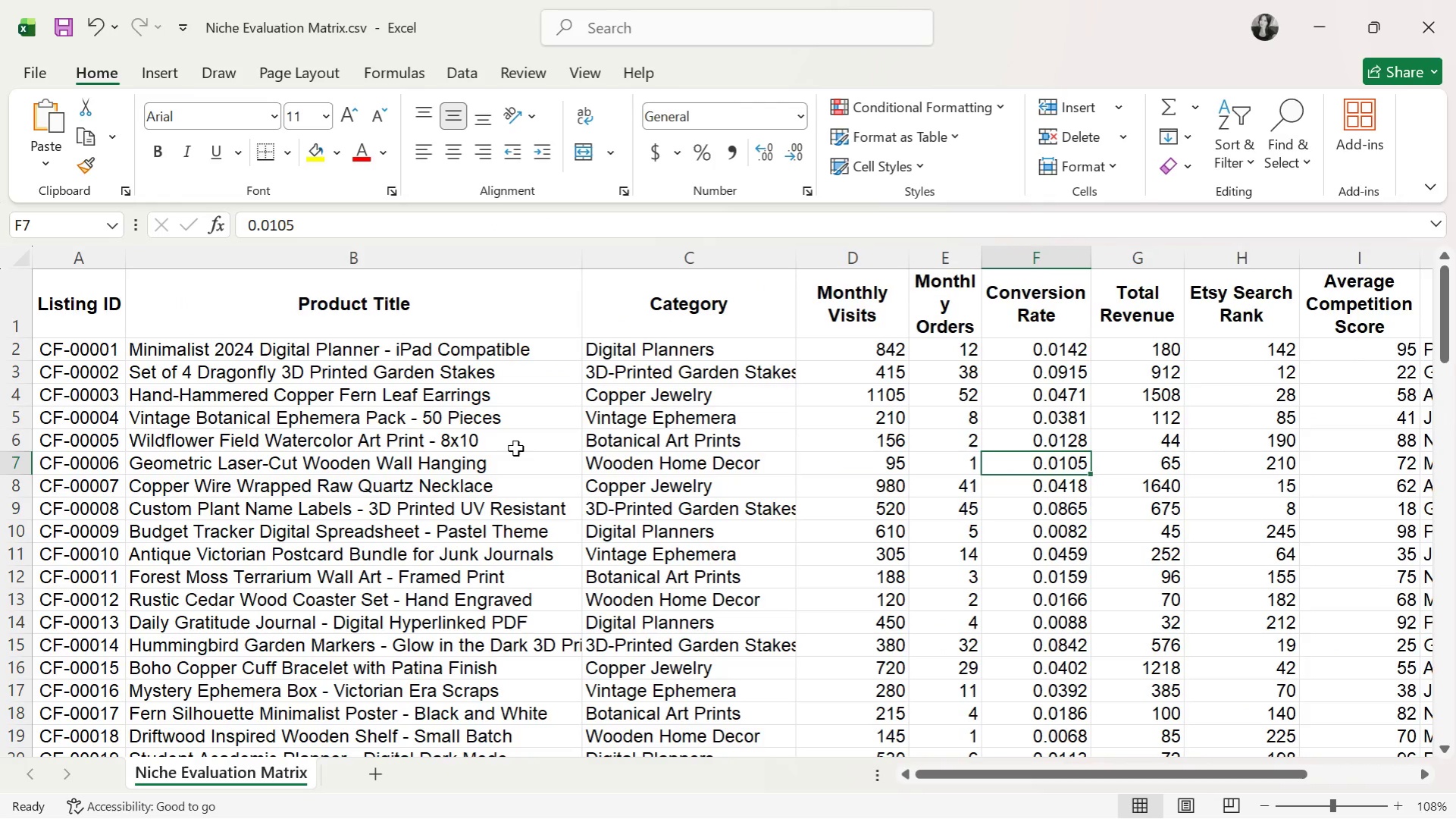 
key(ArrowRight)
 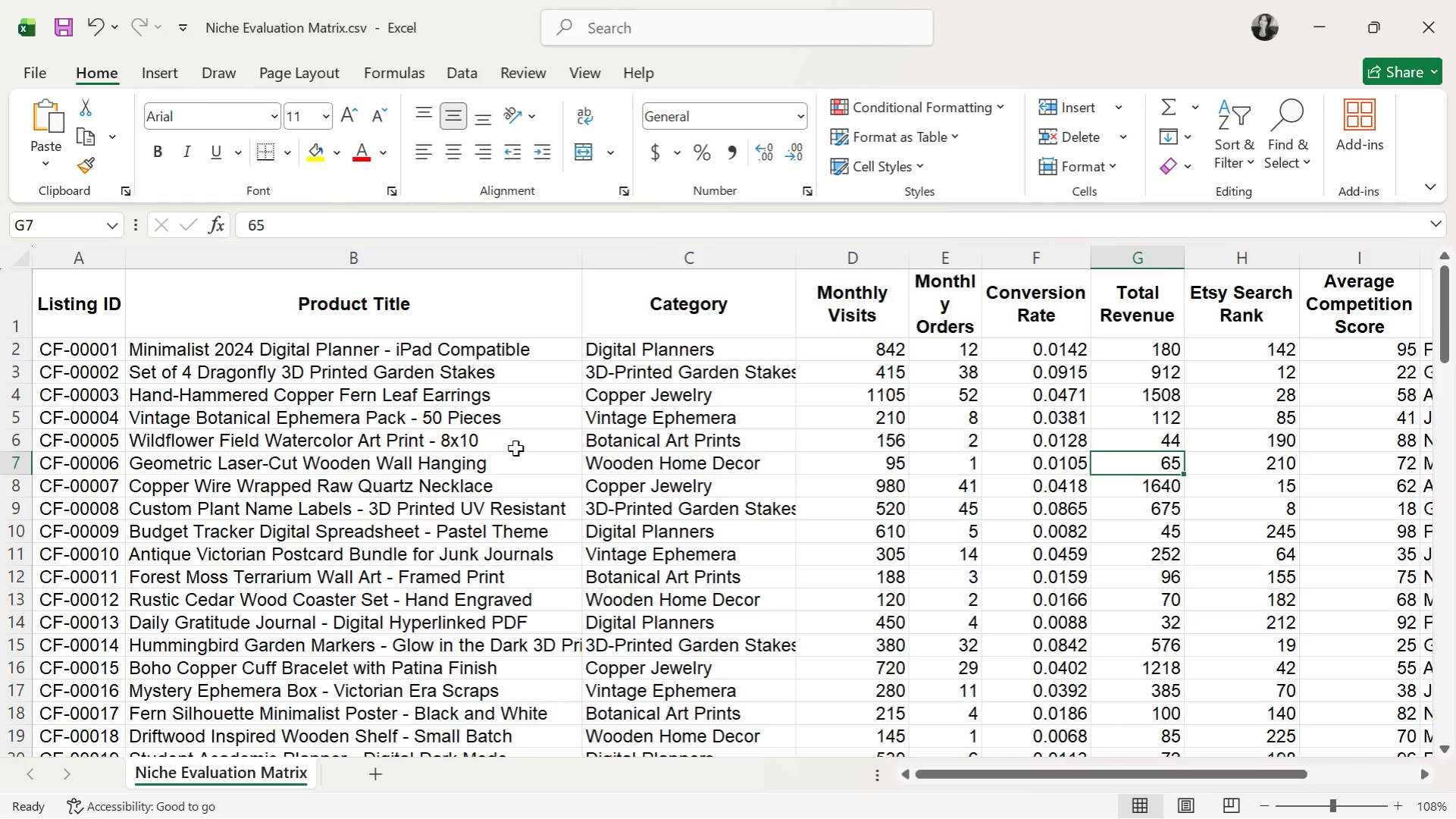 
key(ArrowDown)
 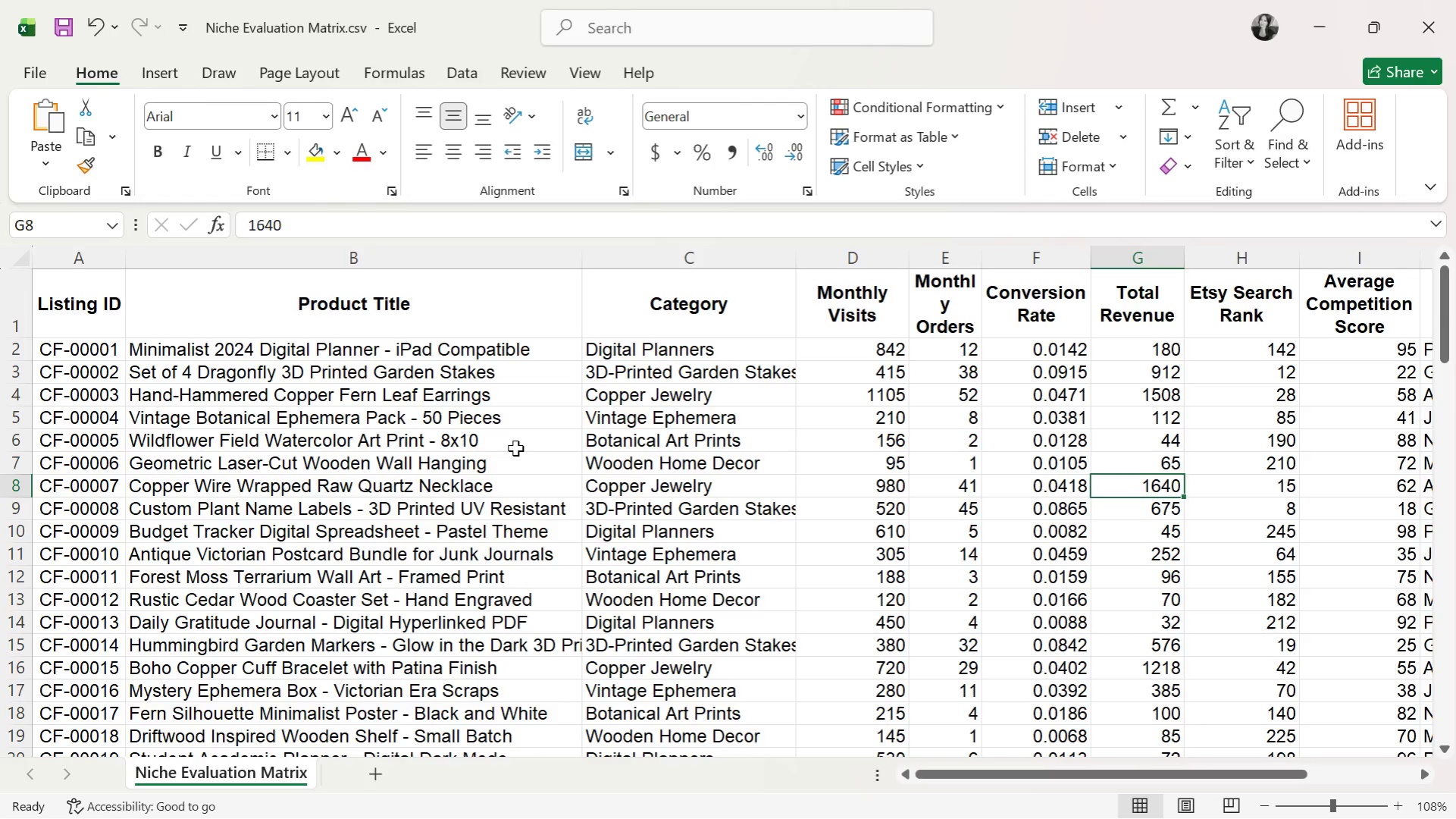 
hold_key(key=ArrowRight, duration=0.36)
 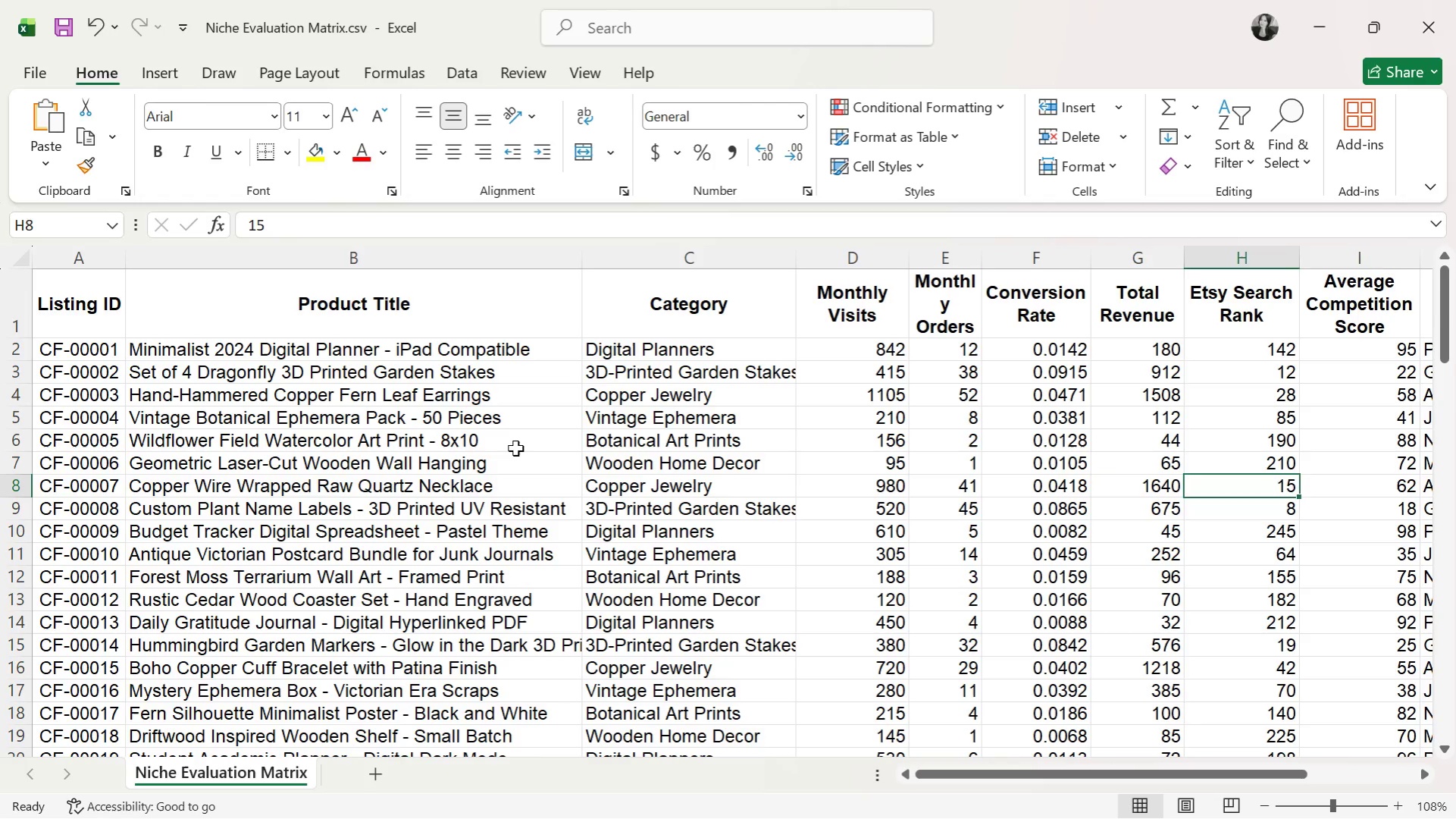 
hold_key(key=ArrowRight, duration=0.31)
 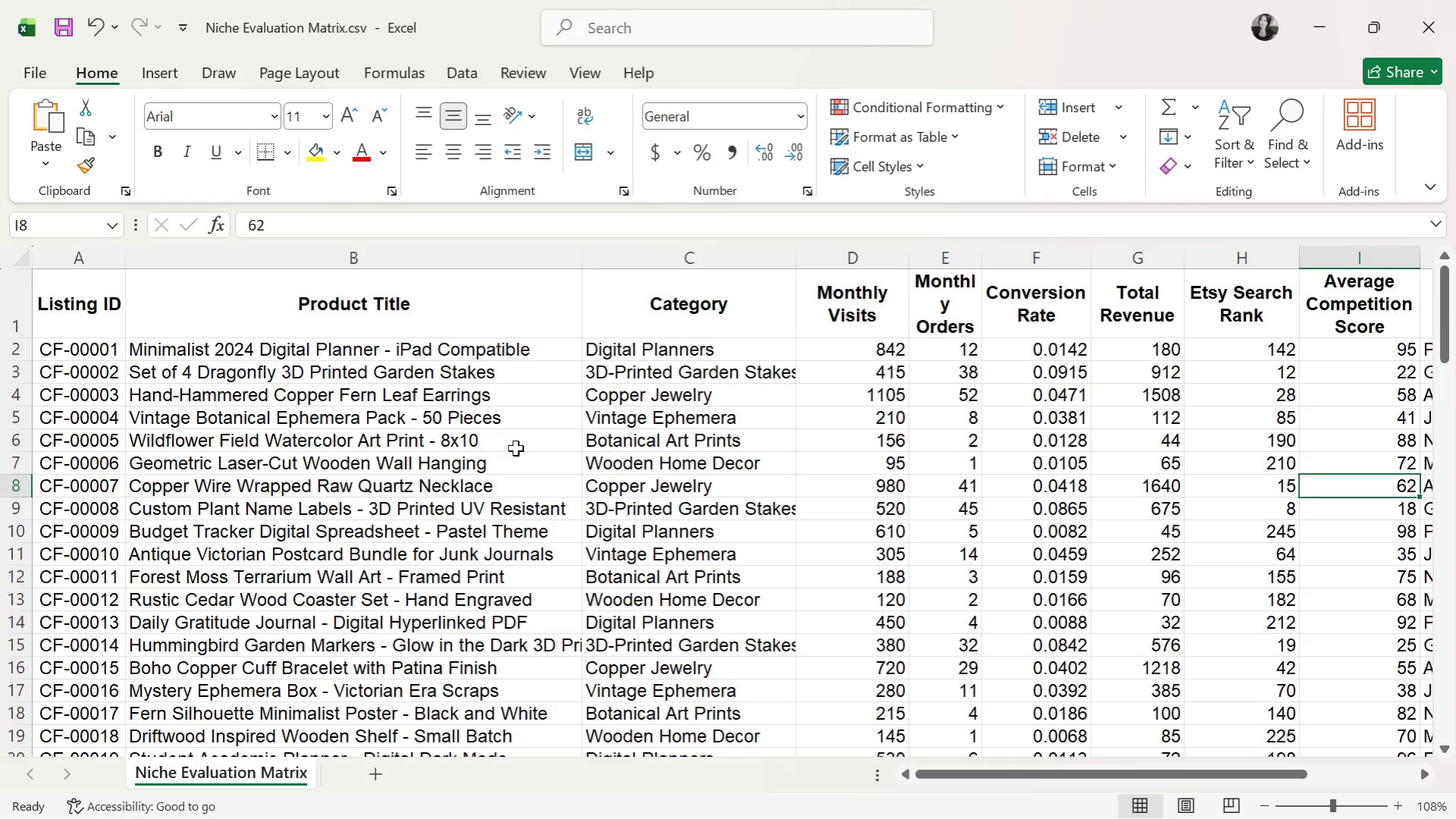 
key(ArrowDown)
 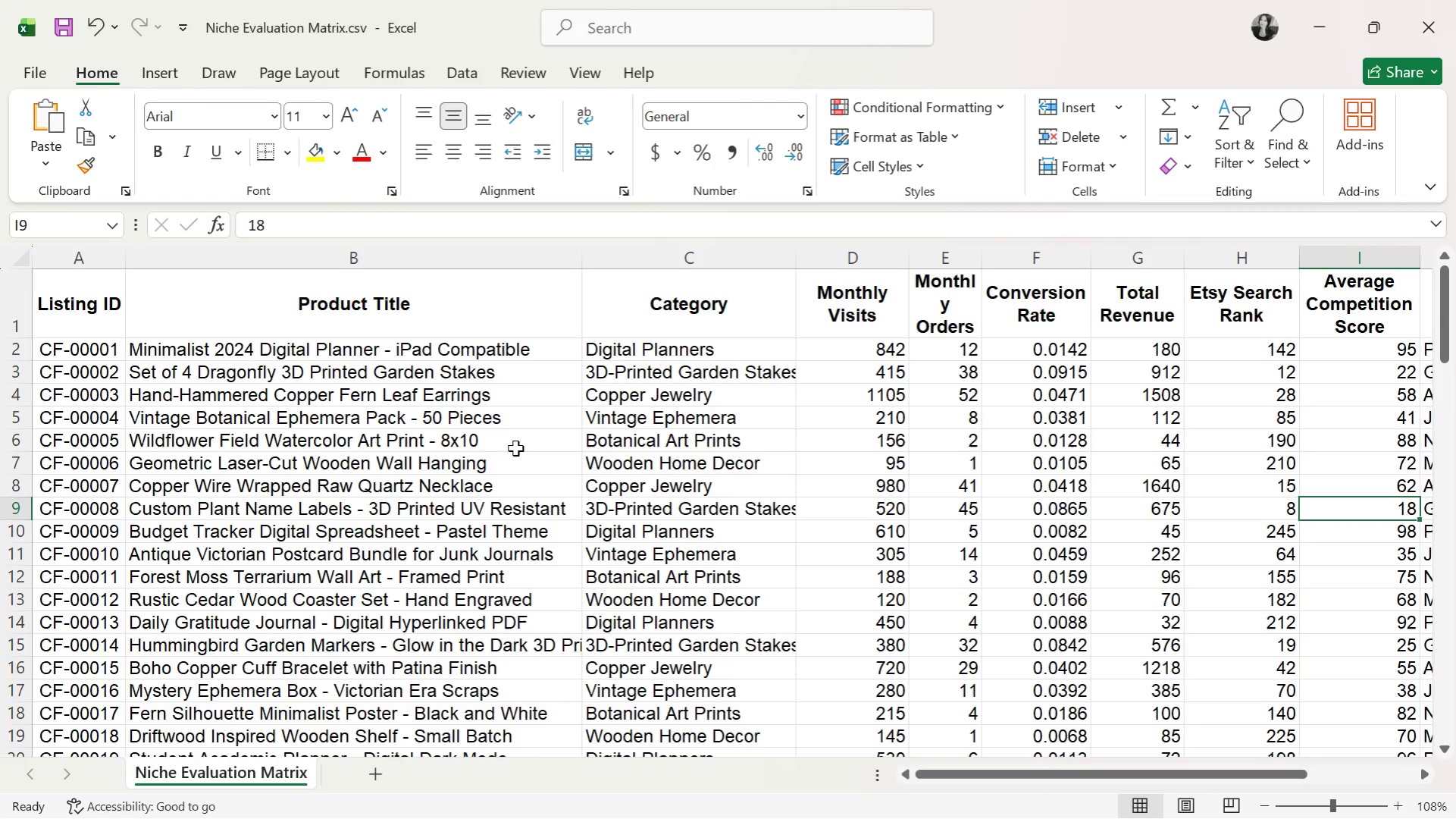 
key(ArrowDown)
 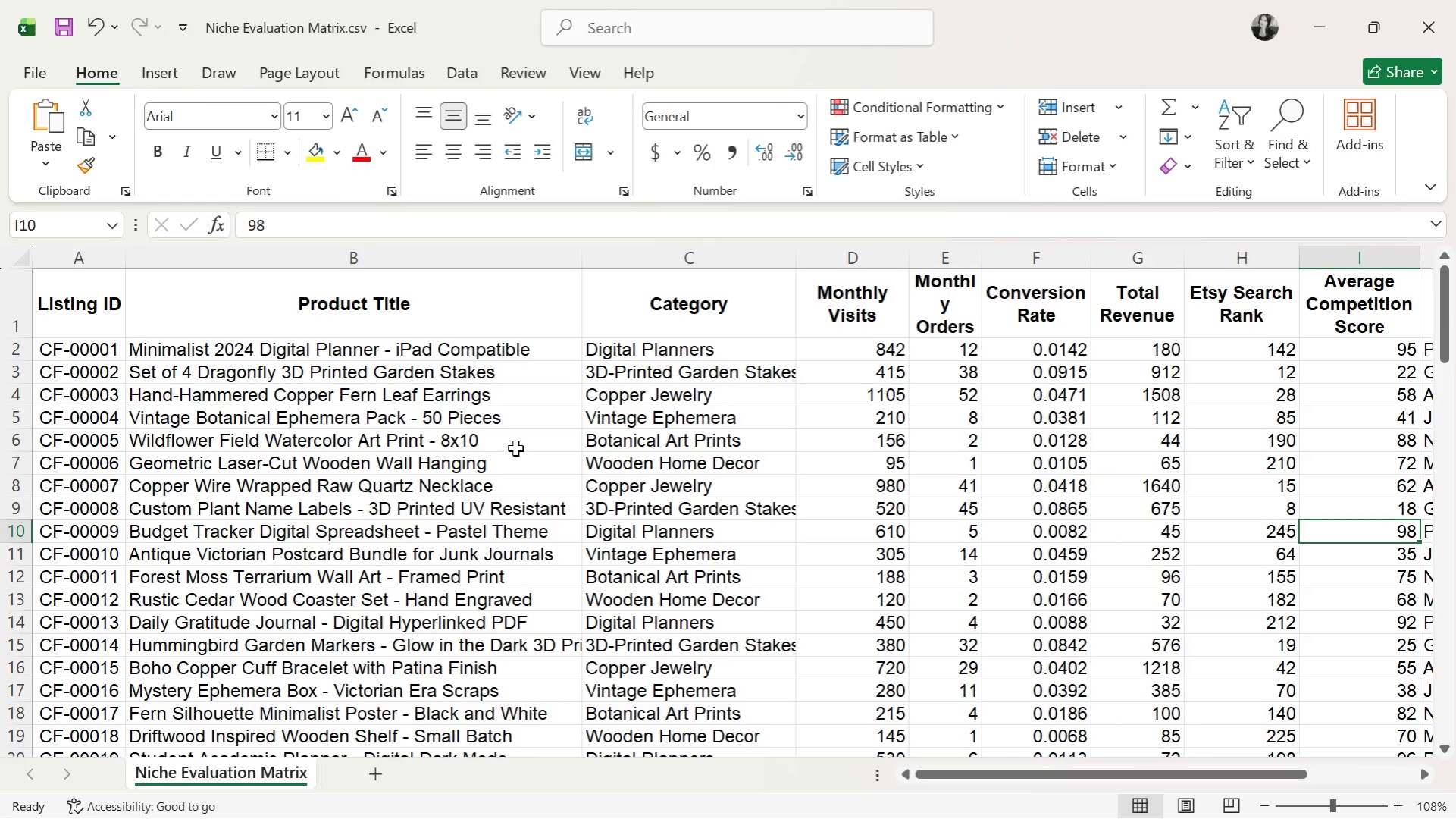 
key(ArrowDown)
 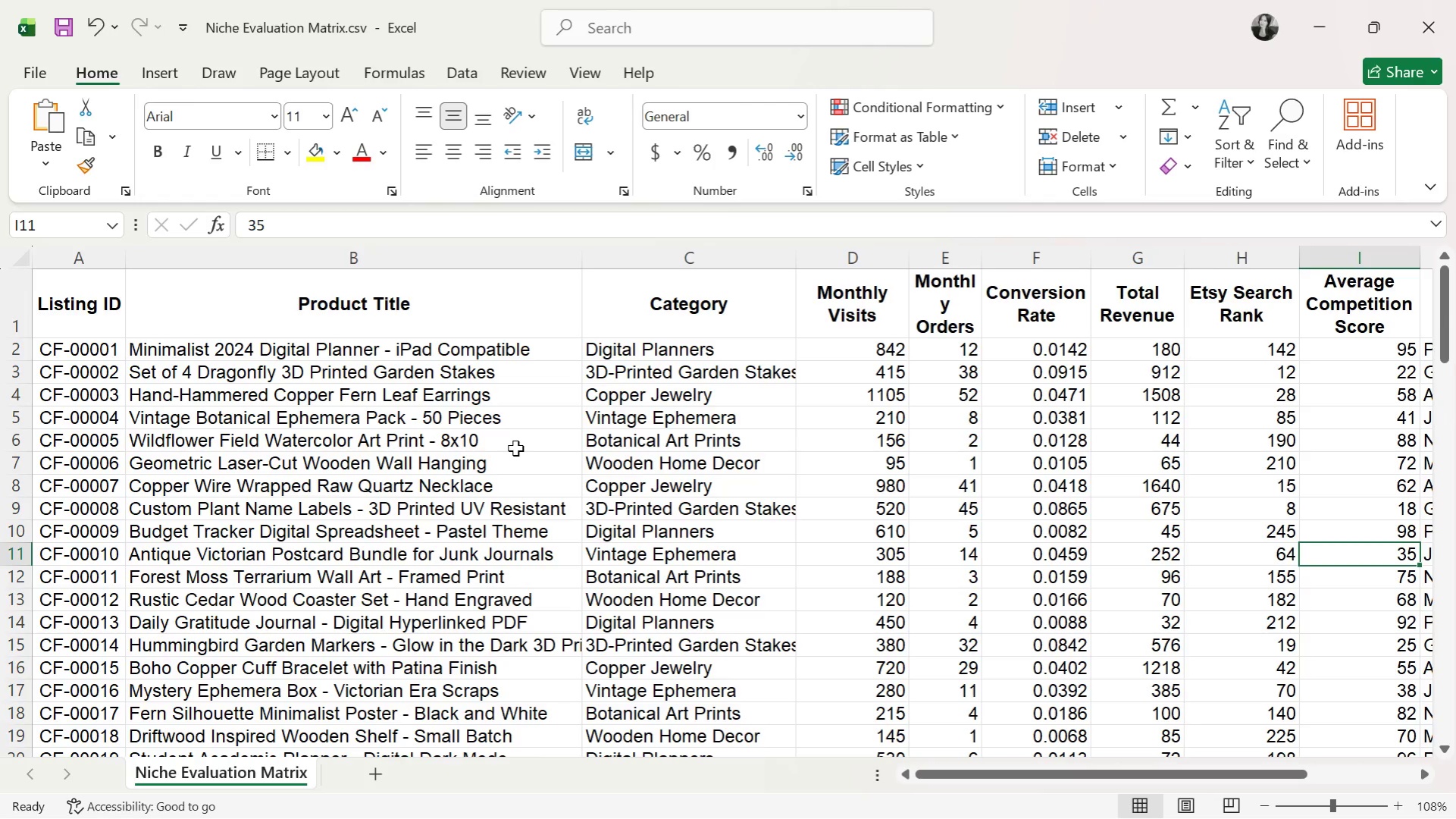 
key(ArrowLeft)
 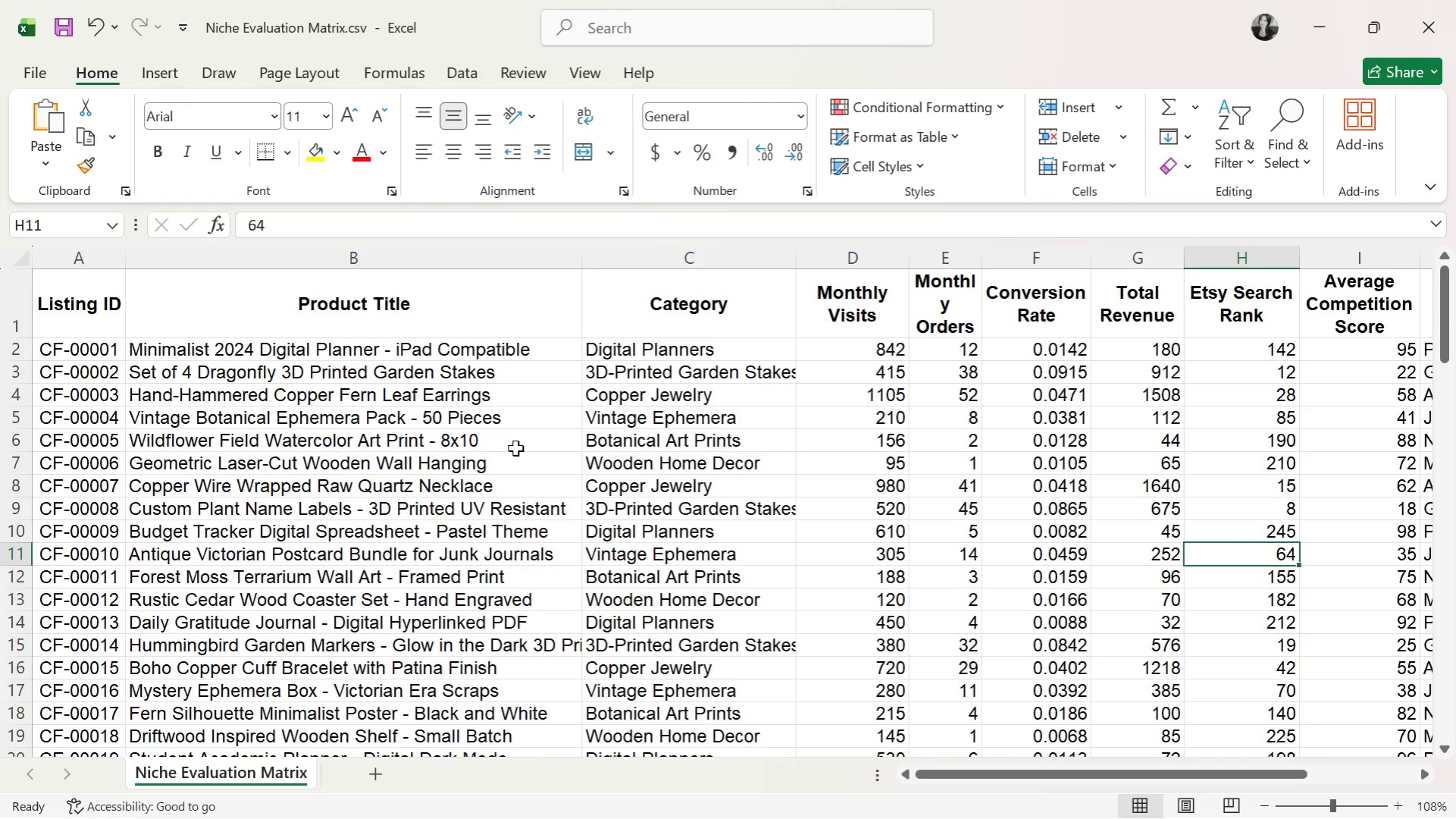 
key(ArrowLeft)
 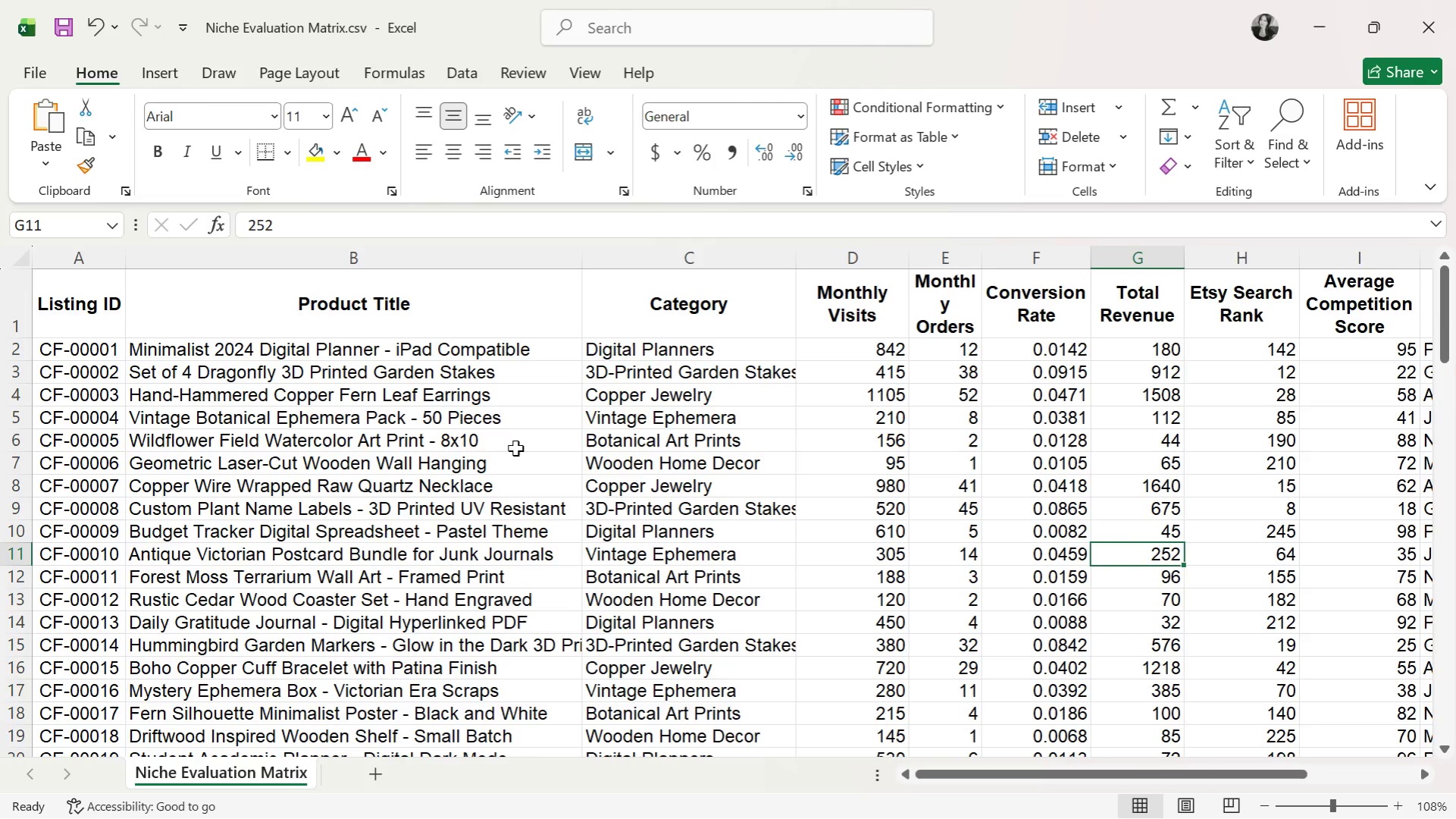 
key(ArrowLeft)
 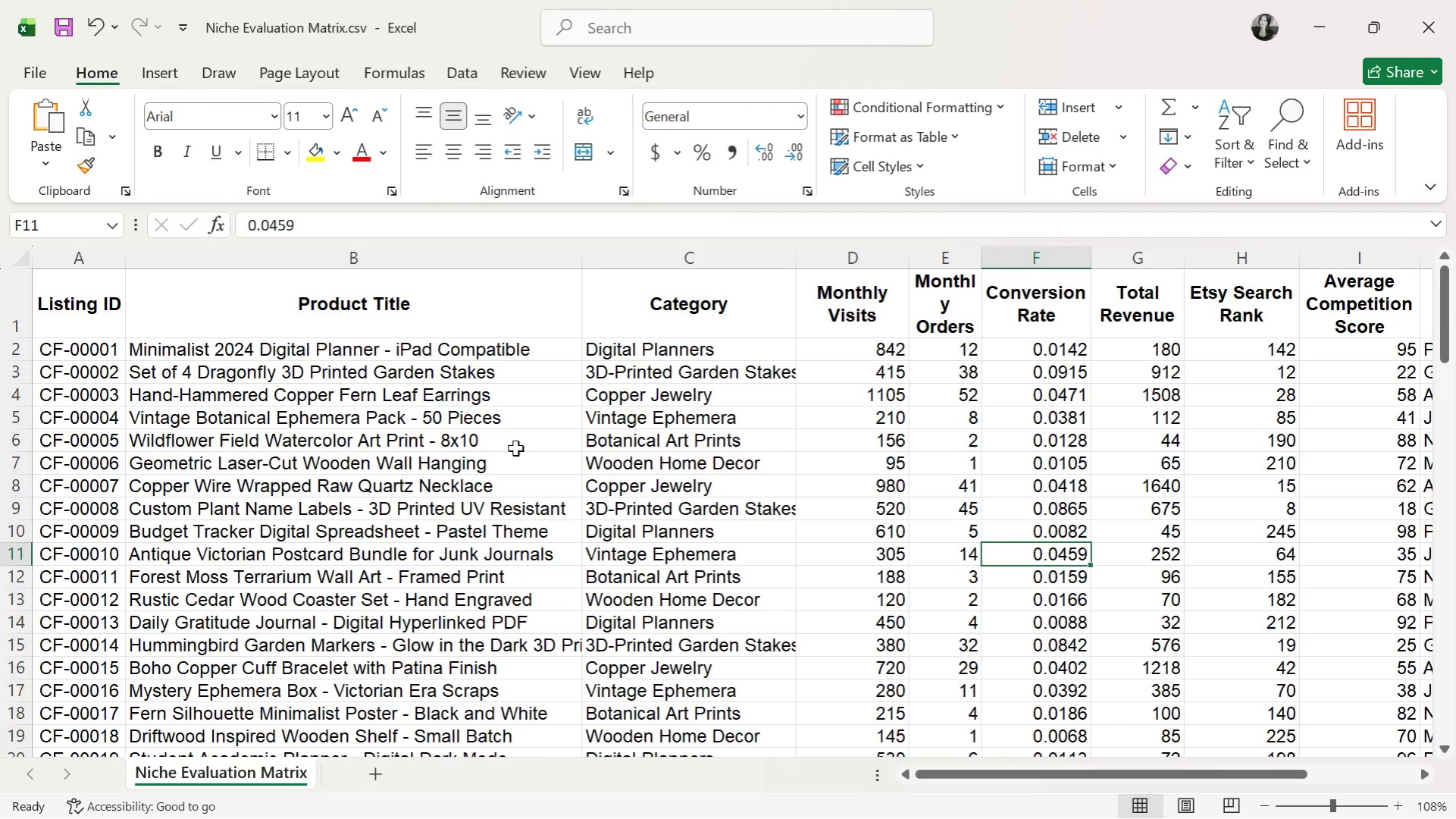 
key(ArrowLeft)
 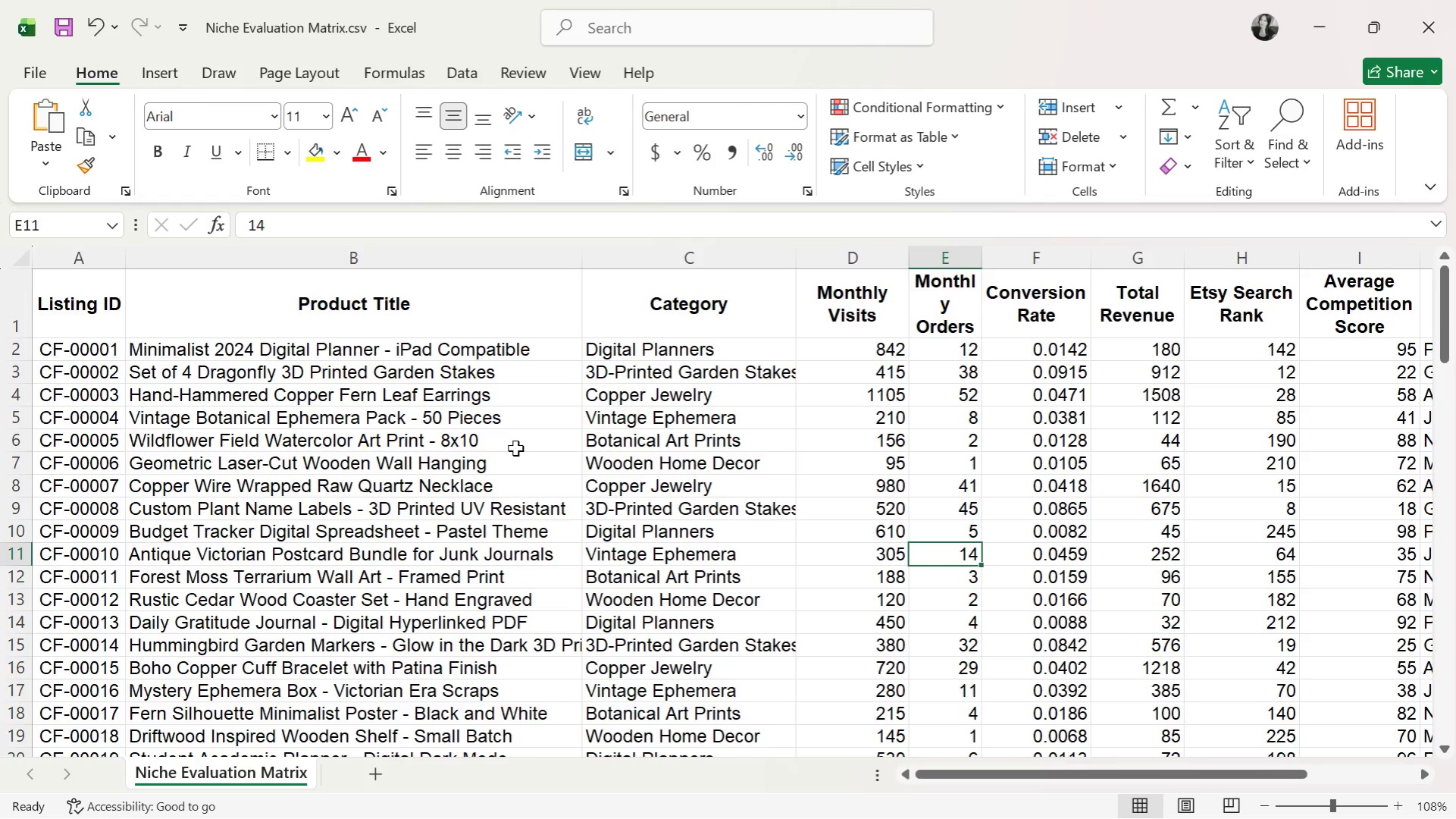 
key(ArrowLeft)
 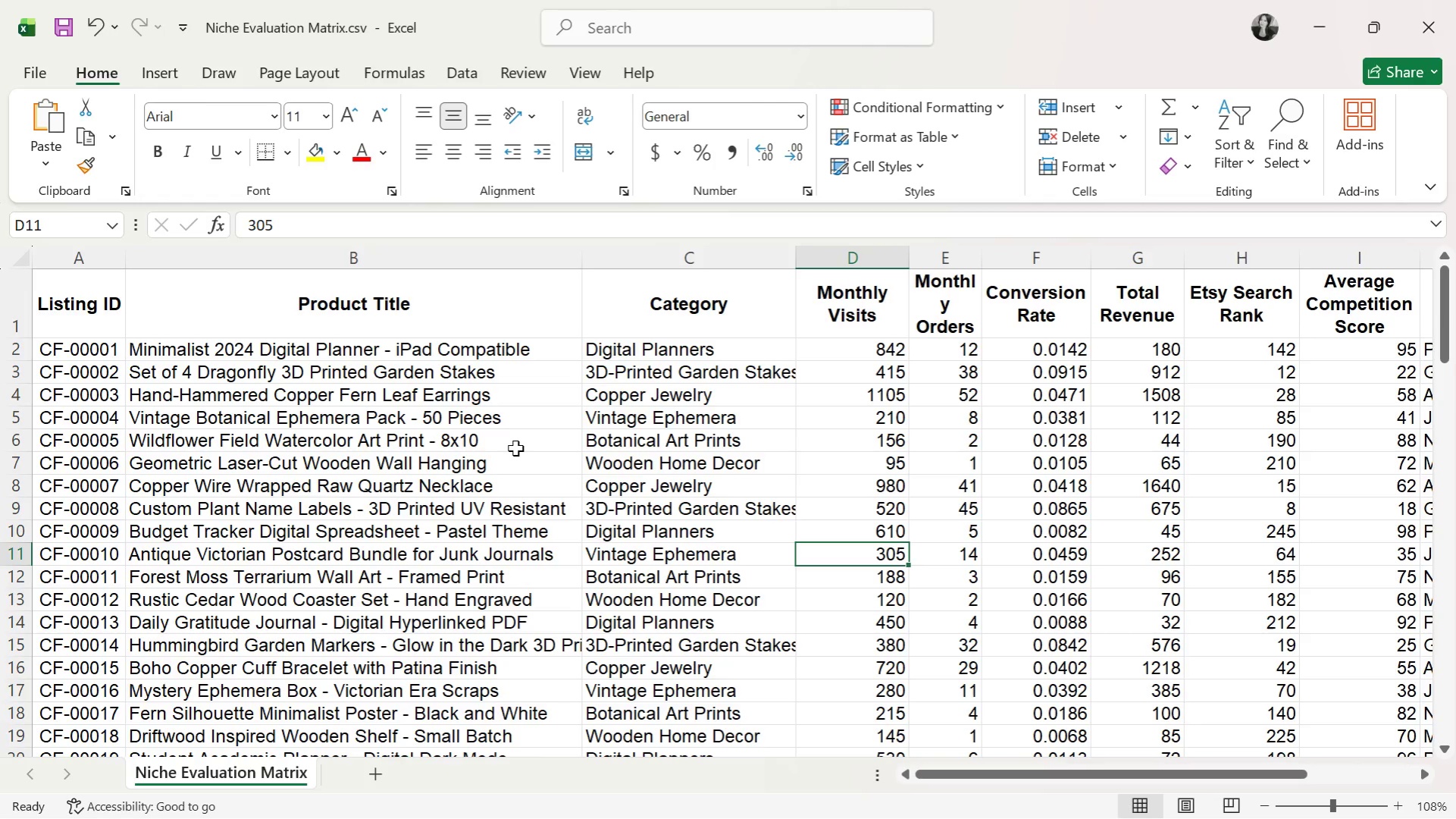 
key(ArrowLeft)
 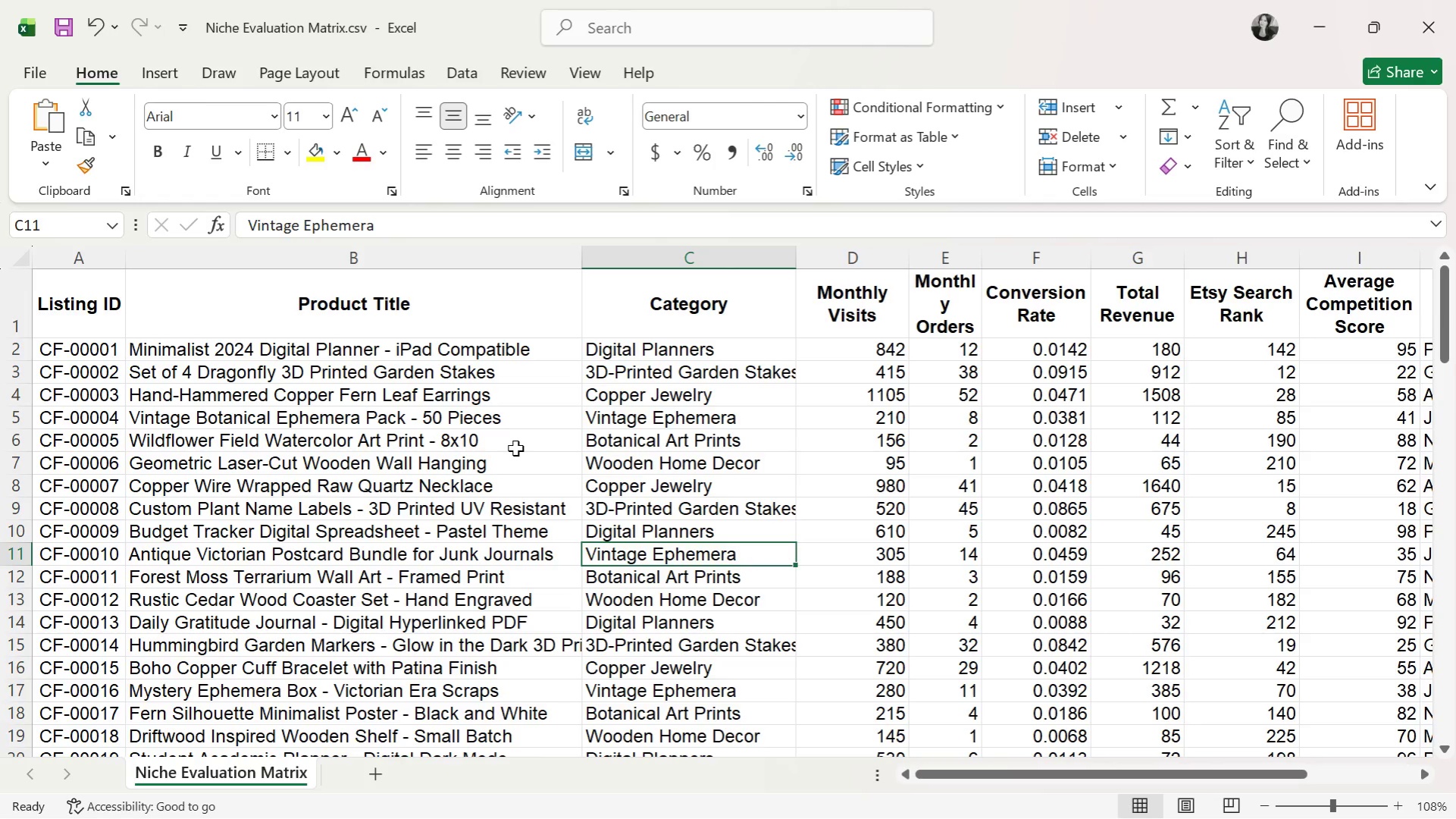 
key(ArrowLeft)
 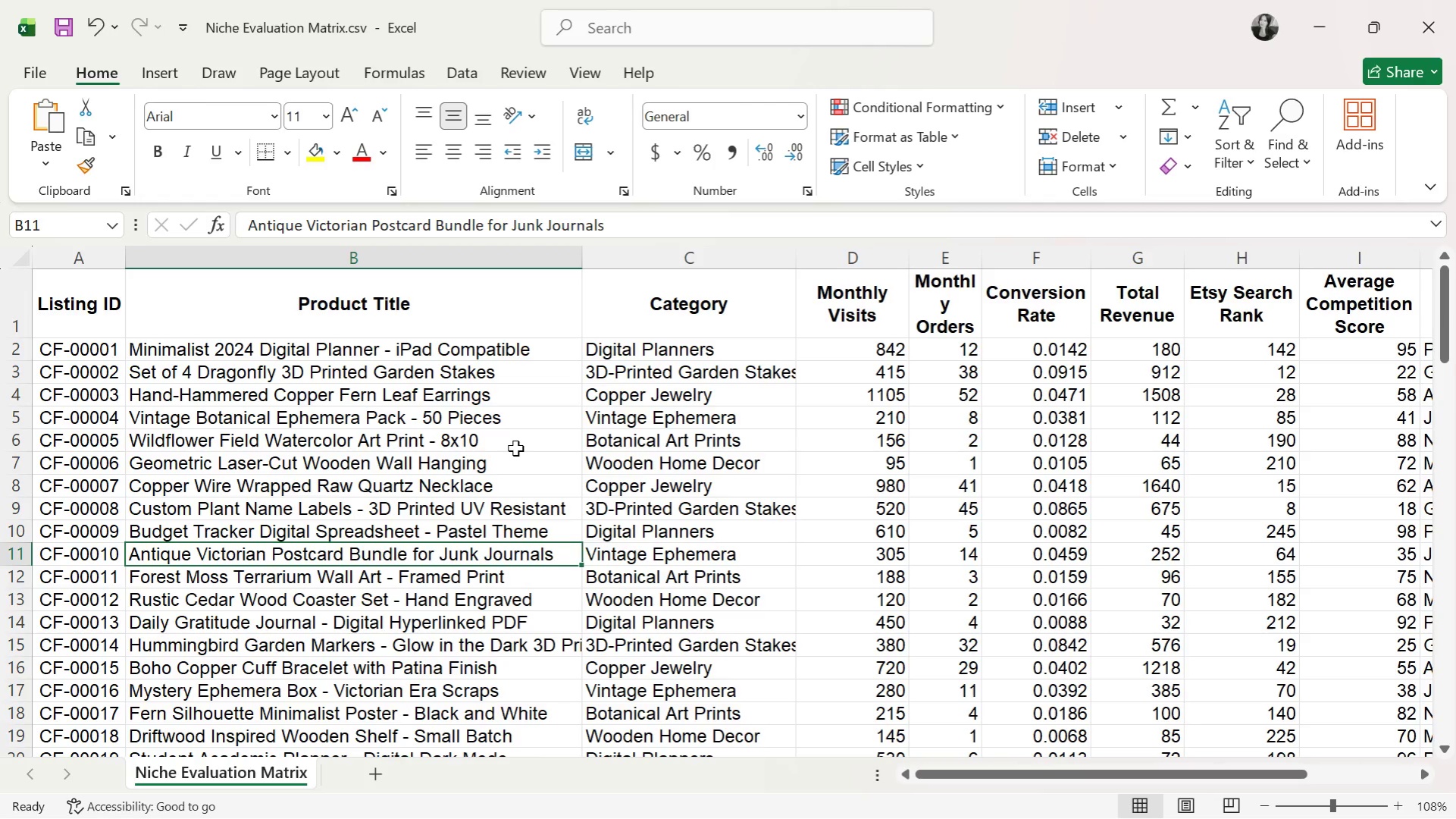 
key(ArrowDown)
 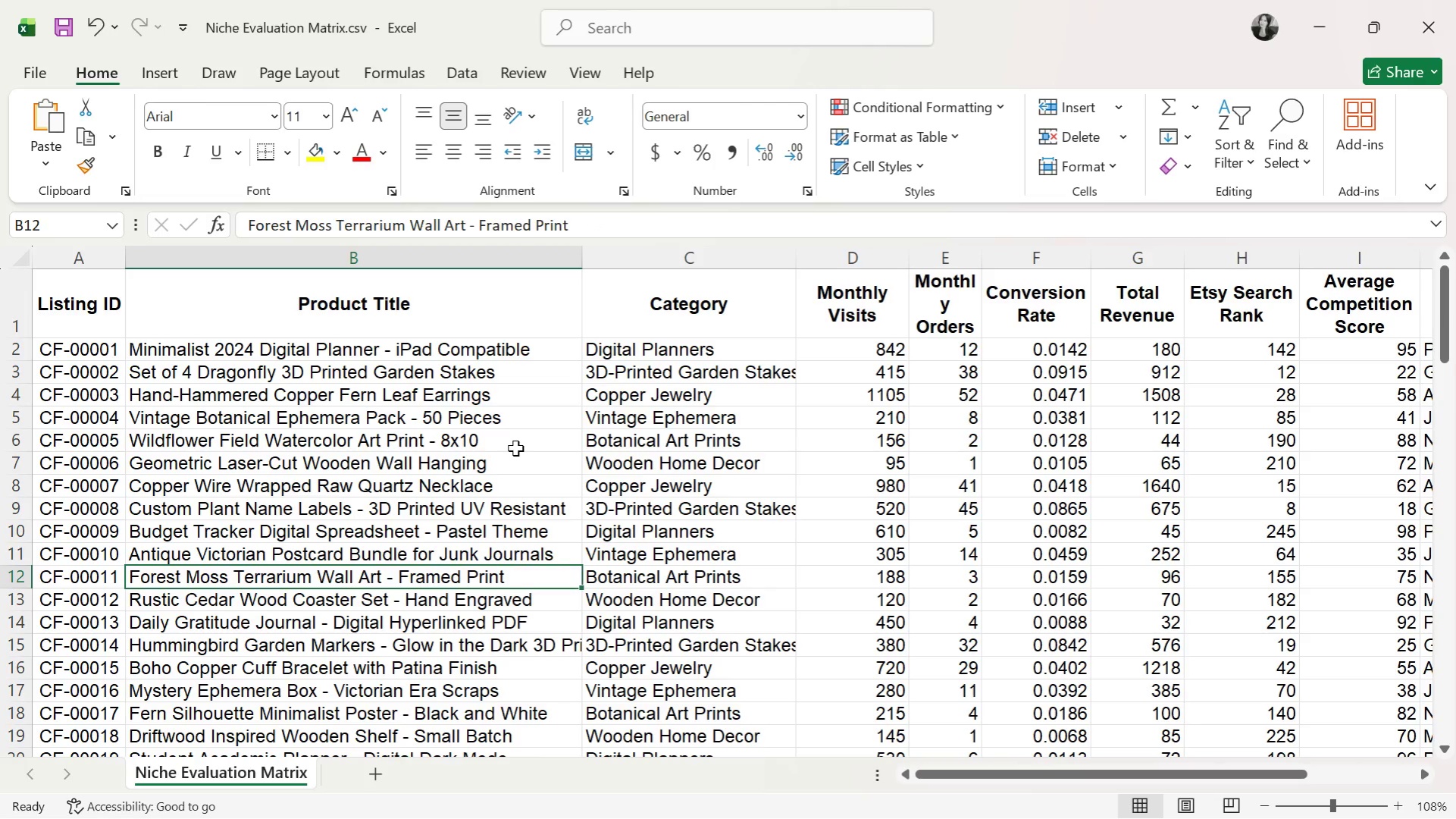 
key(ArrowDown)
 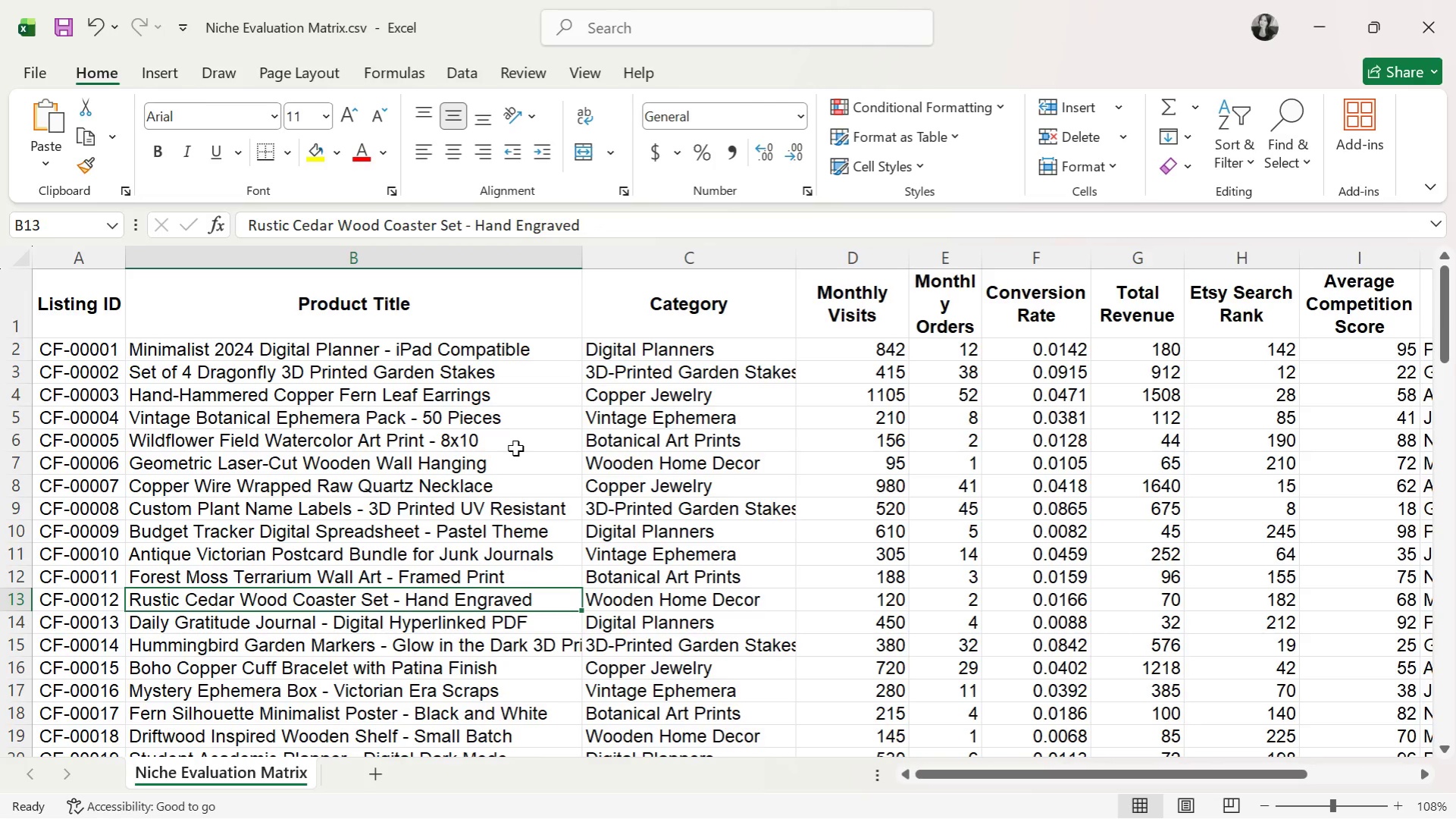 
key(ArrowRight)
 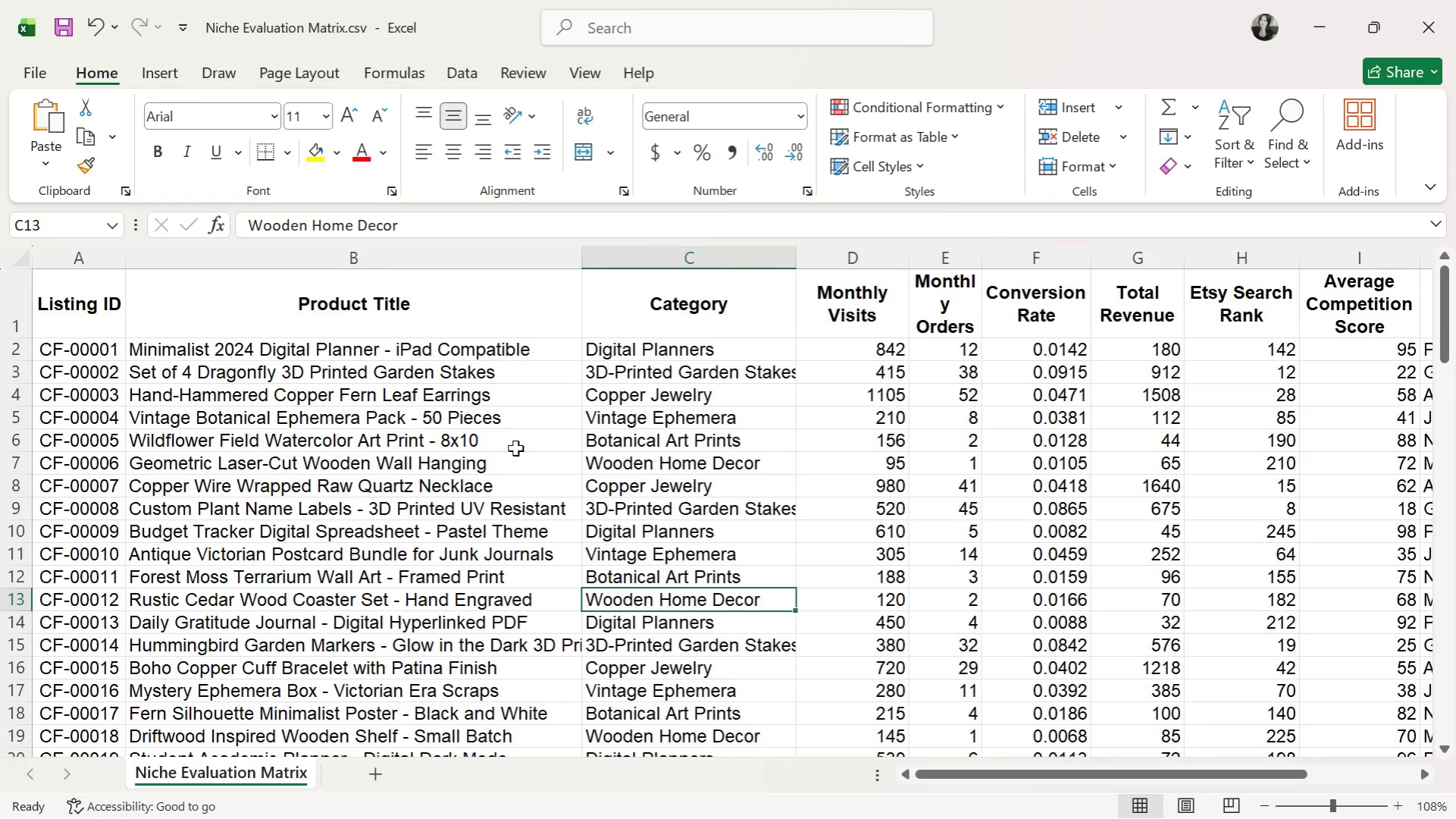 
hold_key(key=ArrowRight, duration=0.36)
 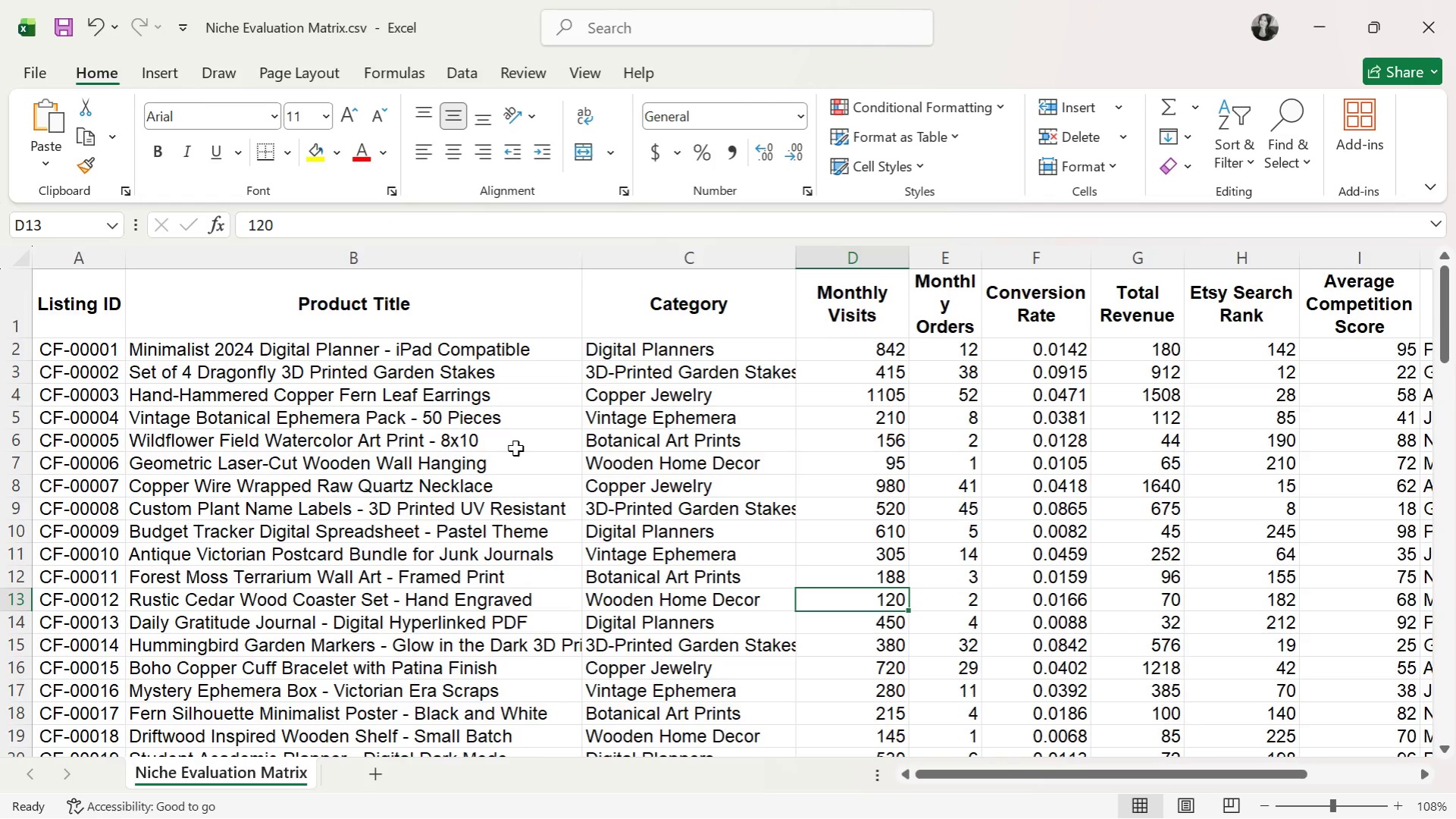 
wait(7.34)
 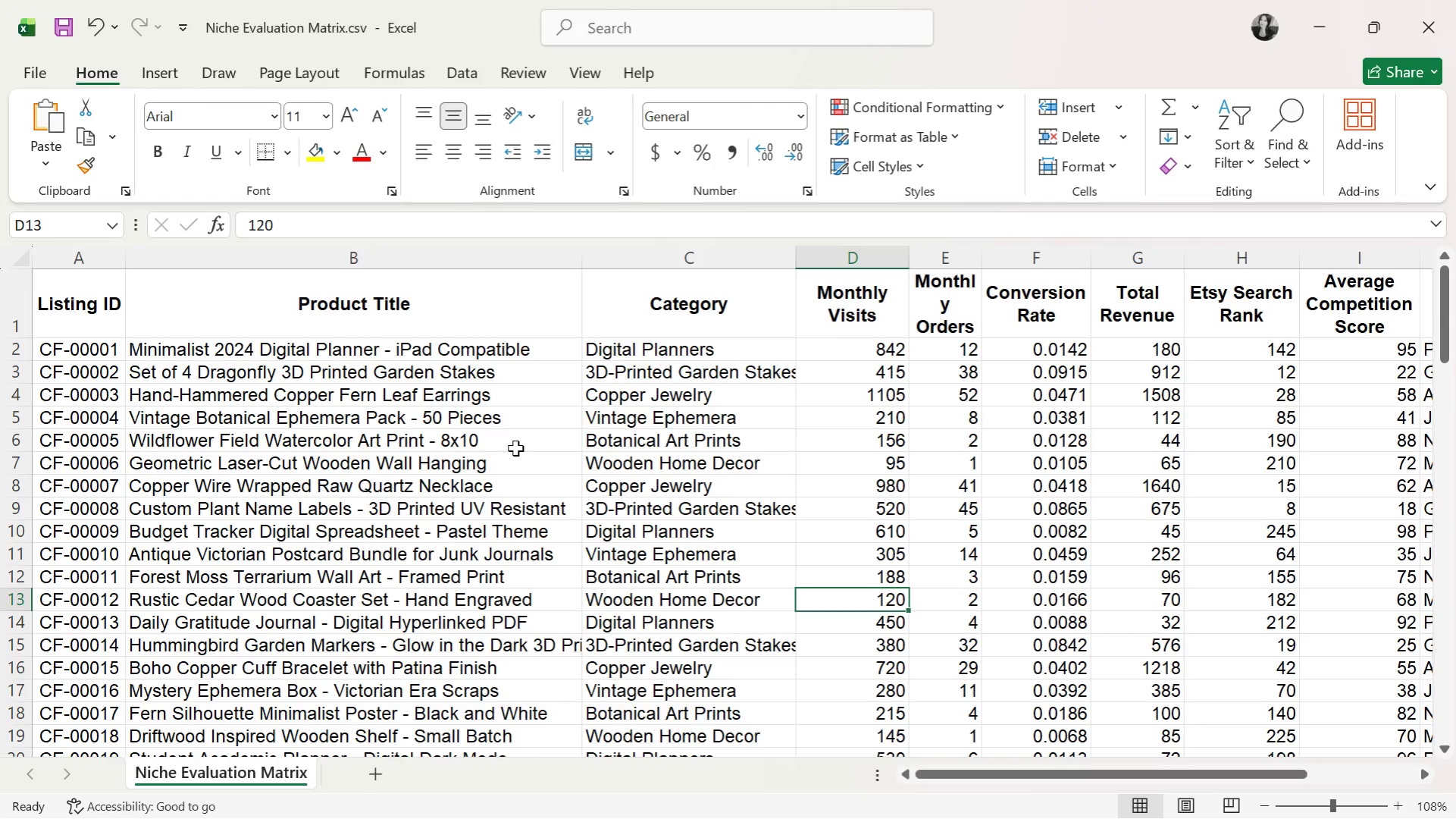 
key(ArrowDown)
 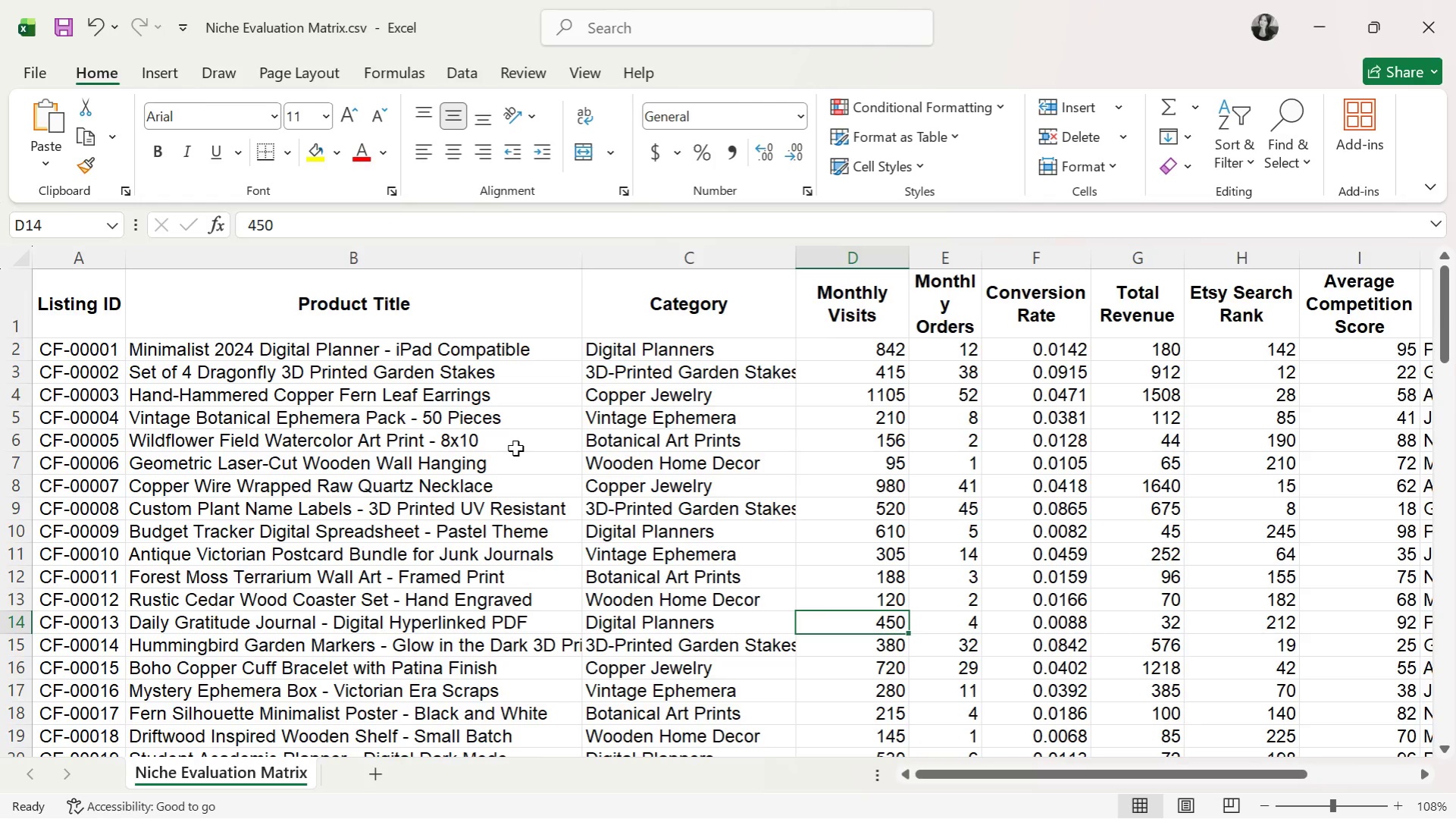 
key(ArrowLeft)
 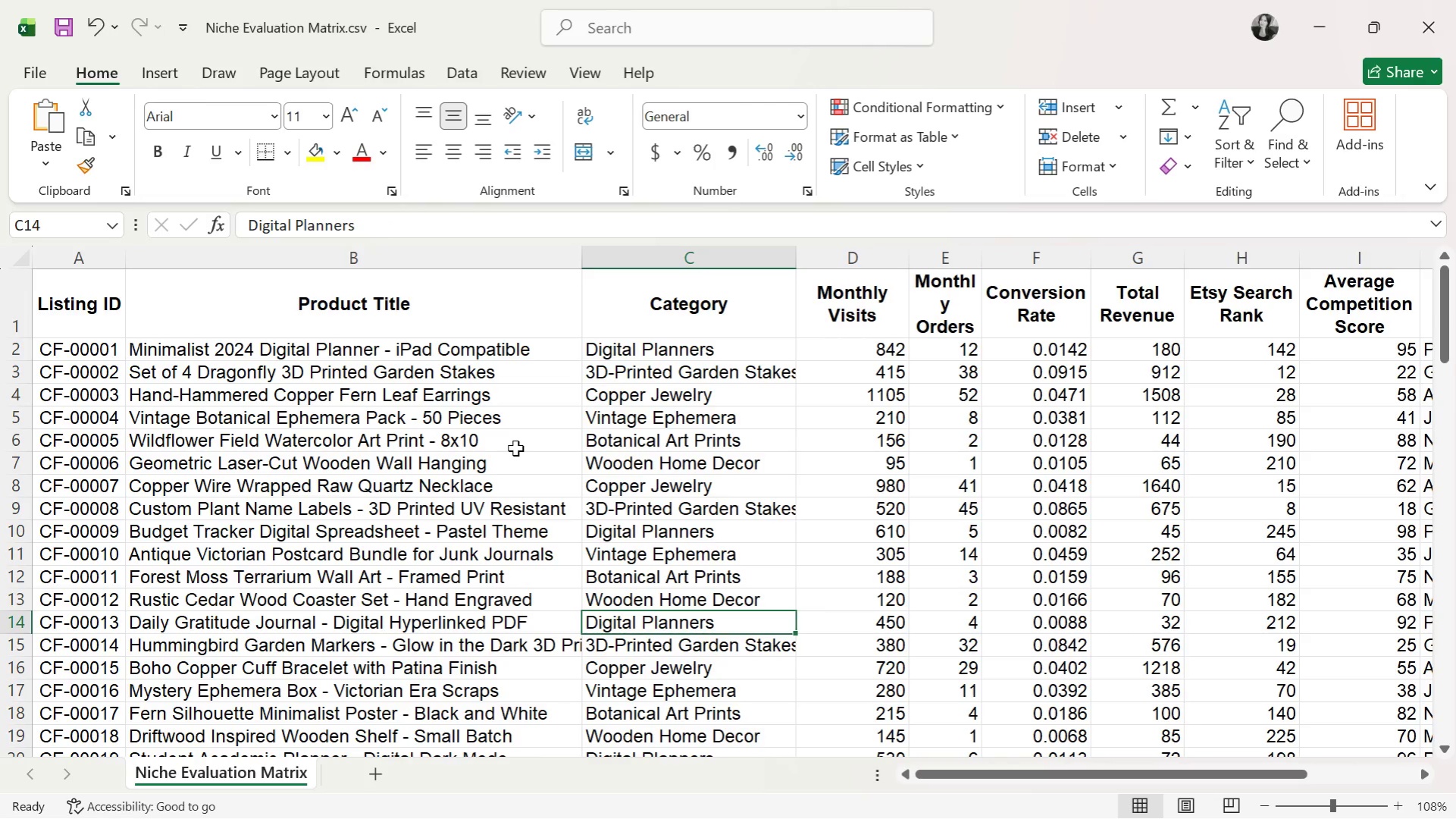 
key(ArrowRight)
 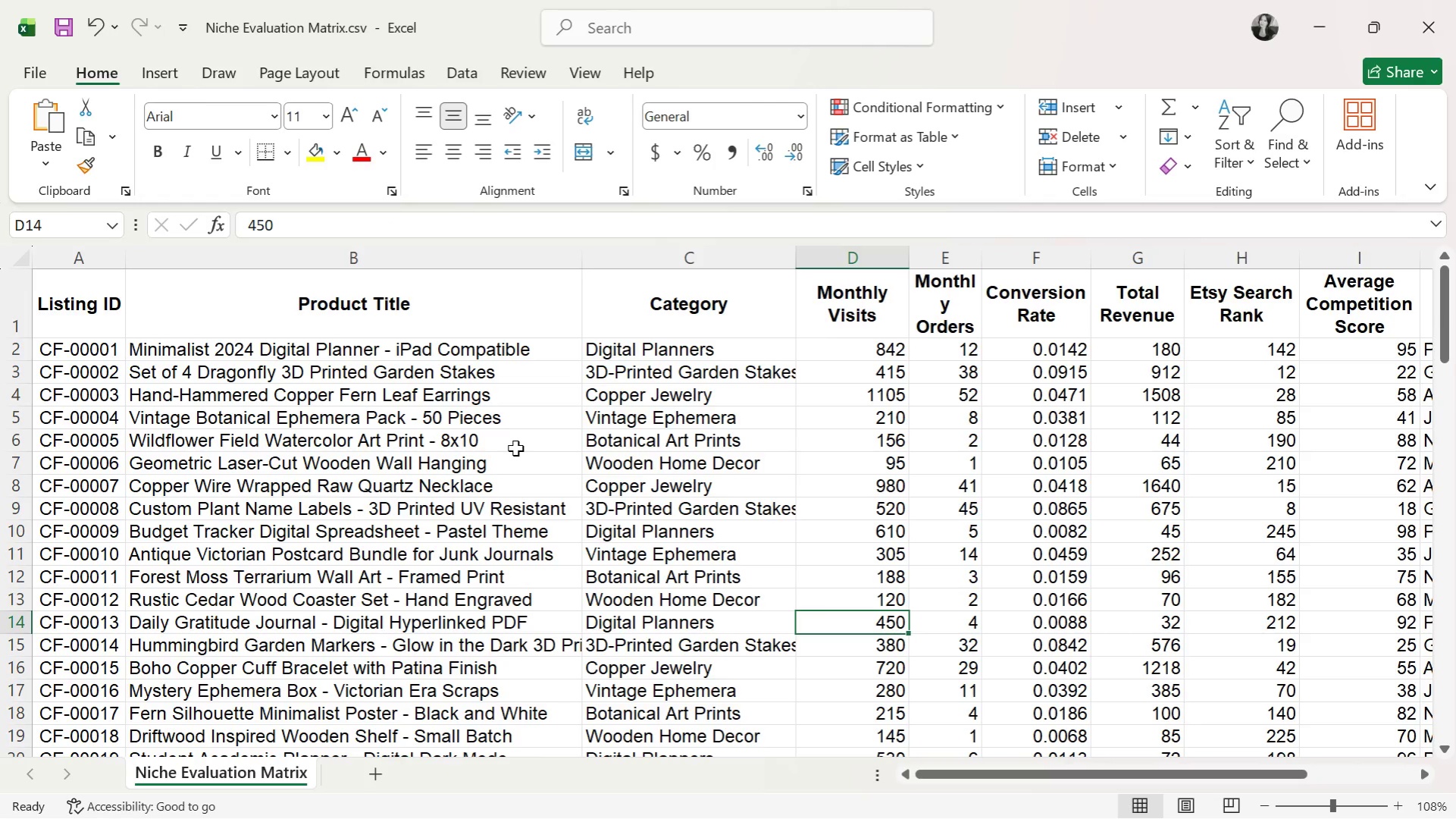 
key(ArrowRight)
 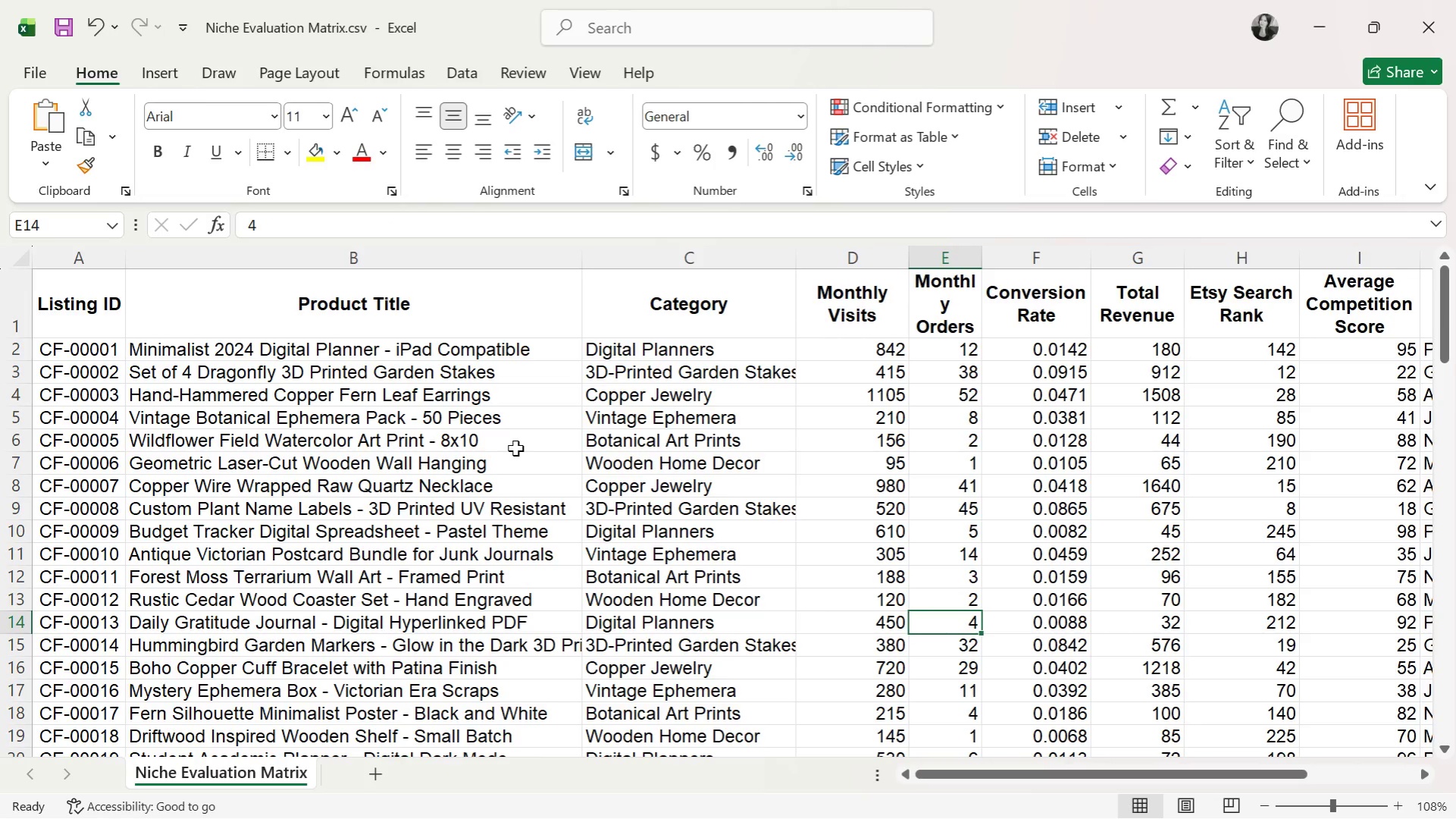 
key(ArrowRight)
 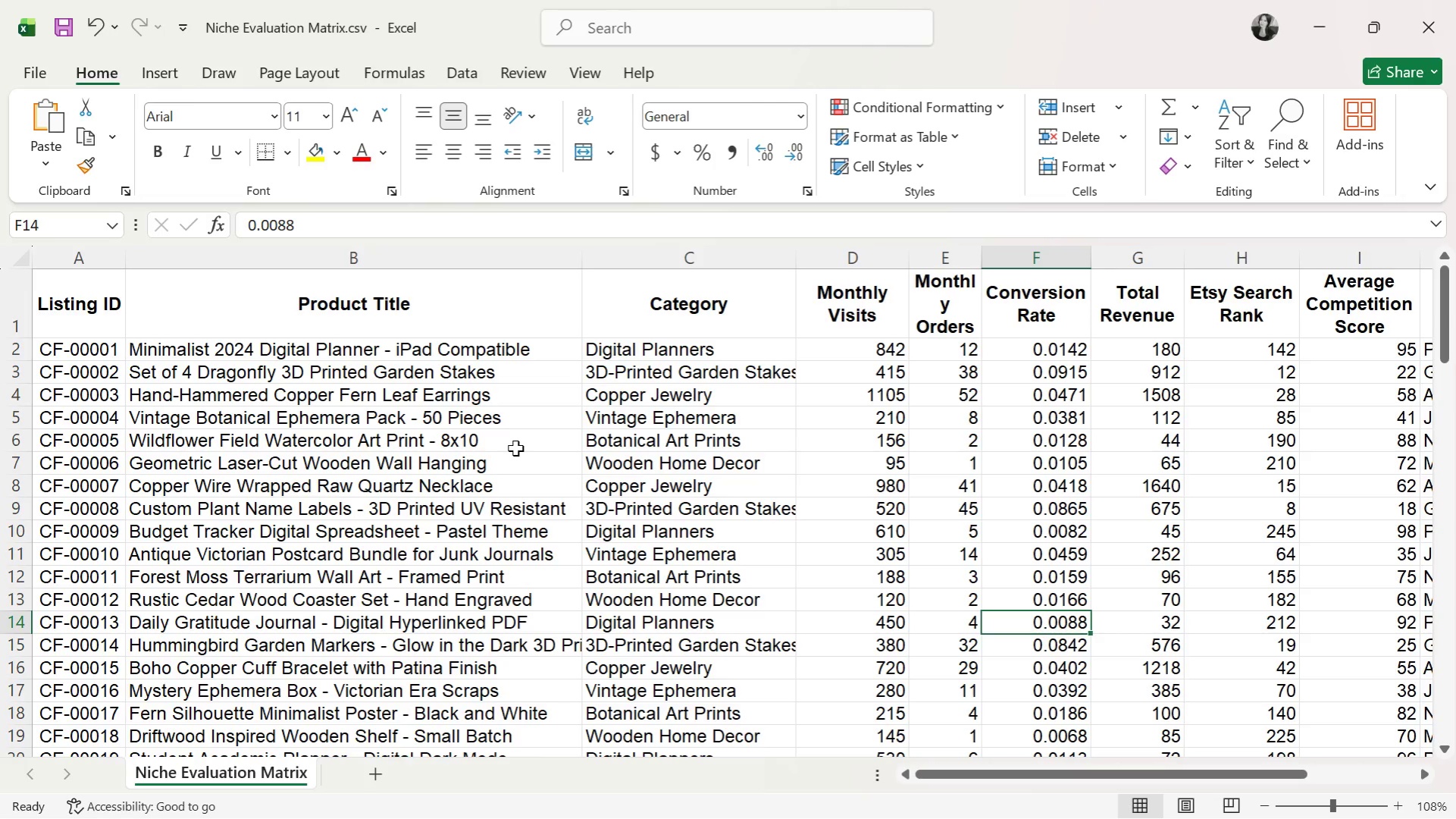 
hold_key(key=ArrowRight, duration=0.33)
 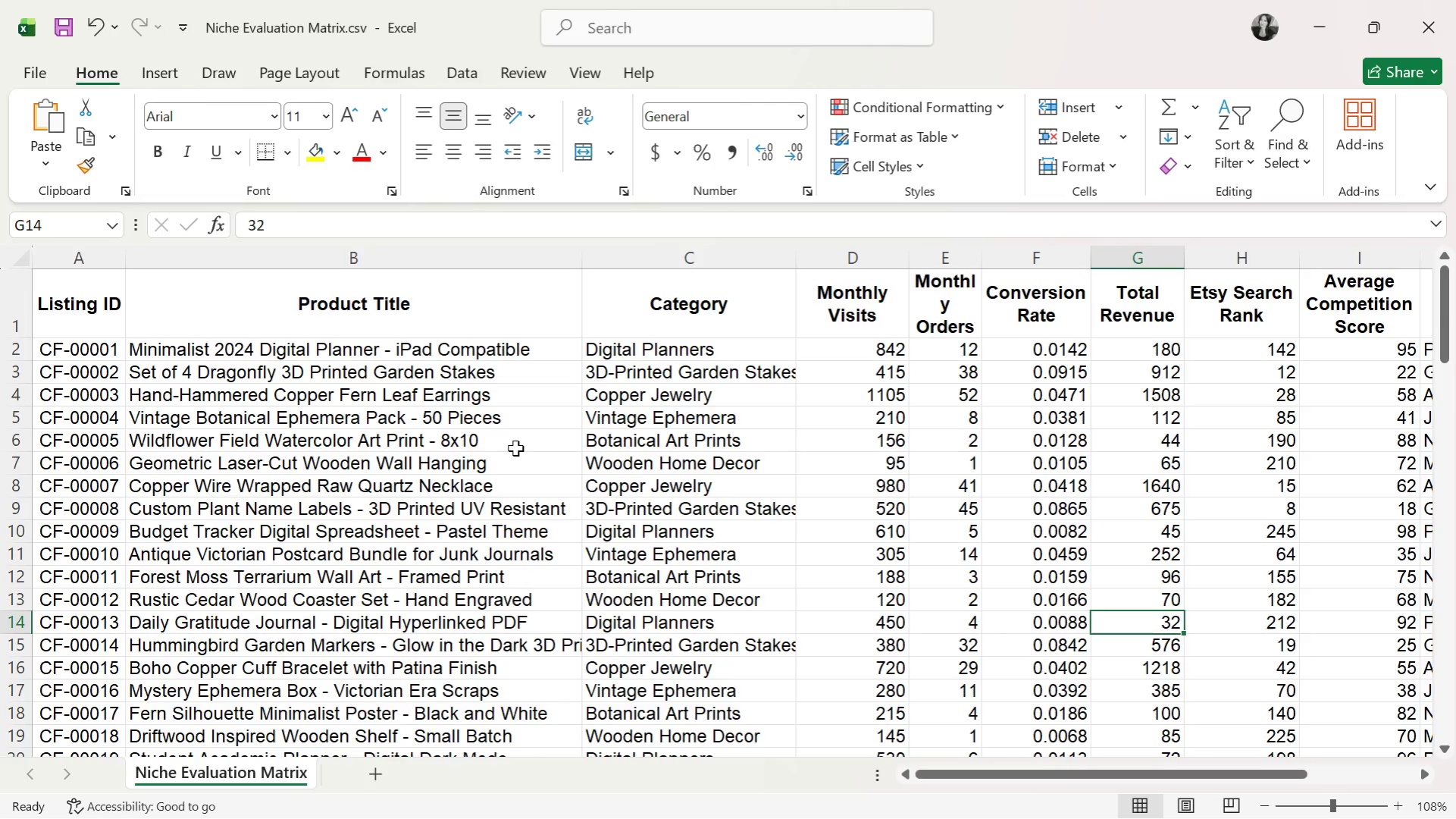 
key(ArrowDown)
 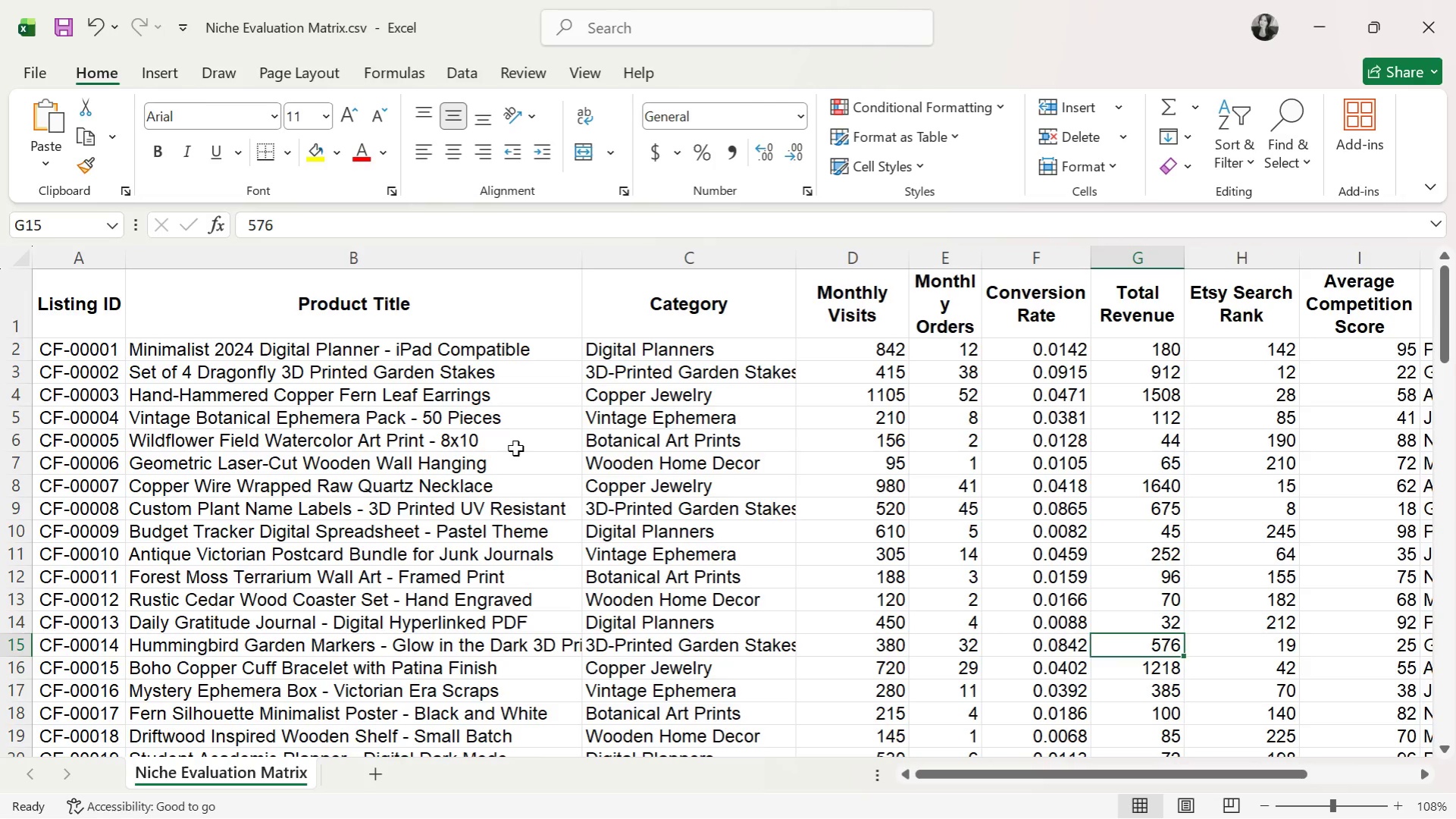 
hold_key(key=ArrowRight, duration=0.42)
 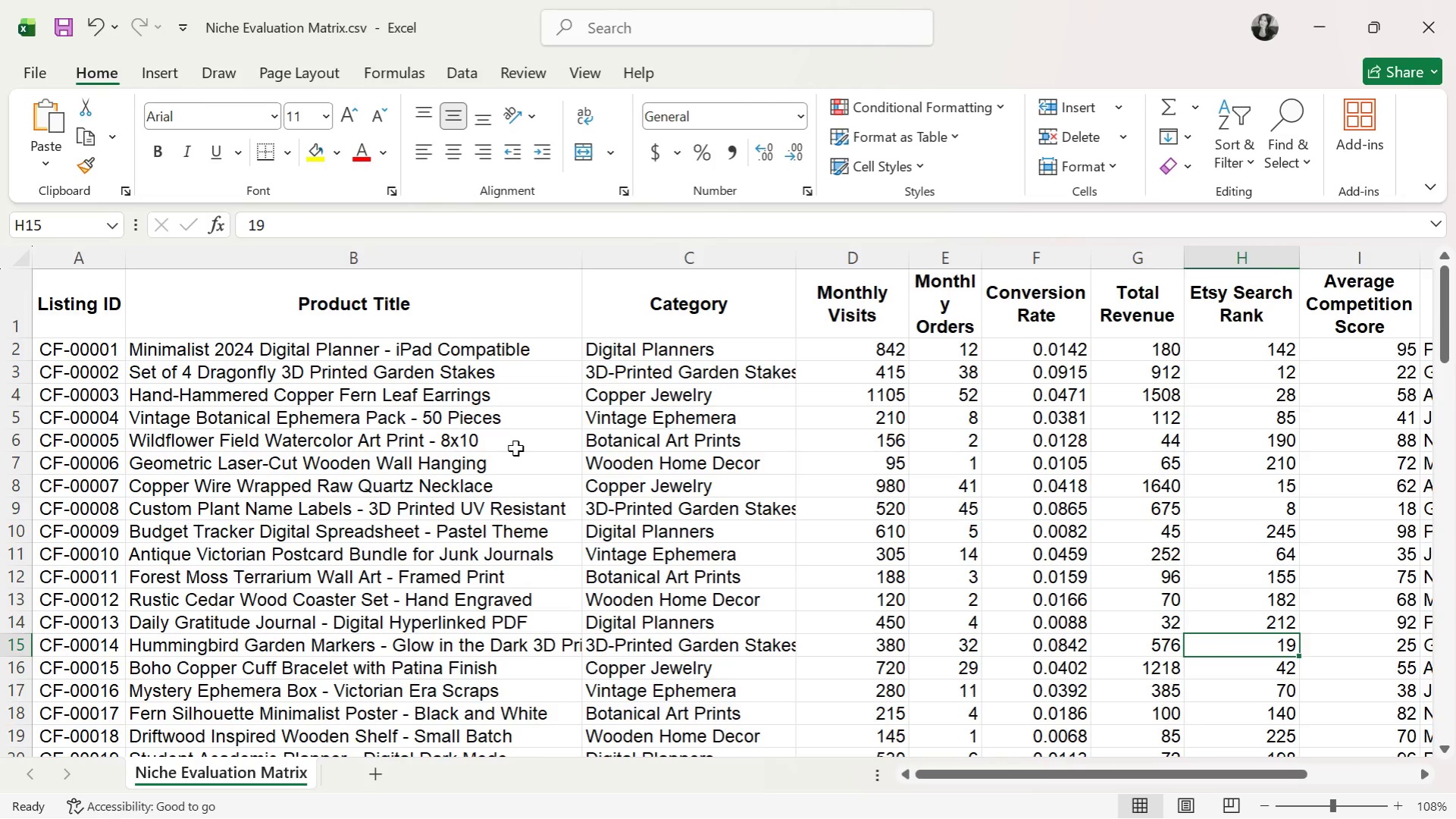 
key(ArrowRight)
 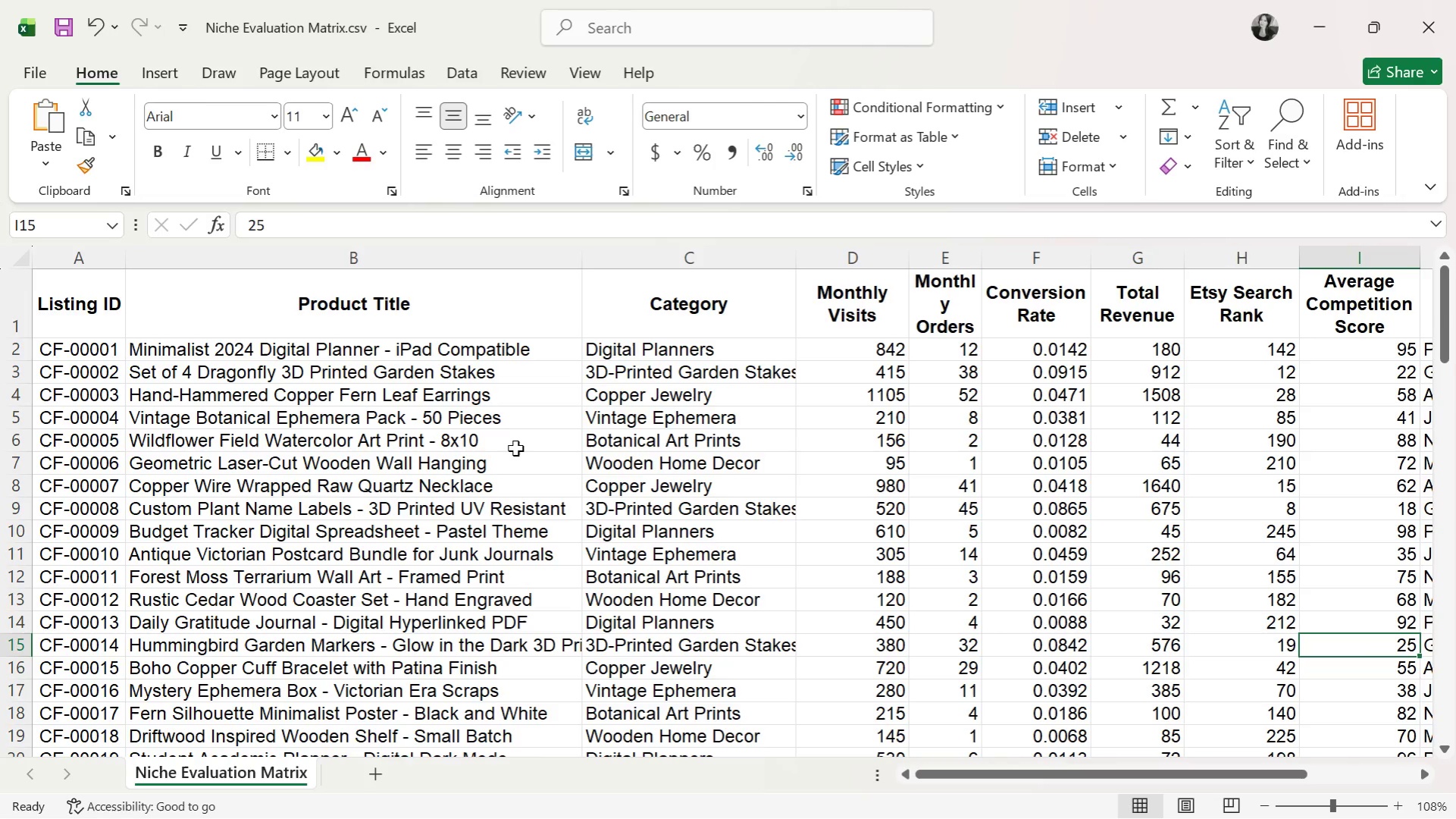 
key(ArrowRight)
 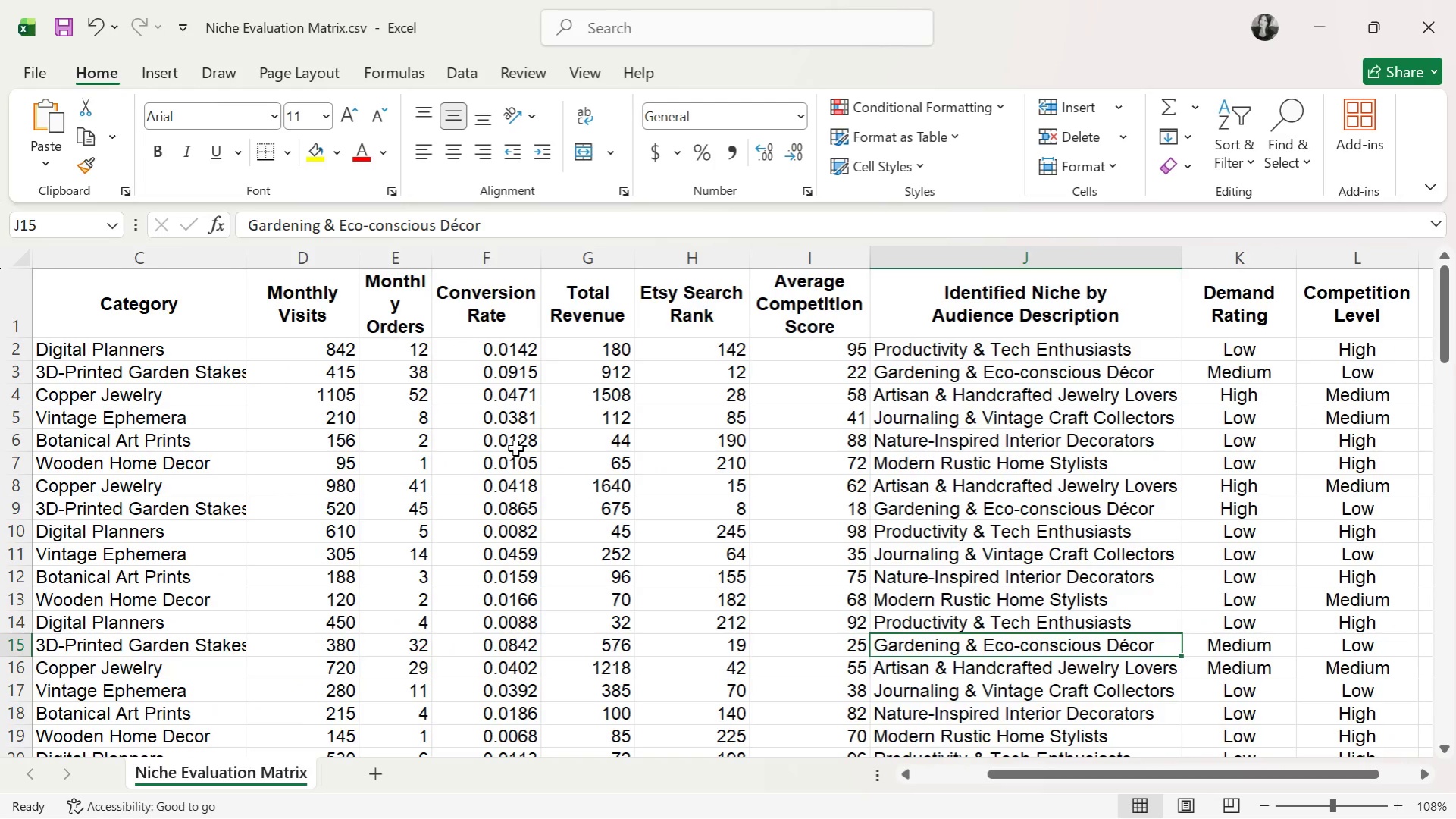 
key(ArrowLeft)
 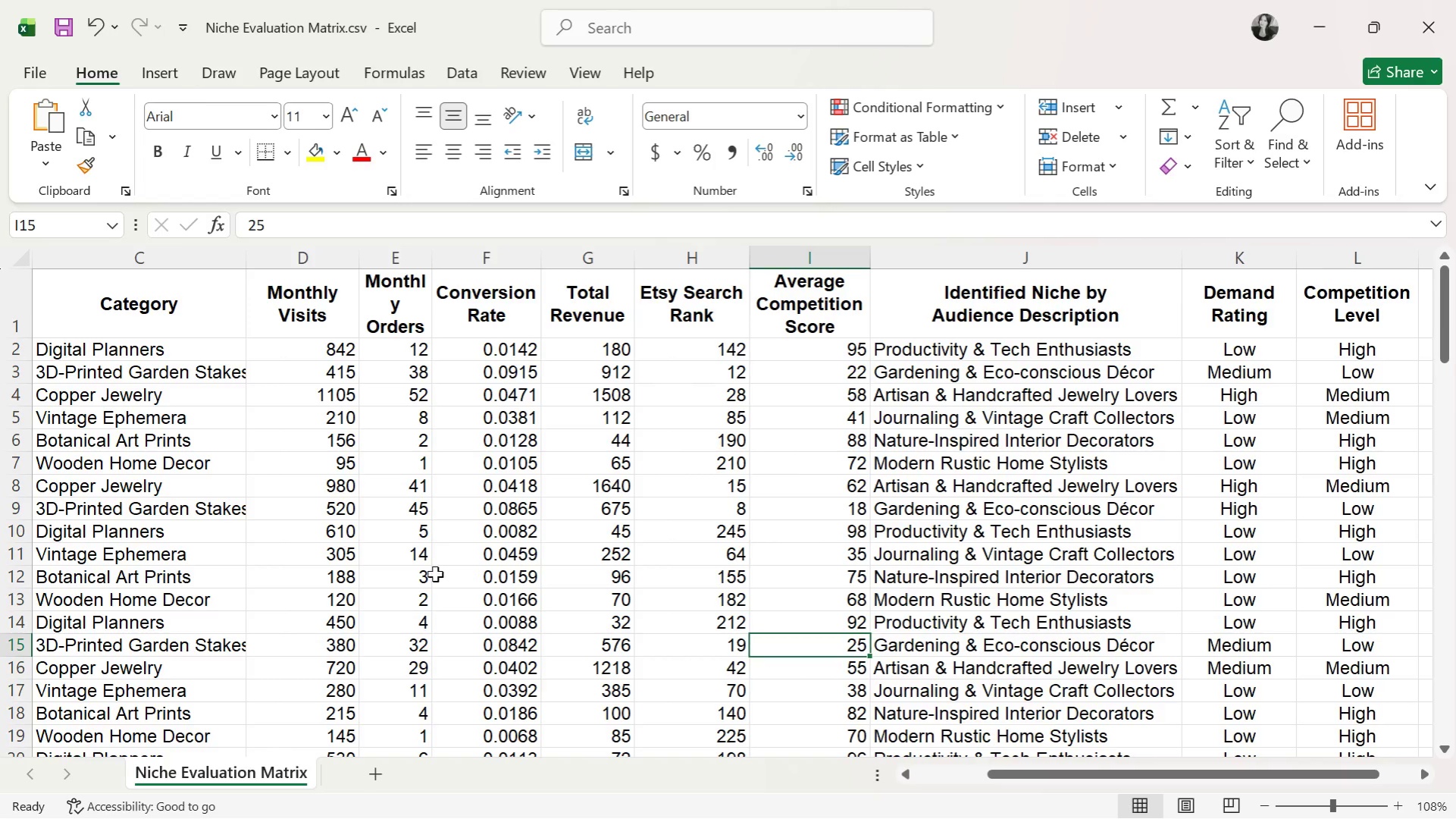 
scroll: coordinate [364, 572], scroll_direction: down, amount: 1.0
 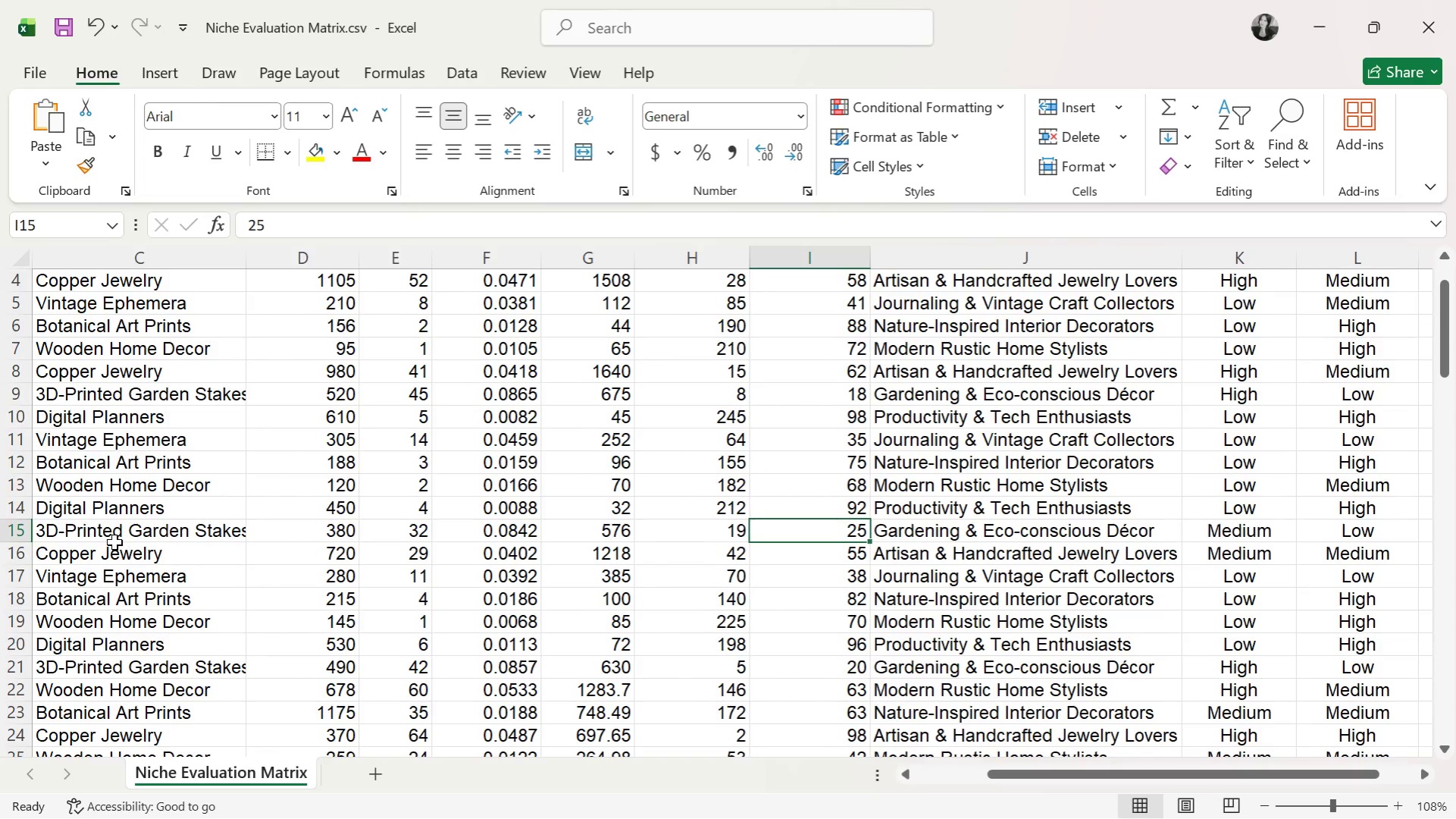 
left_click([114, 541])
 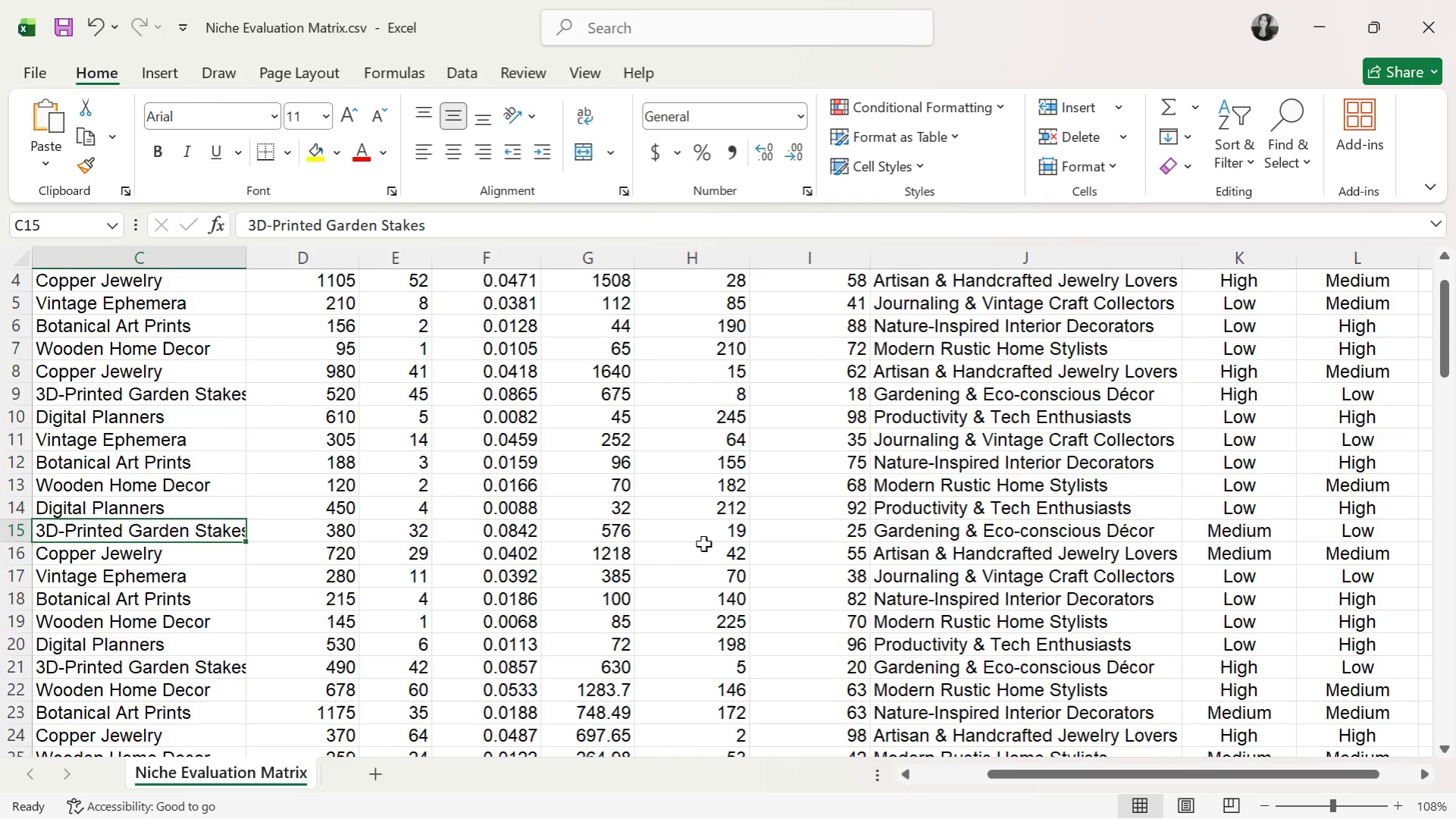 
key(ArrowRight)
 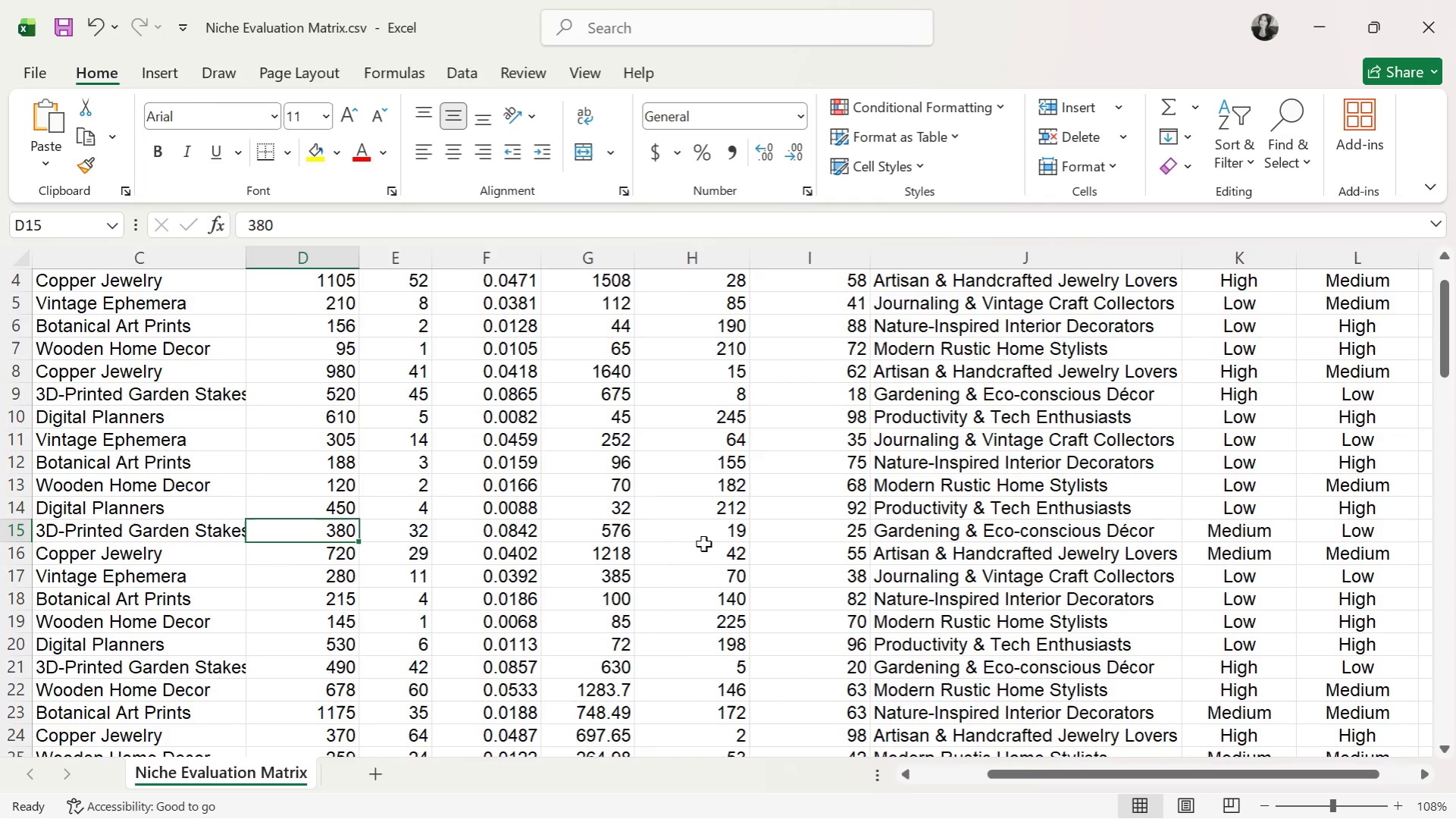 
key(ArrowRight)
 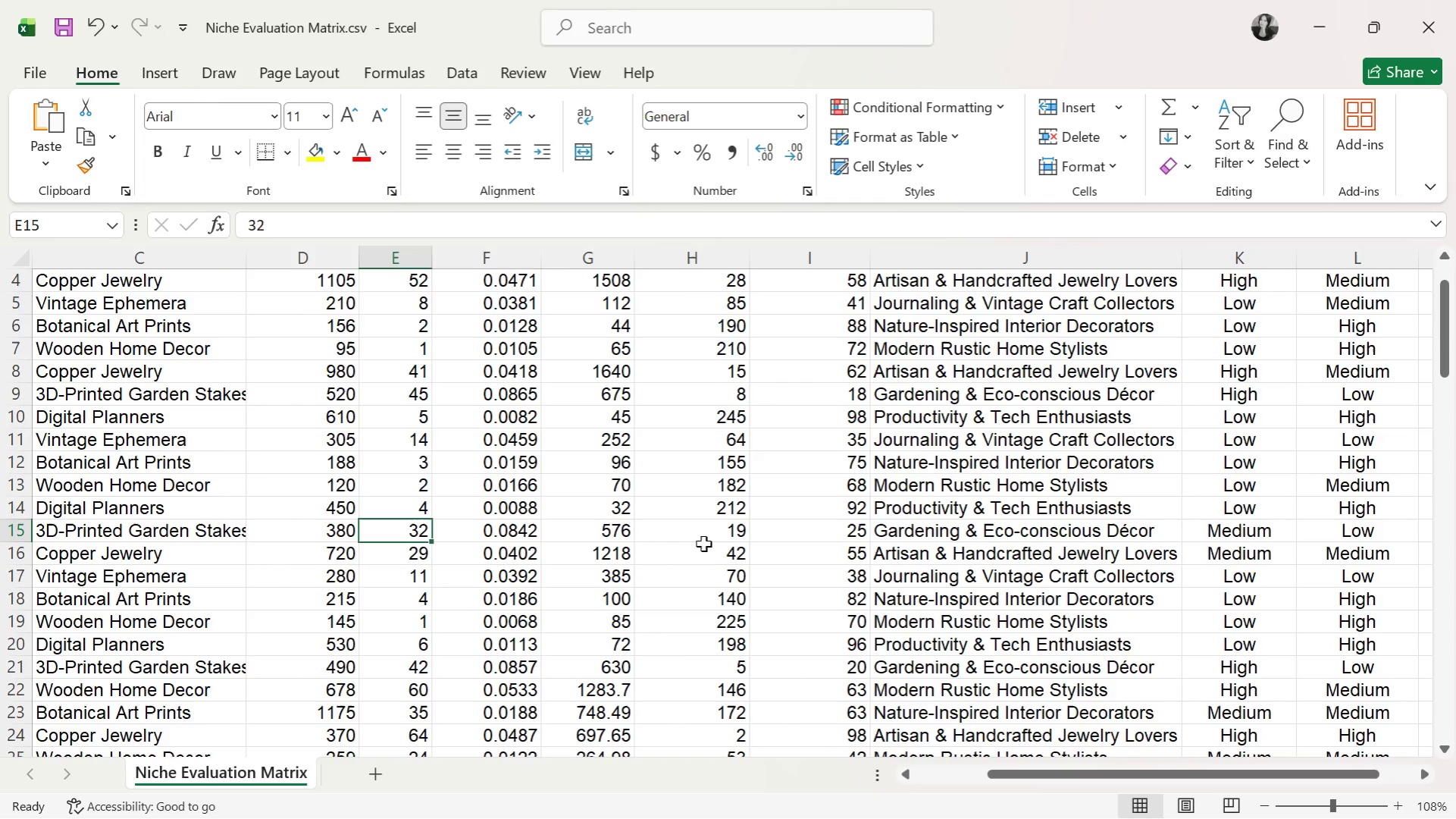 
key(ArrowRight)
 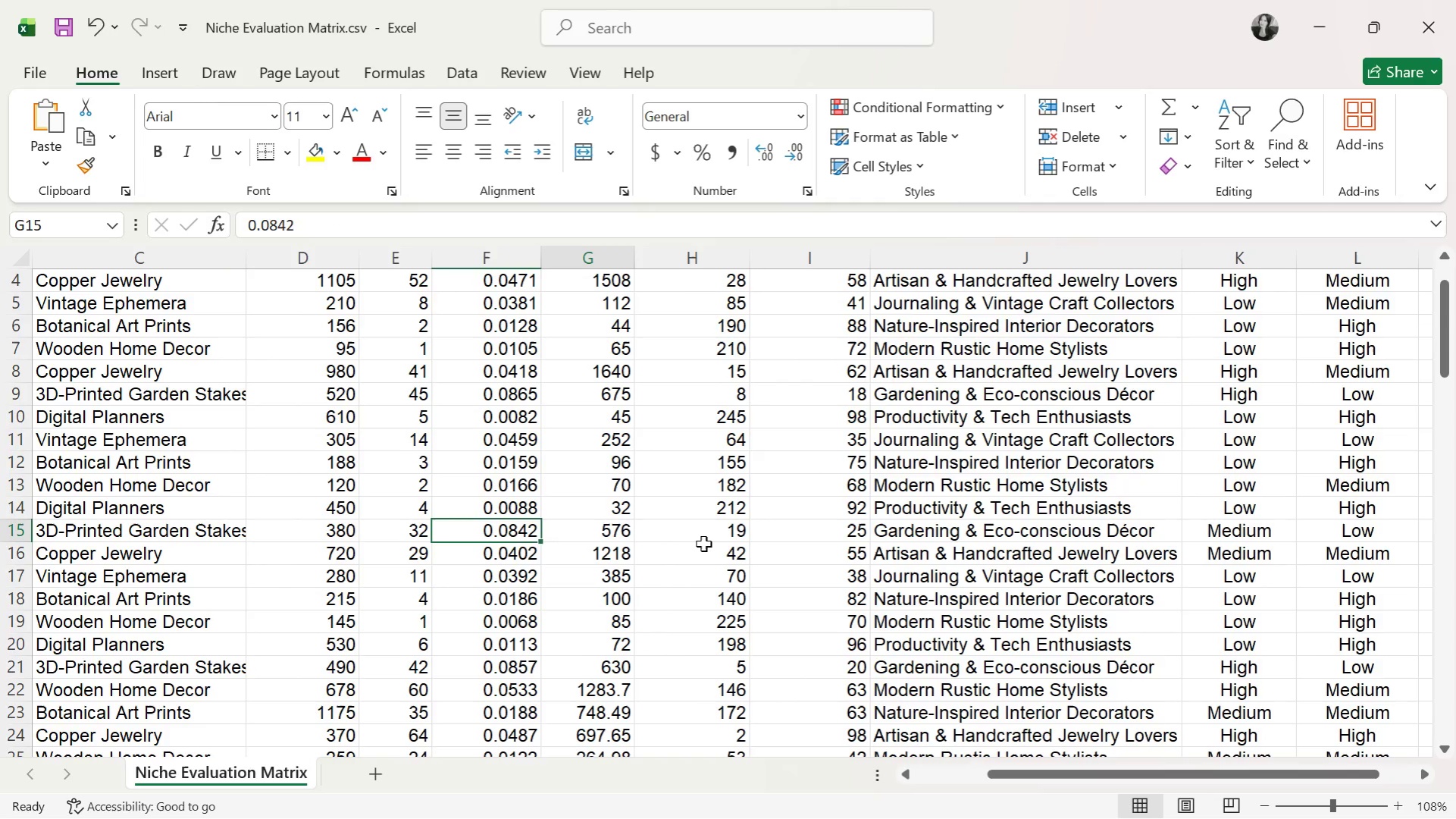 
key(ArrowRight)
 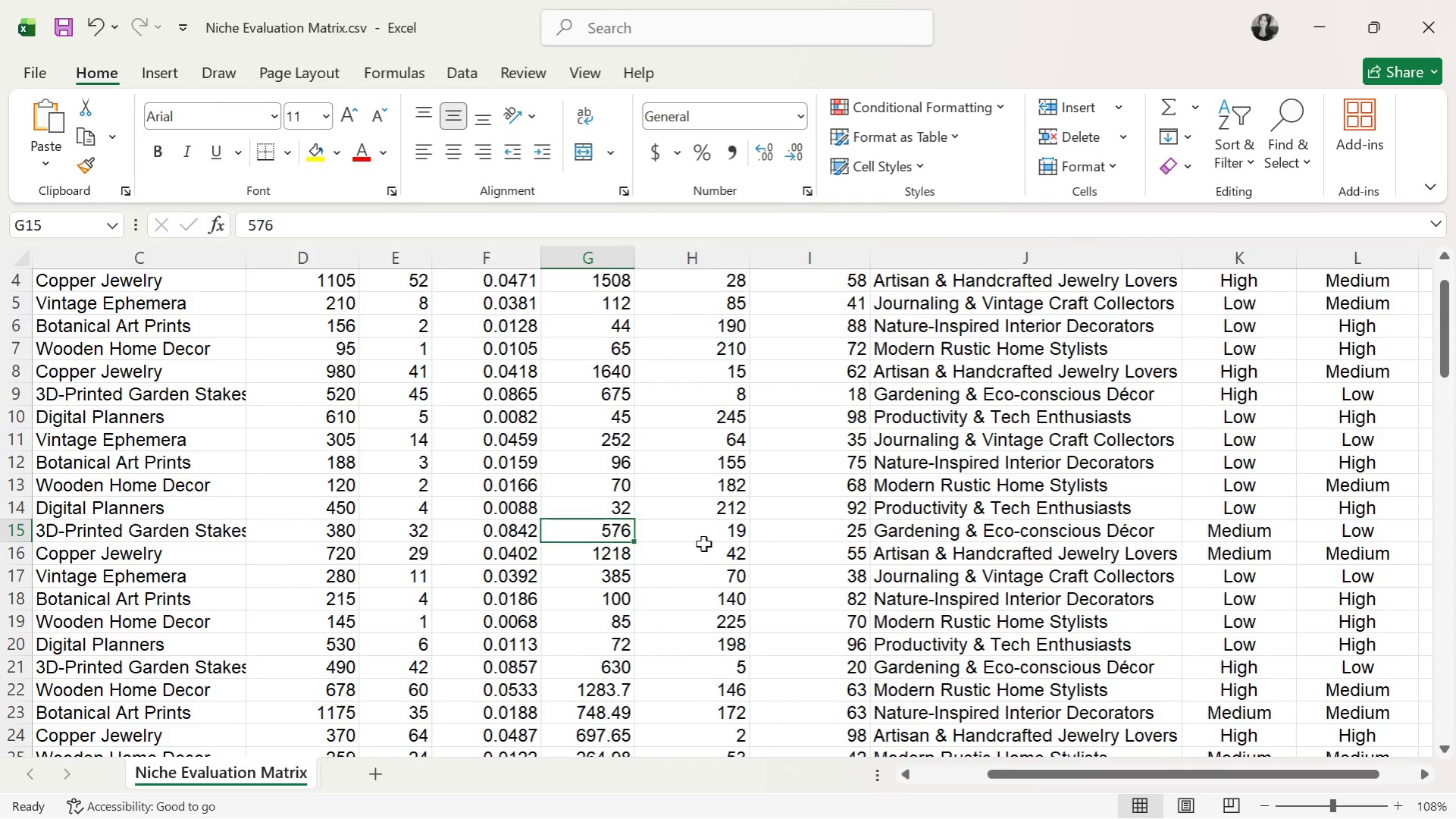 
key(ArrowRight)
 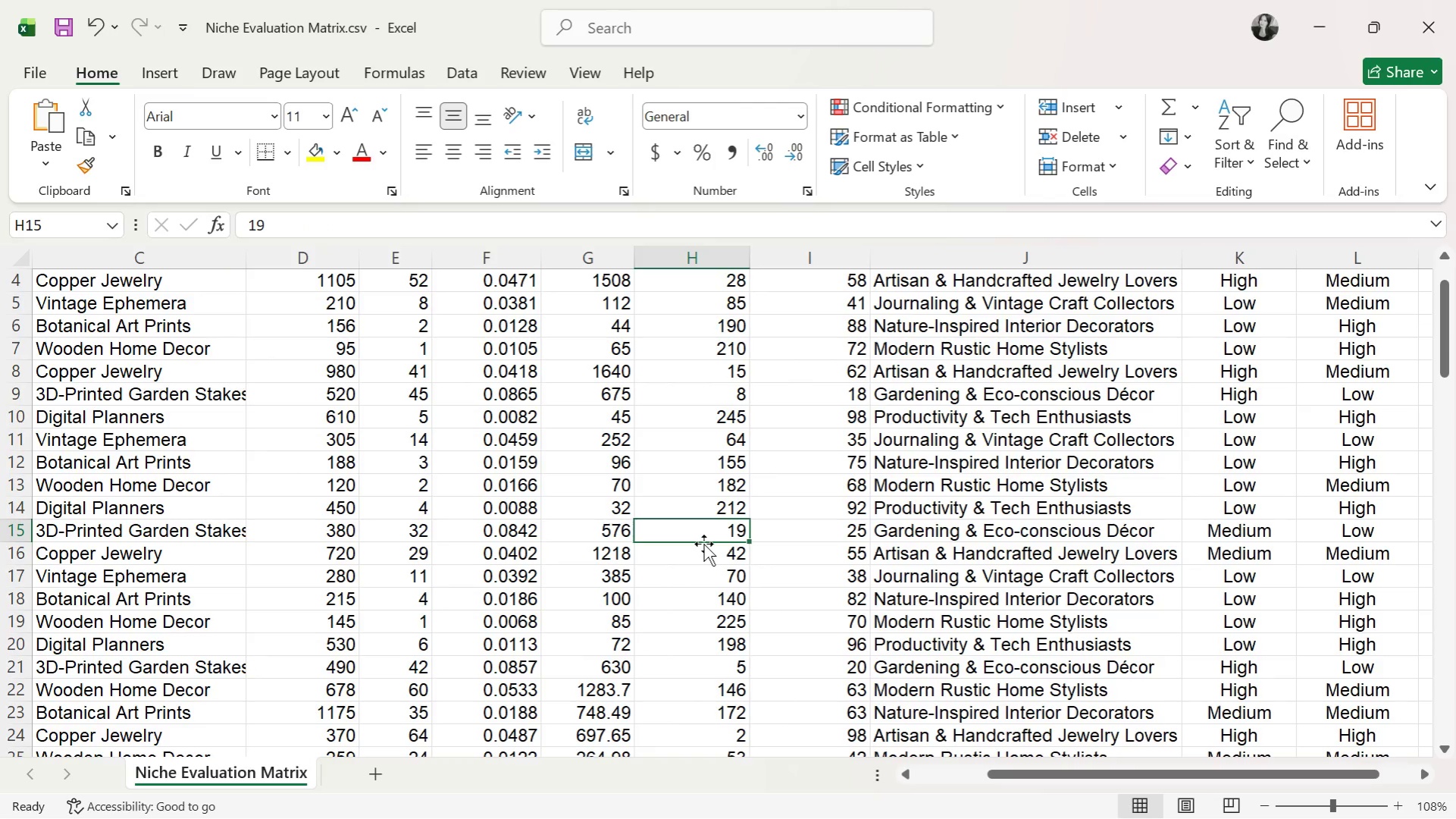 
key(ArrowRight)
 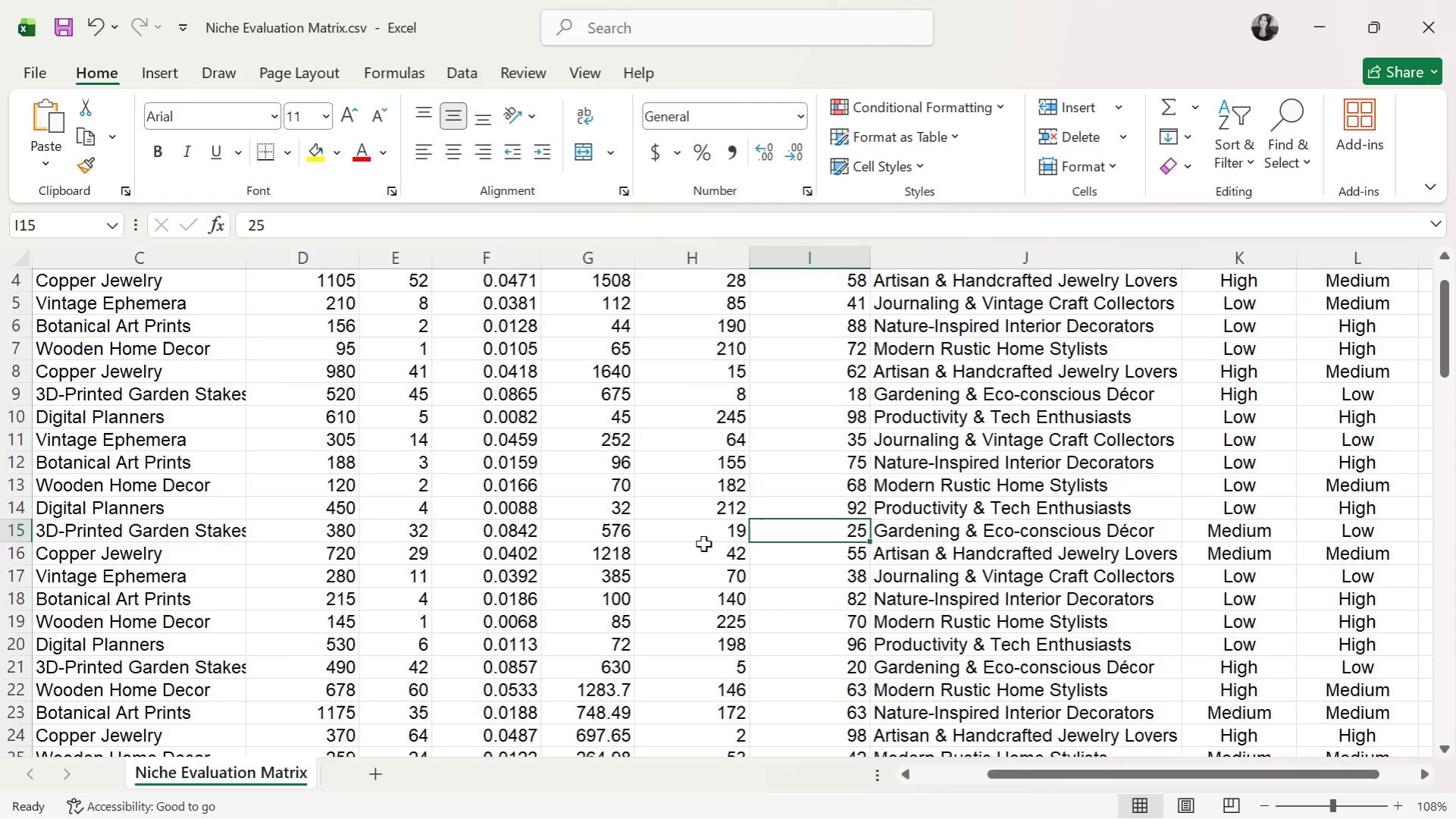 
key(ArrowRight)
 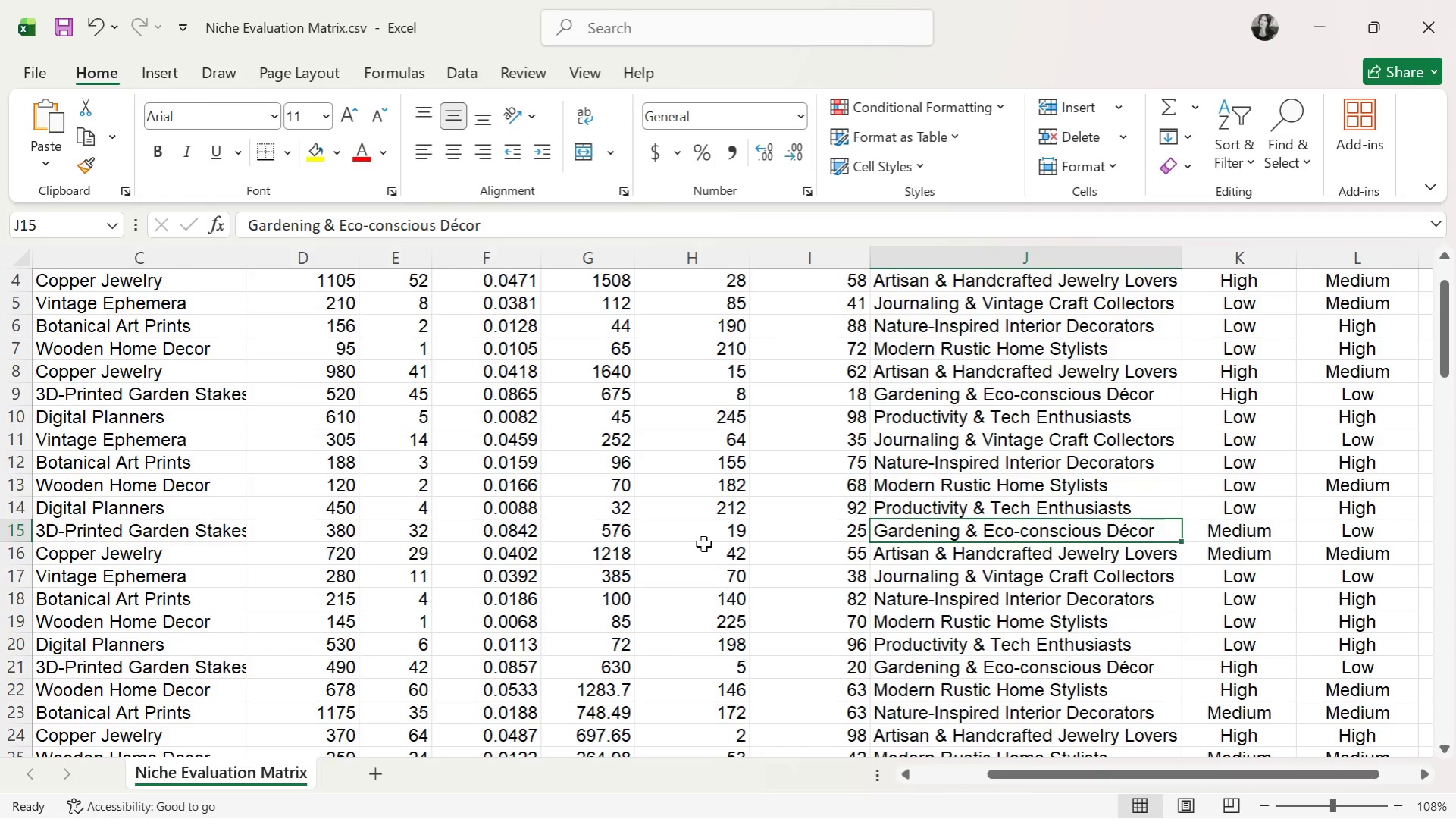 
key(ArrowRight)
 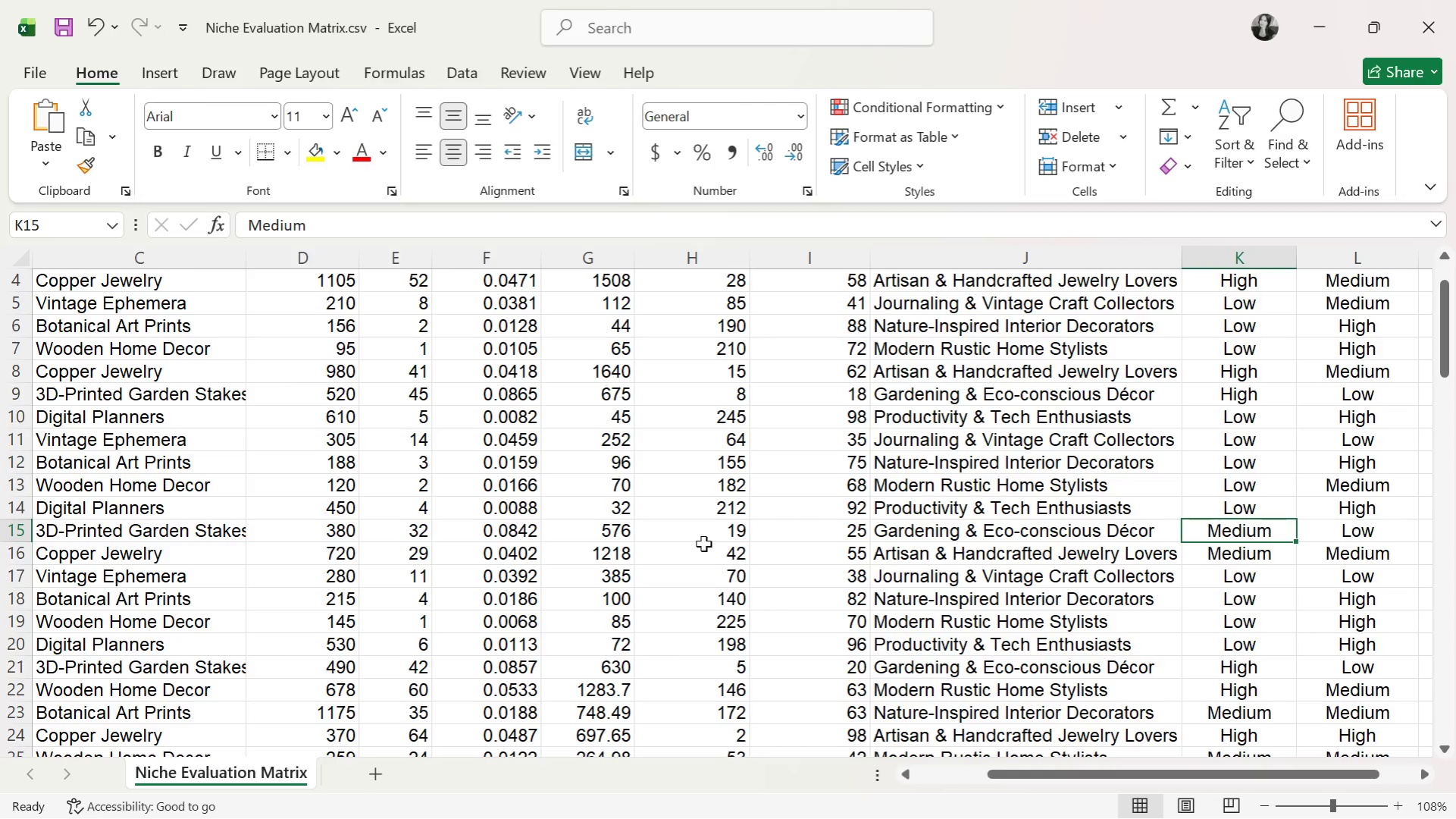 
key(ArrowDown)
 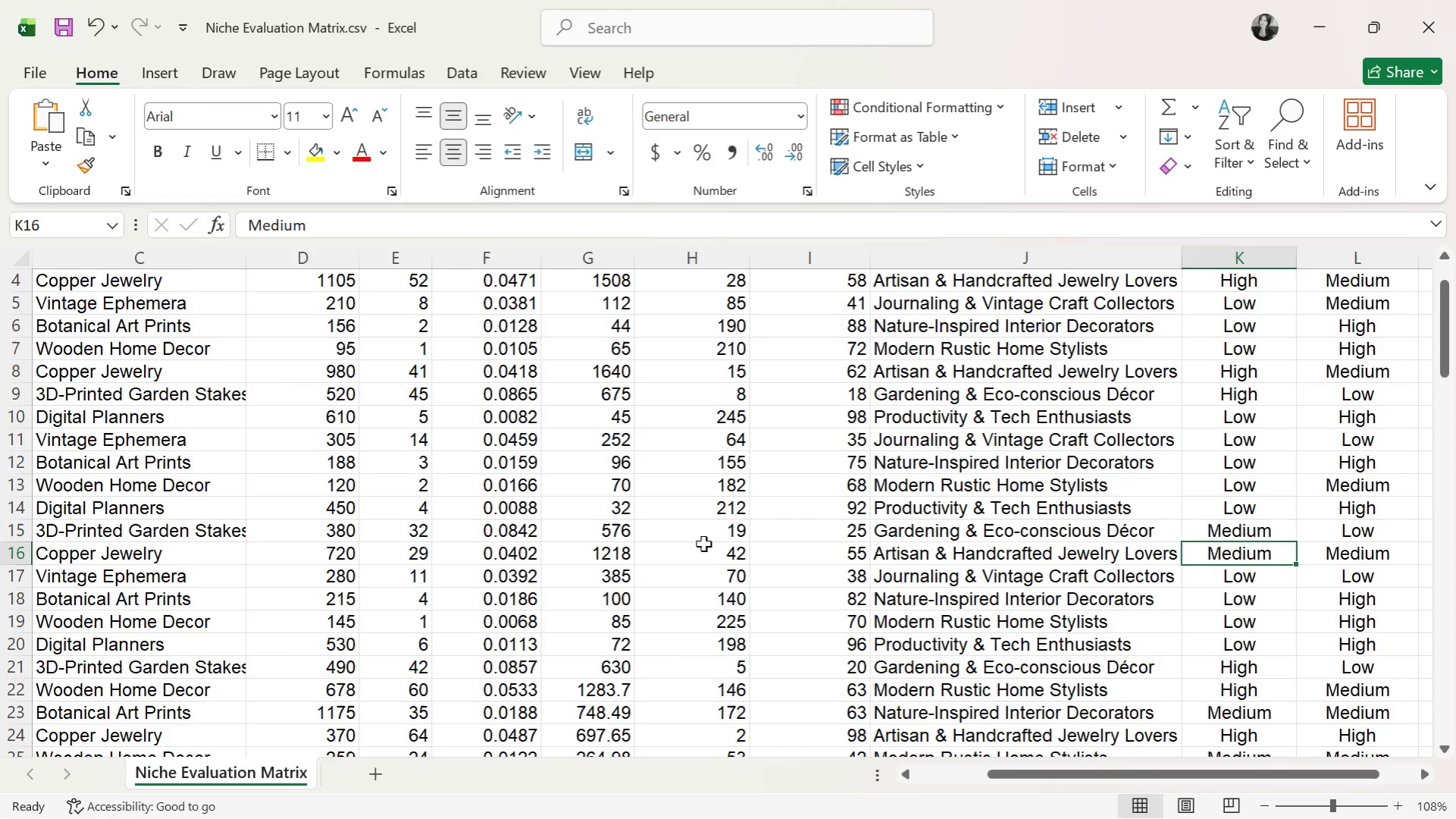 
key(ArrowLeft)
 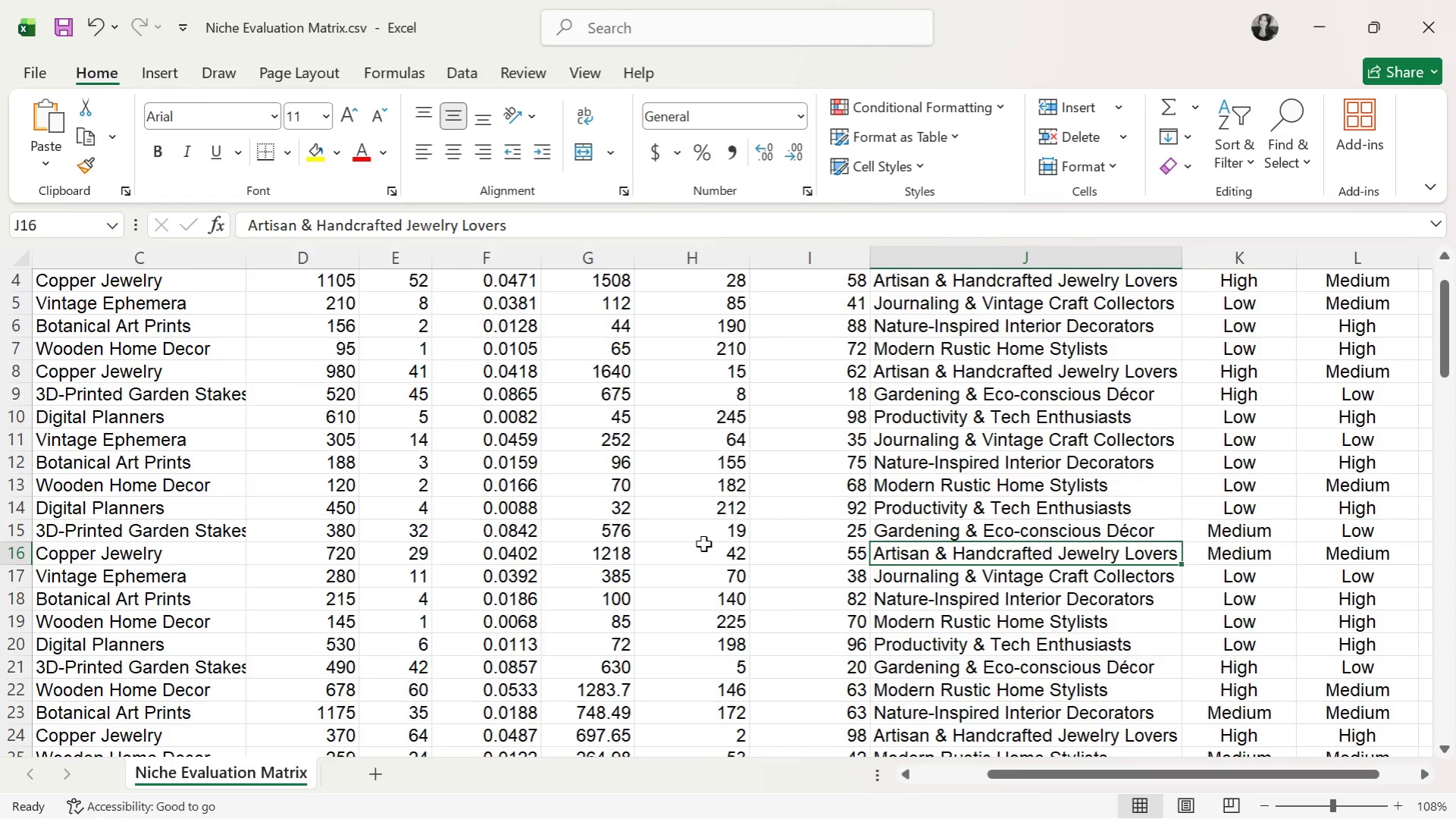 
key(ArrowLeft)
 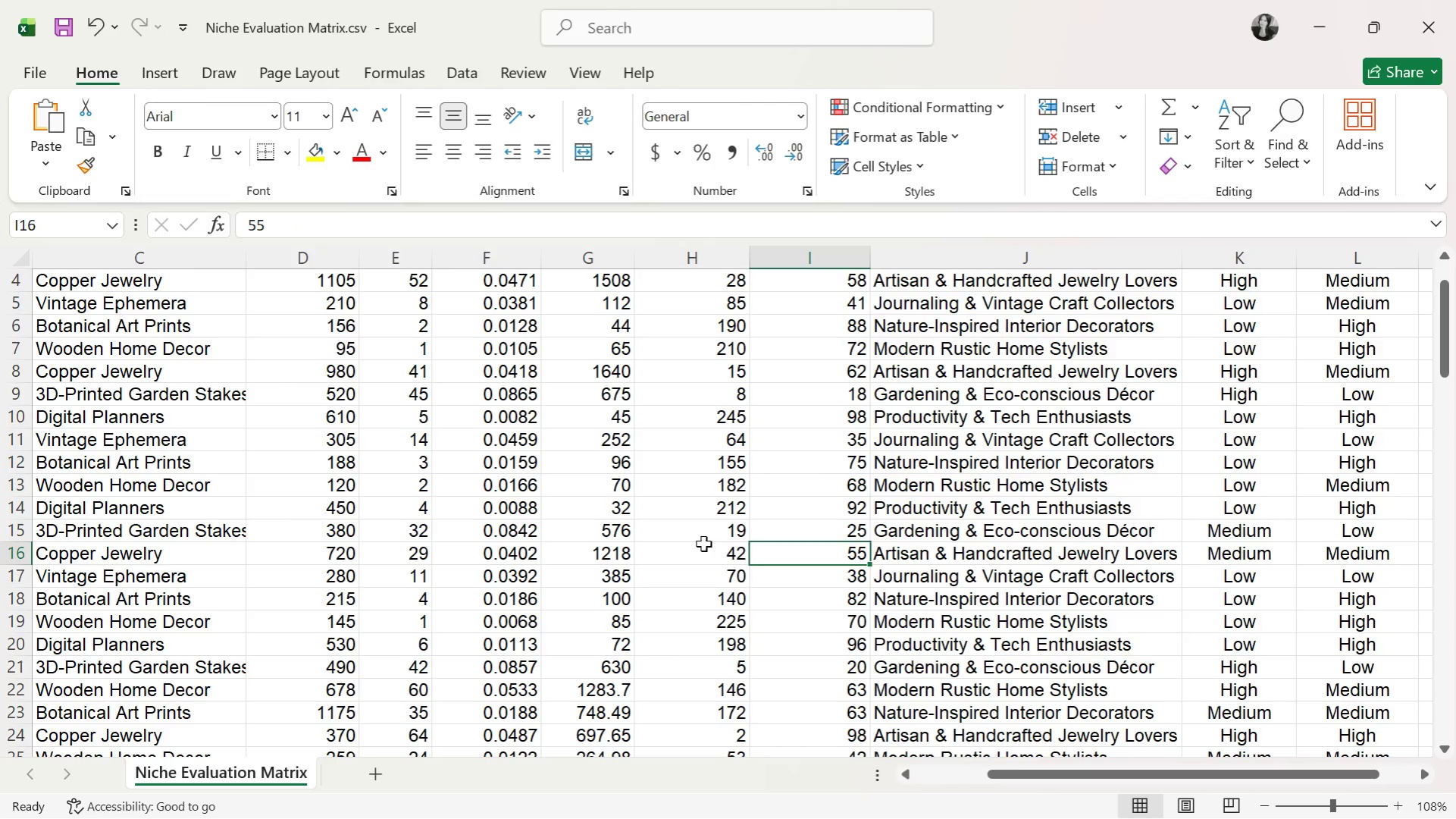 
key(ArrowLeft)
 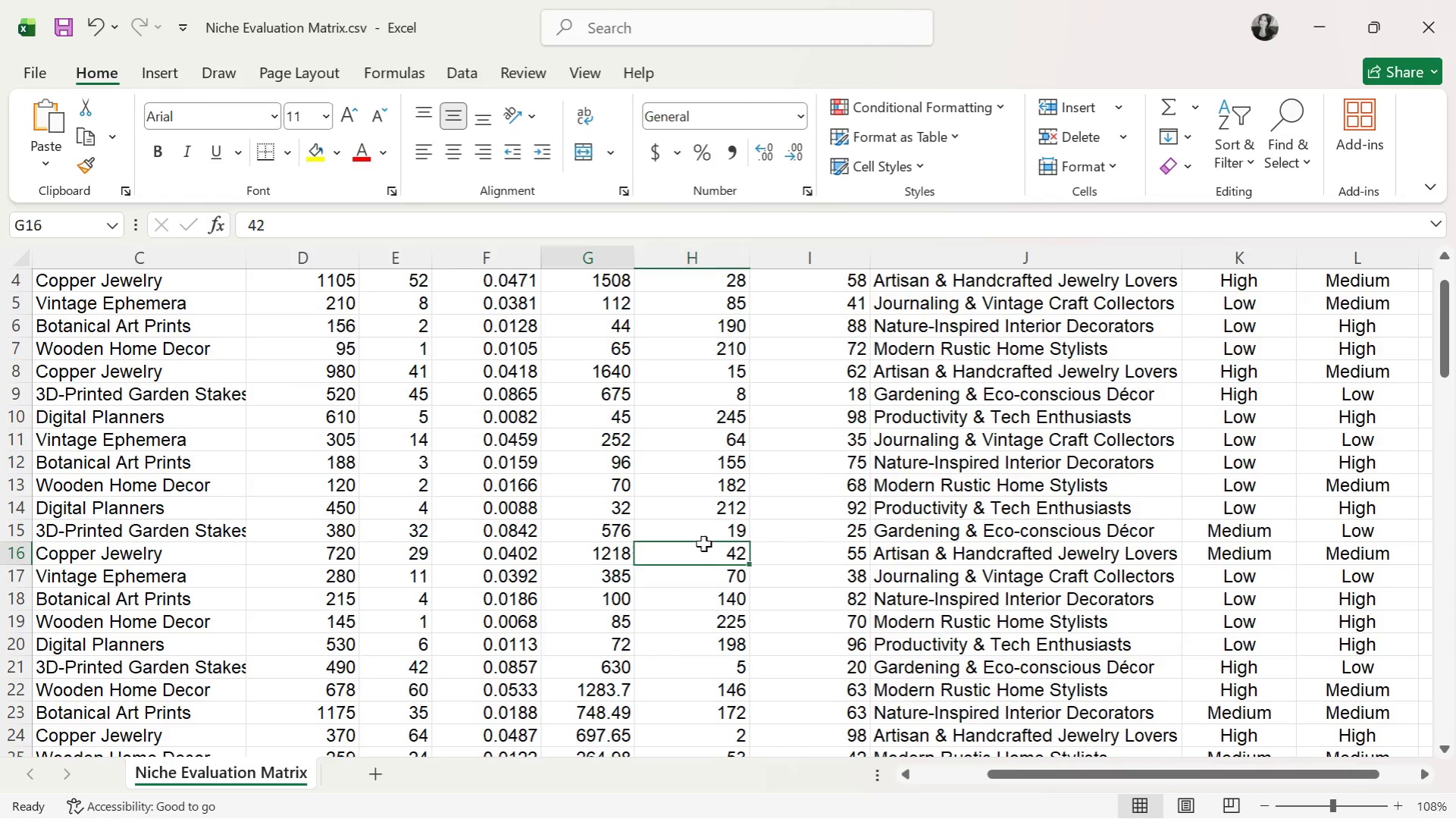 
key(ArrowLeft)
 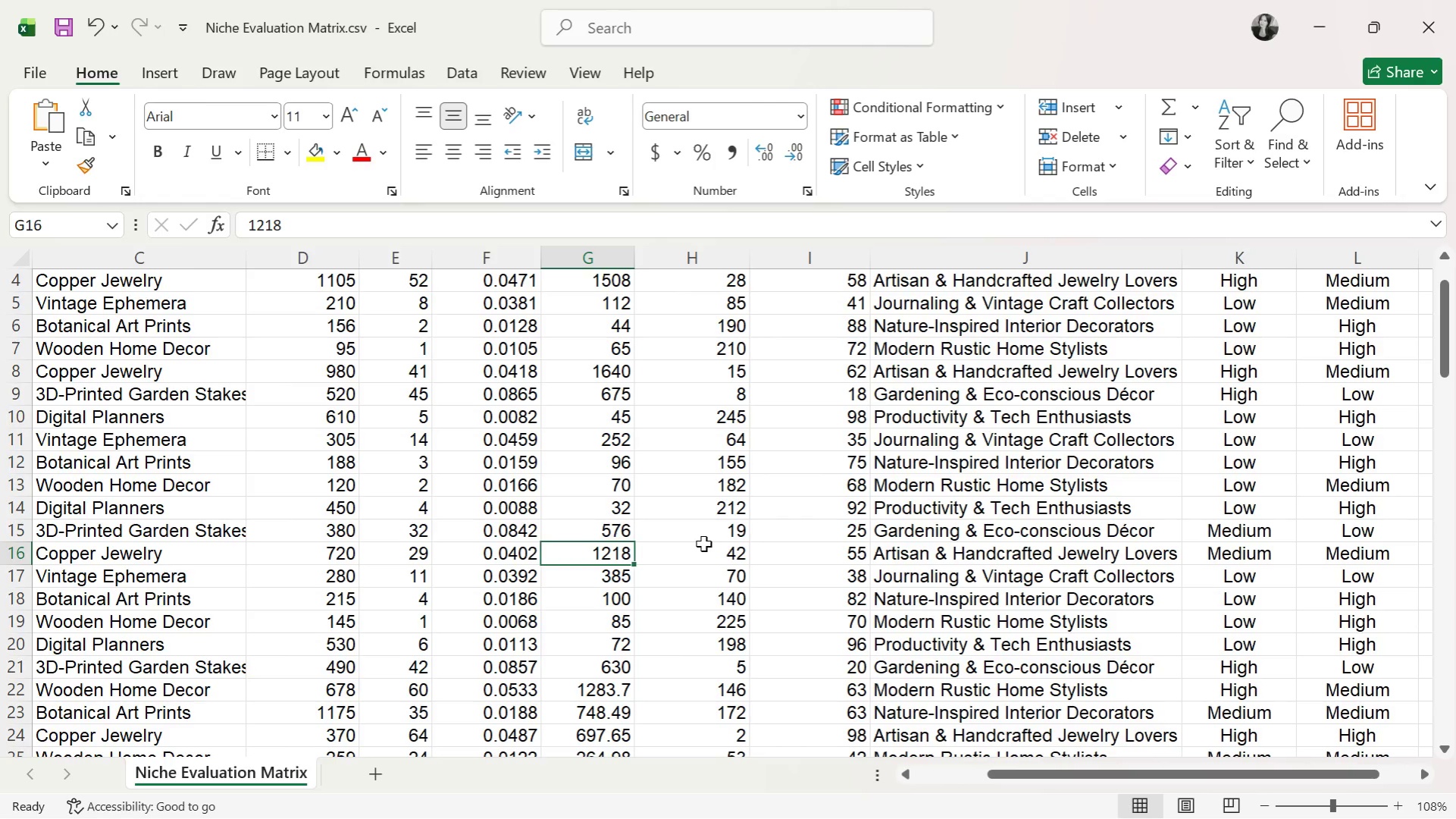 
key(ArrowLeft)
 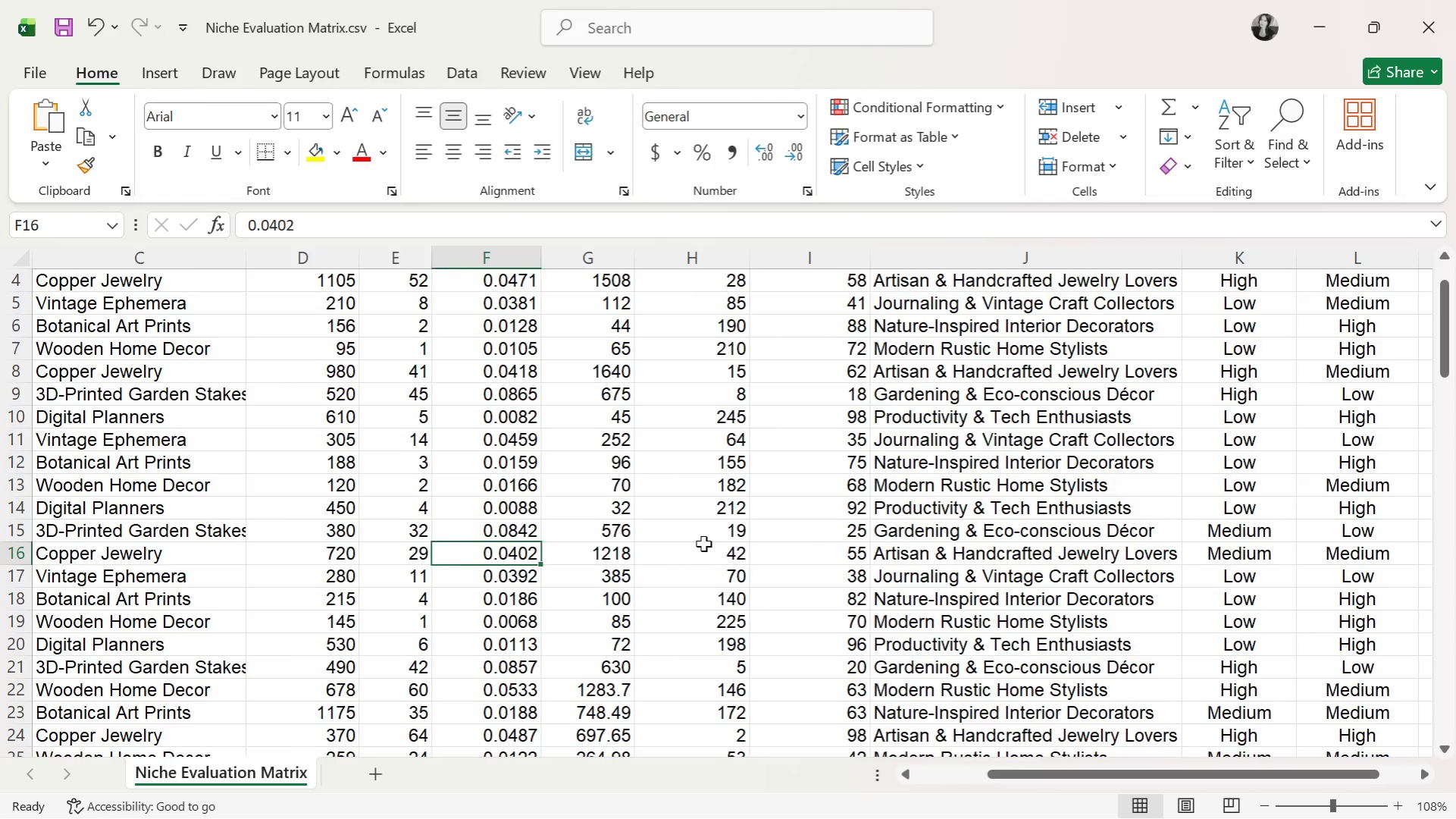 
key(ArrowLeft)
 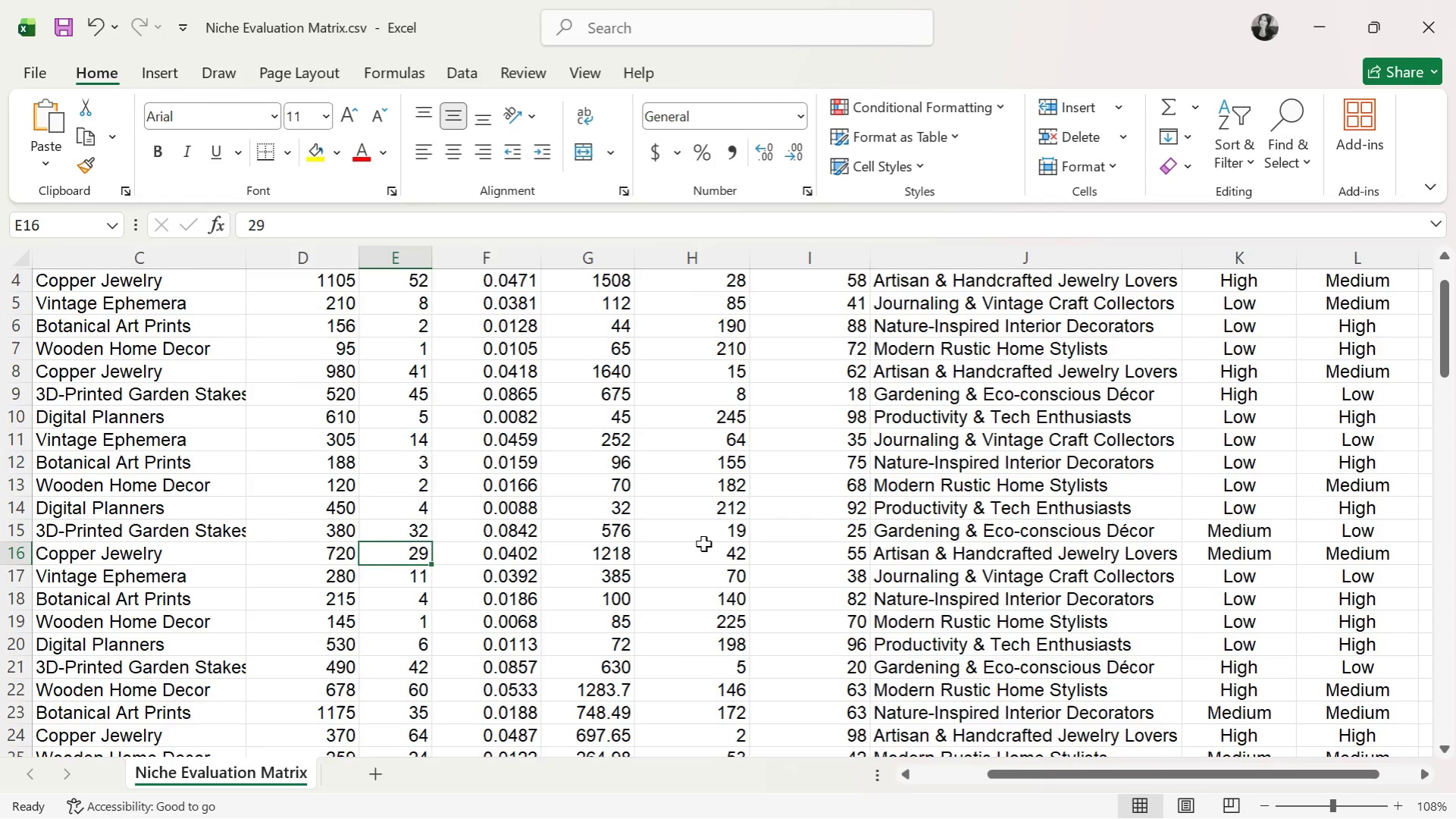 
key(ArrowLeft)
 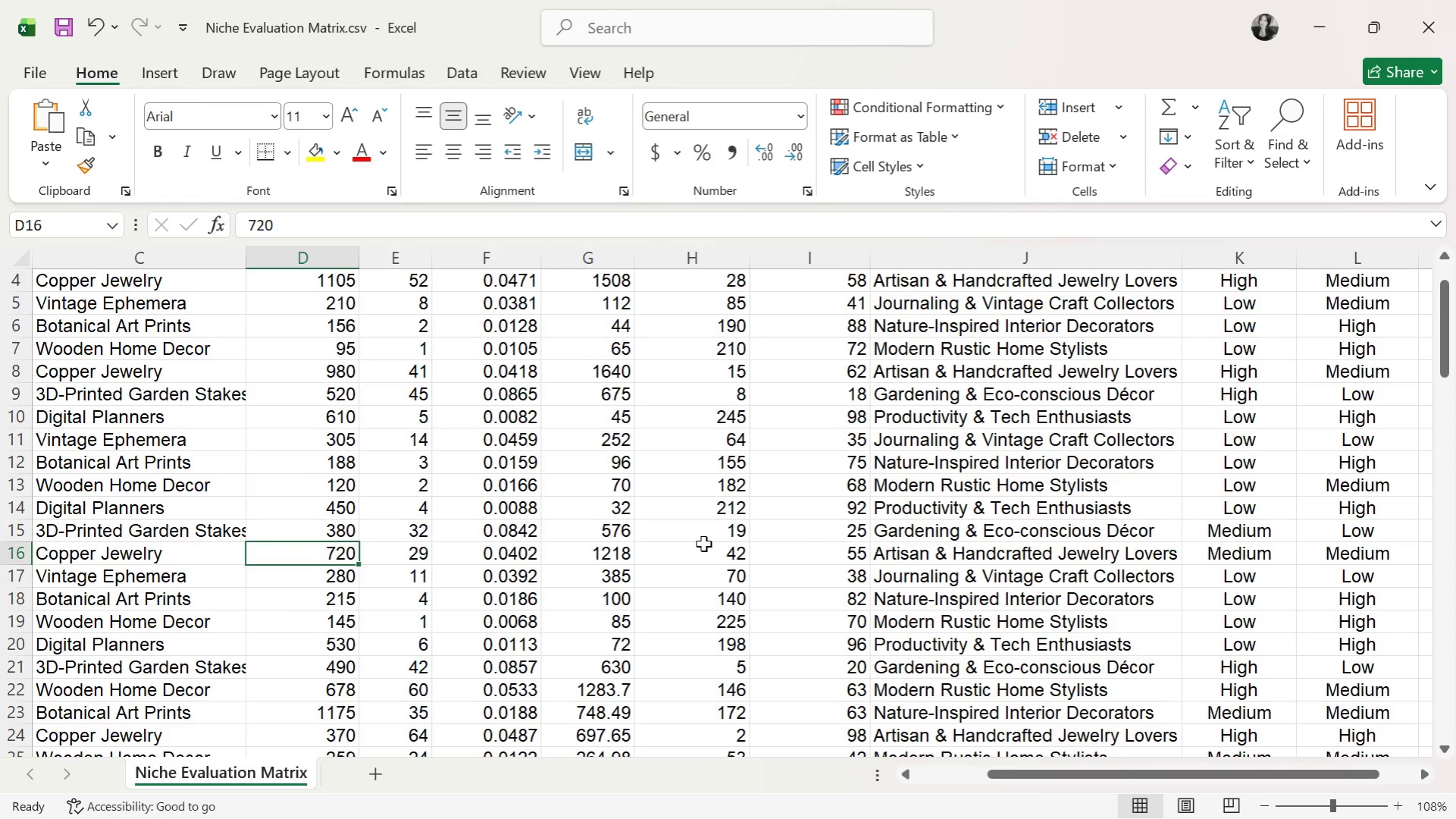 
key(ArrowLeft)
 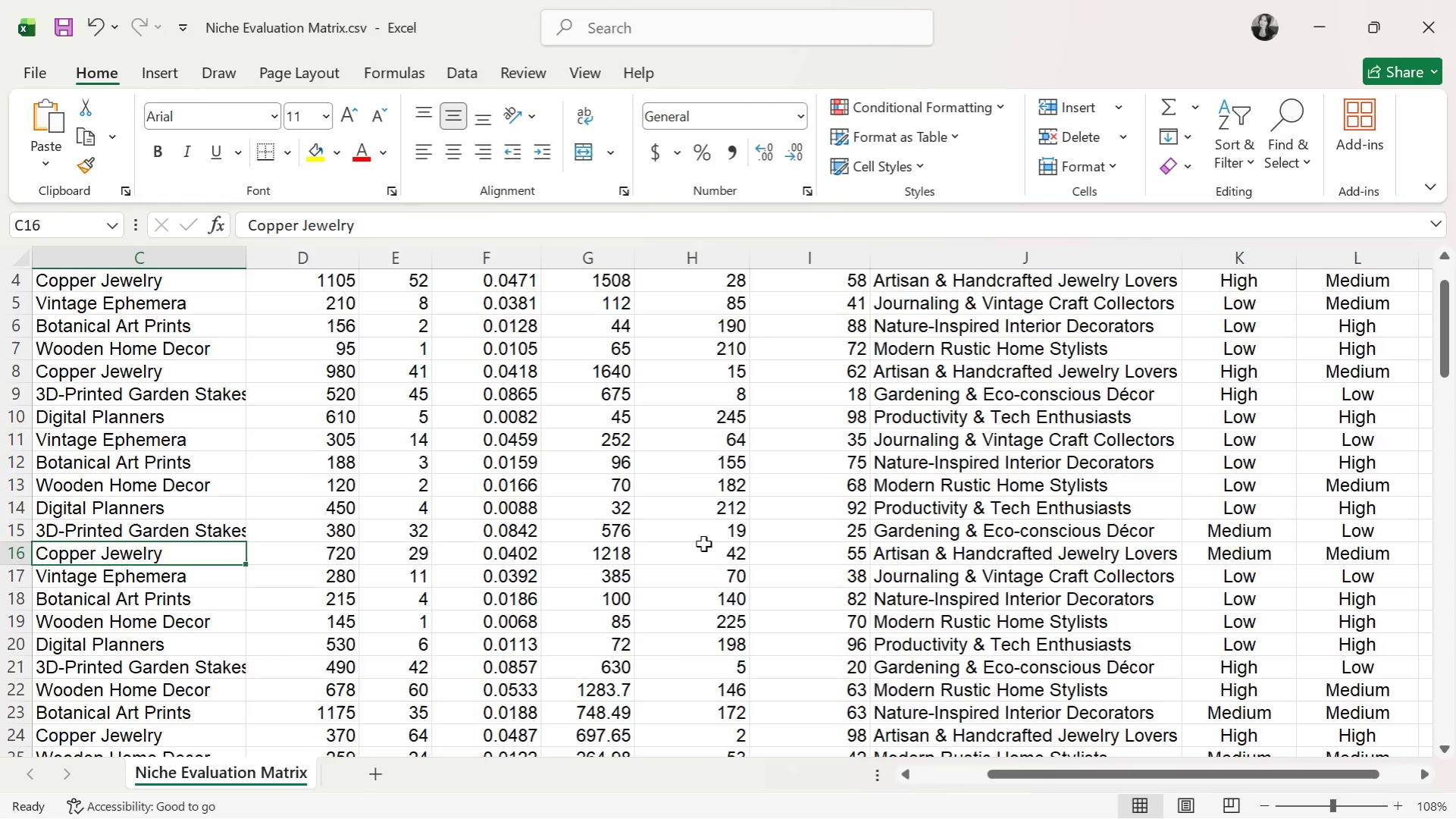 
key(ArrowDown)
 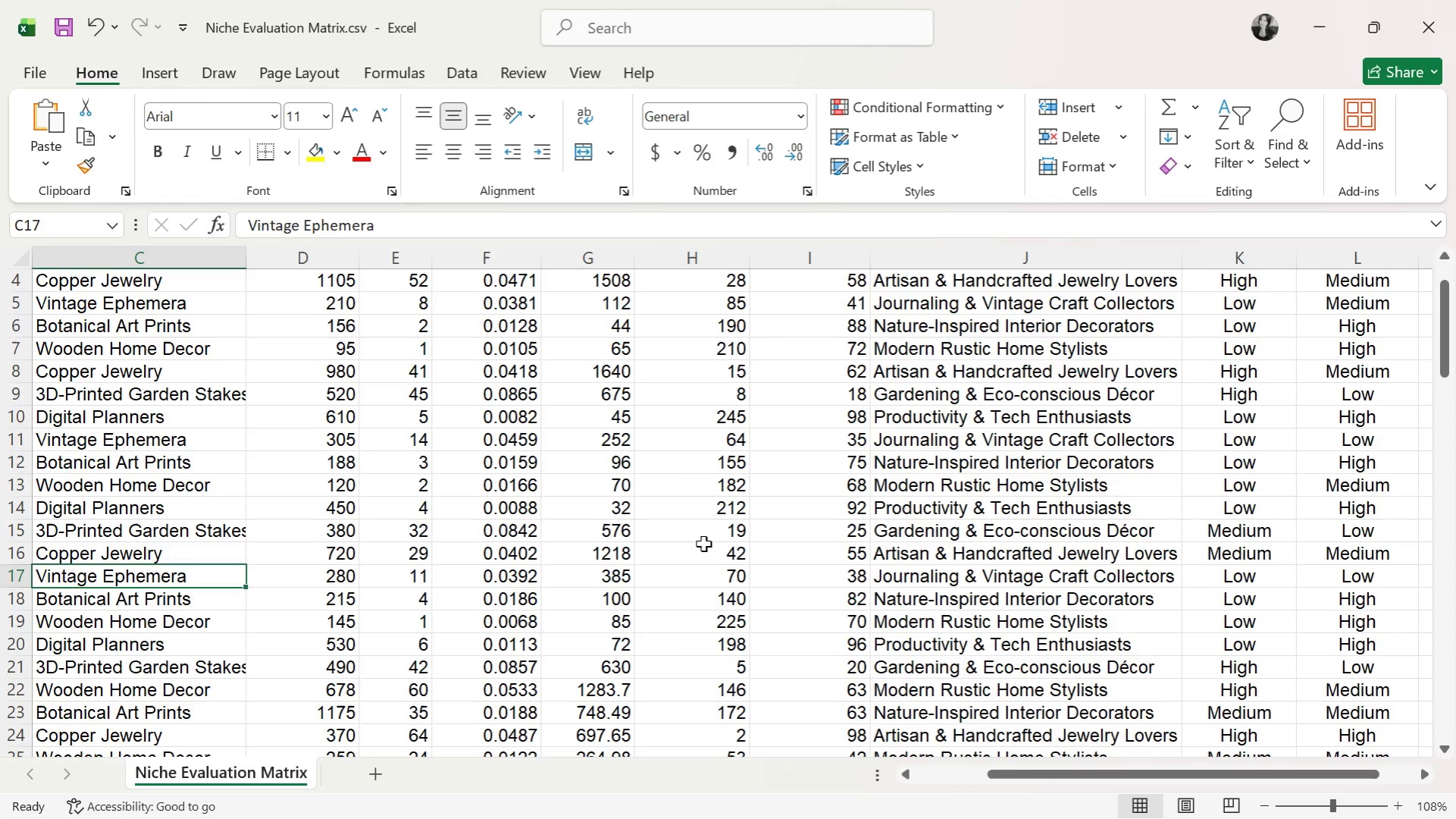 
key(ArrowDown)
 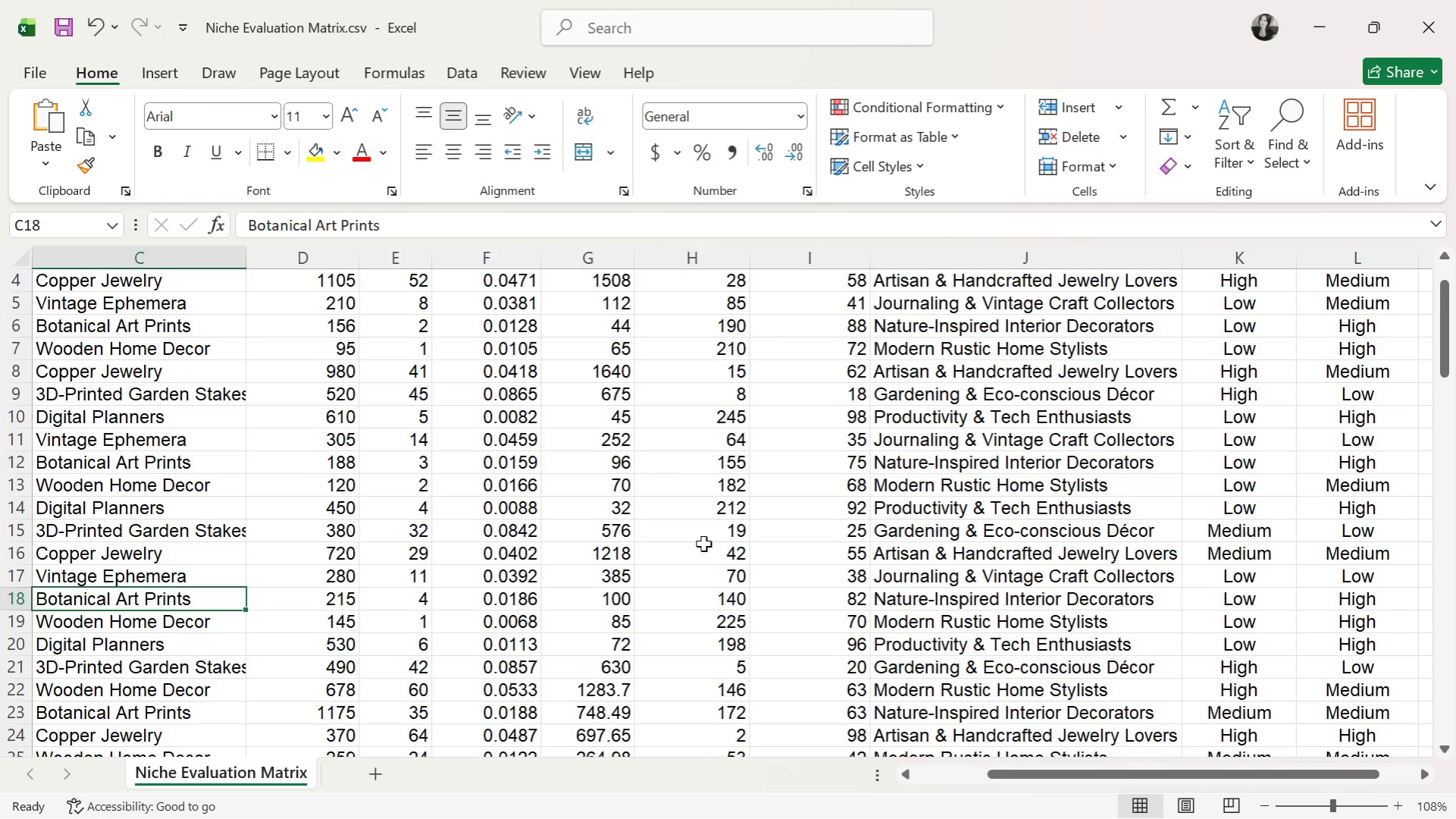 
key(ArrowUp)
 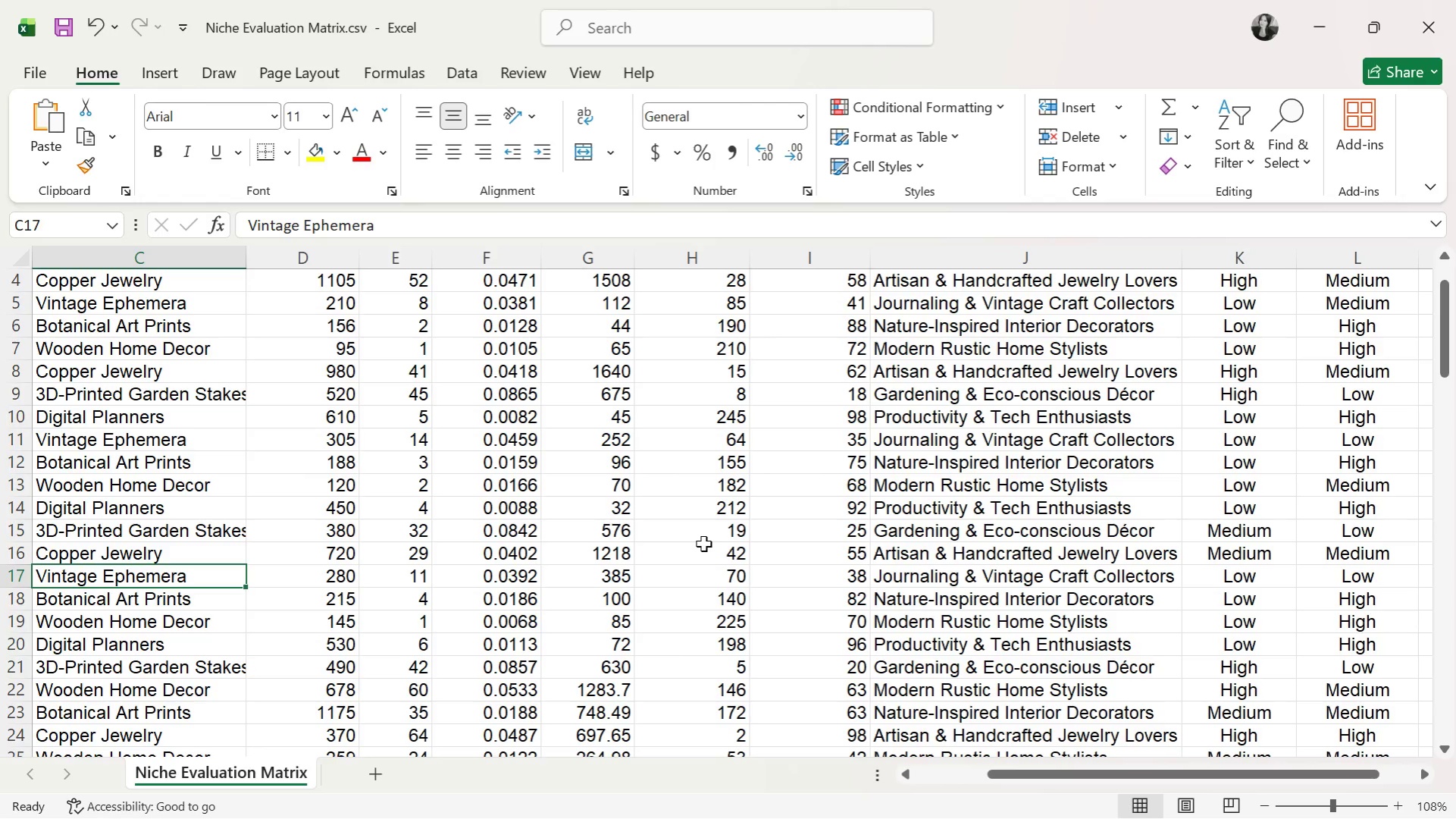 
key(ArrowRight)
 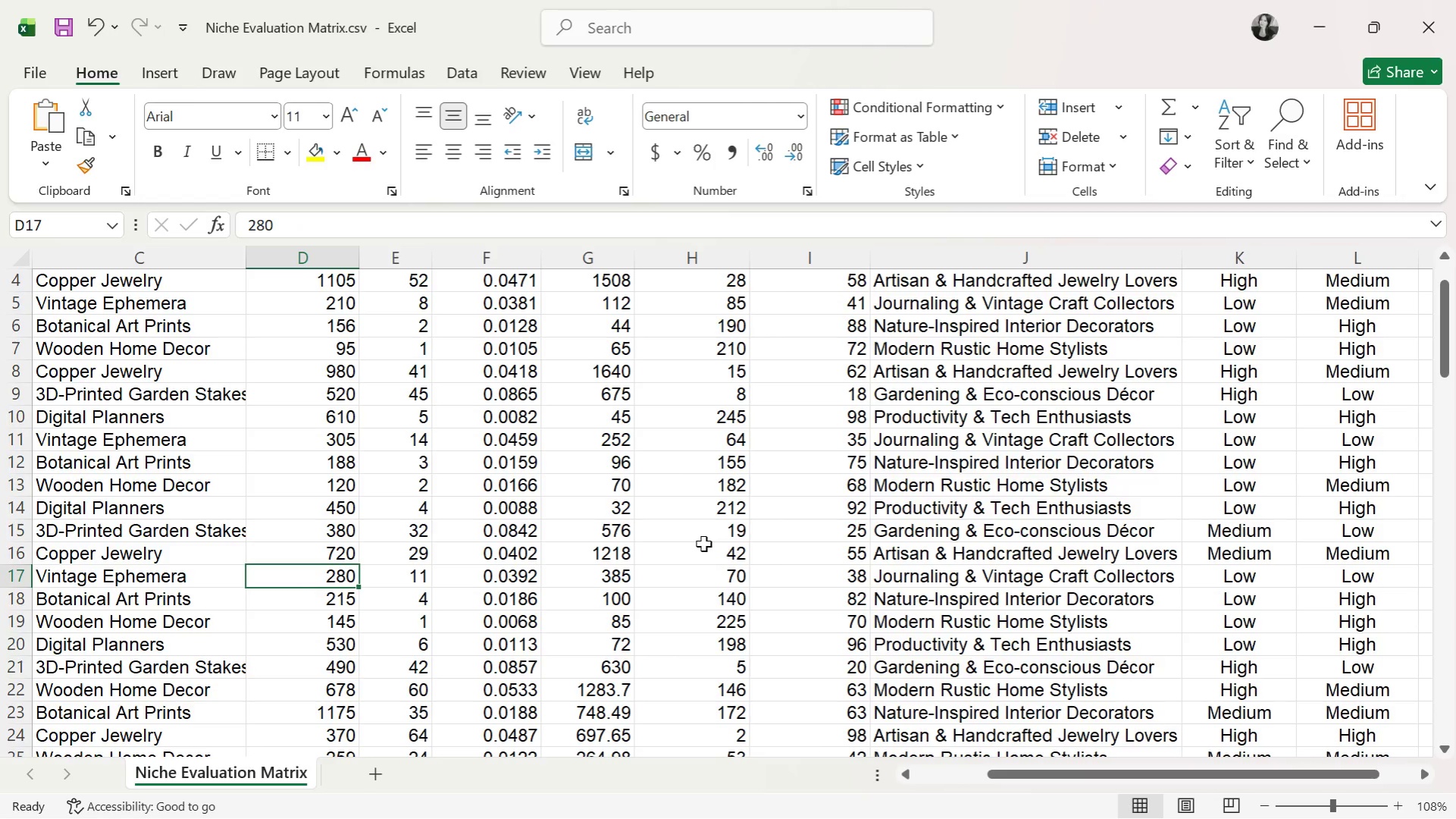 
key(ArrowRight)
 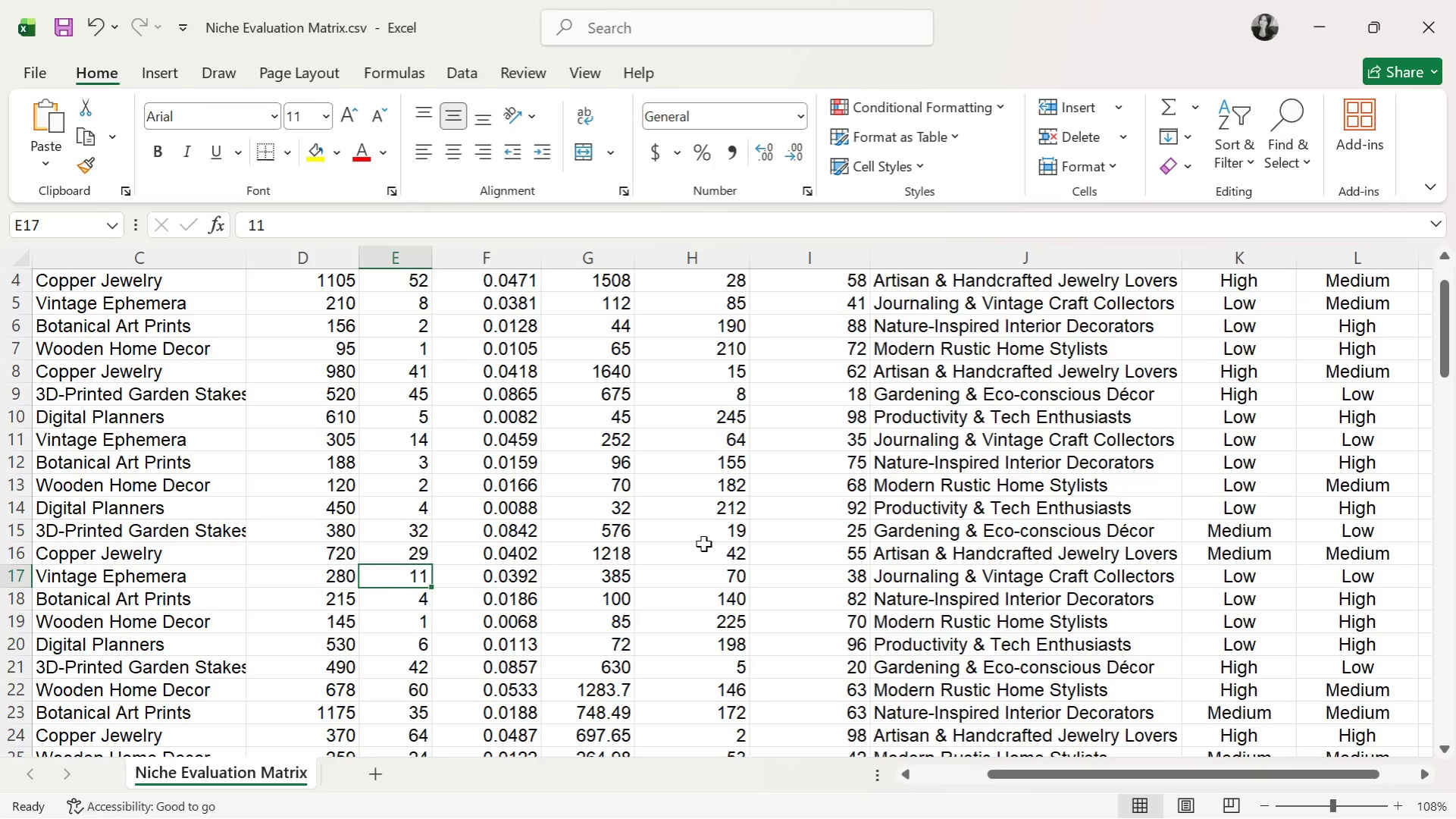 
key(ArrowRight)
 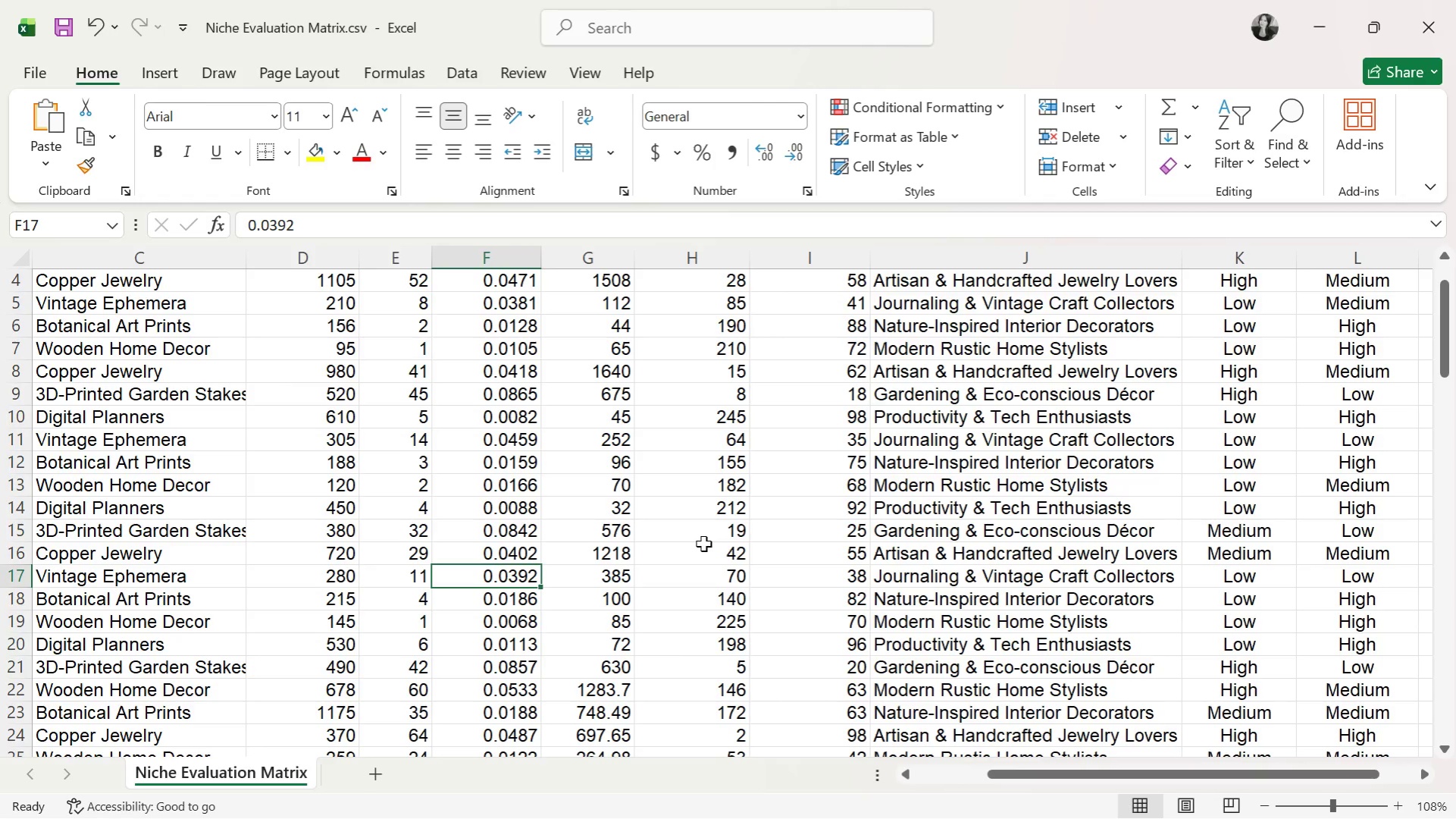 
wait(7.61)
 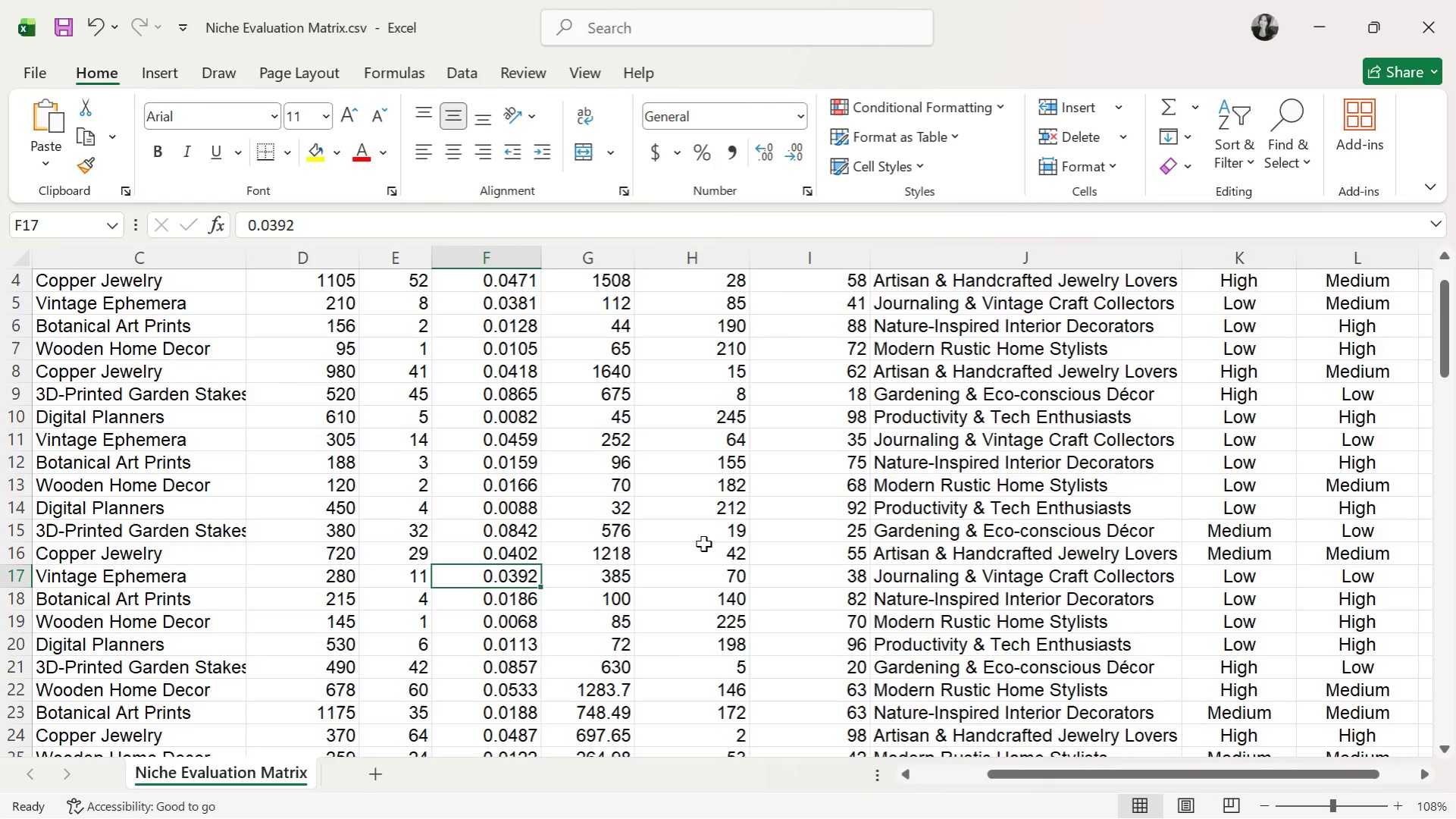 
key(ArrowRight)
 